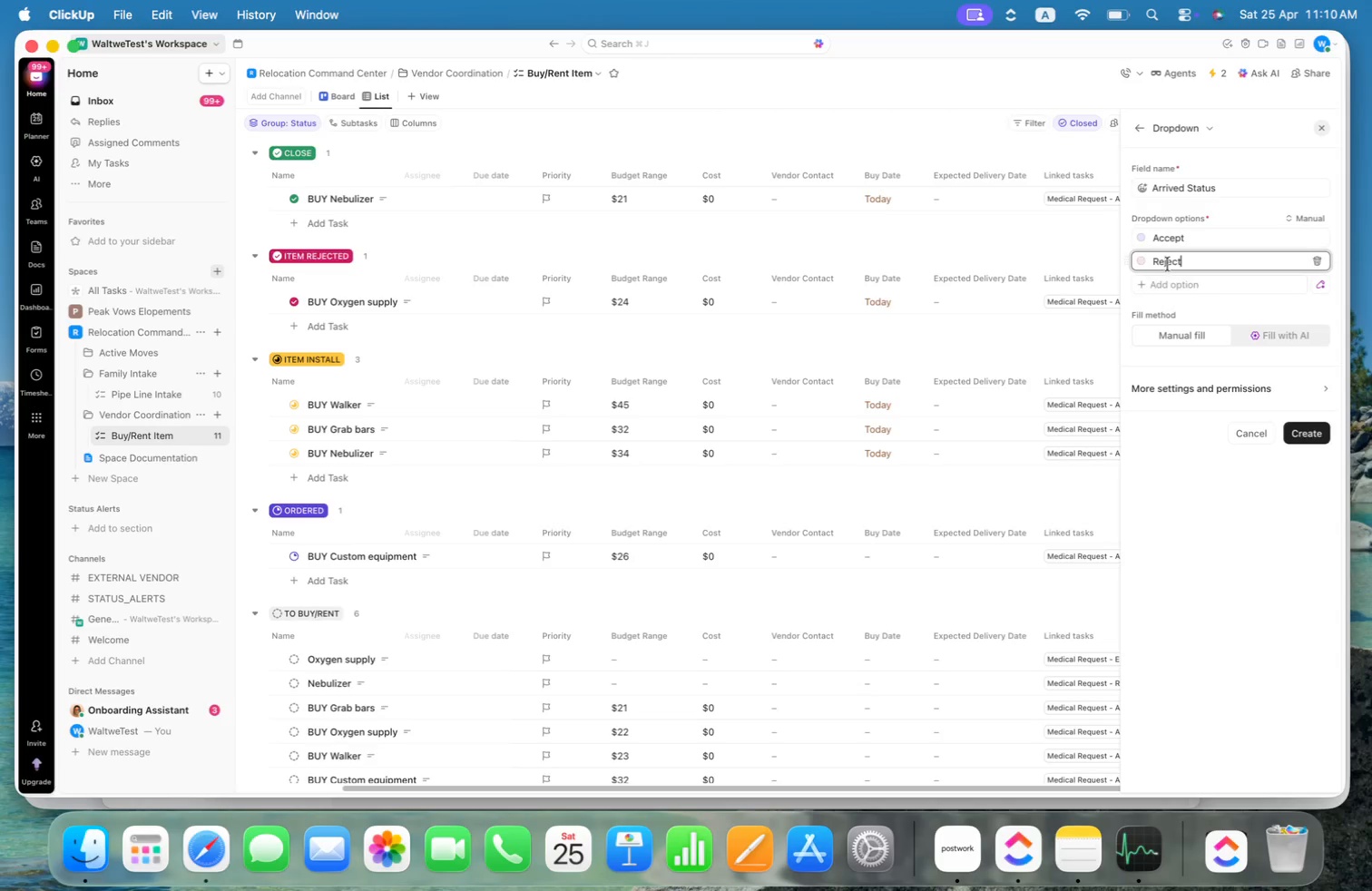 
left_click([1142, 240])
 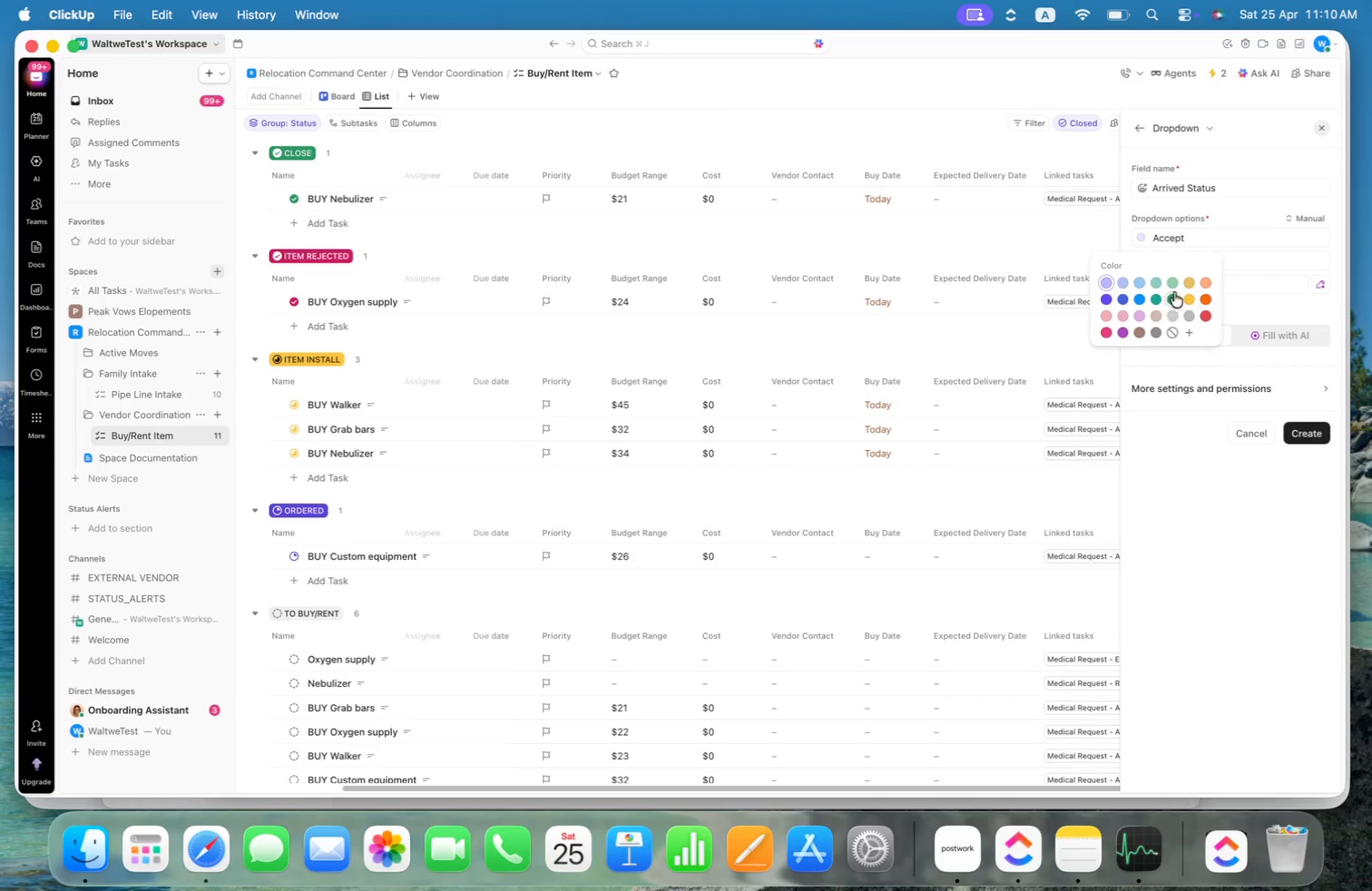 
left_click([1173, 284])
 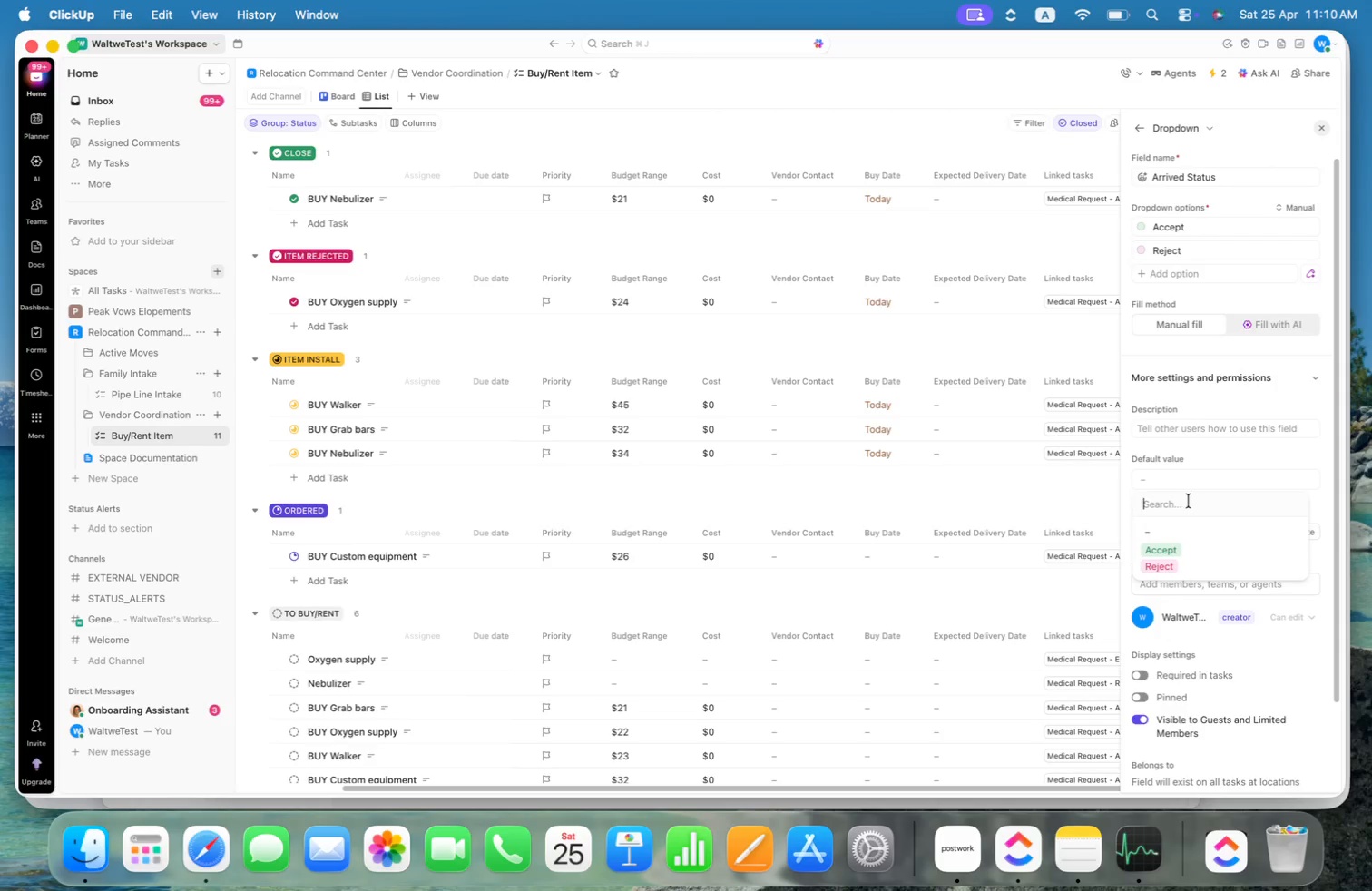 
wait(6.98)
 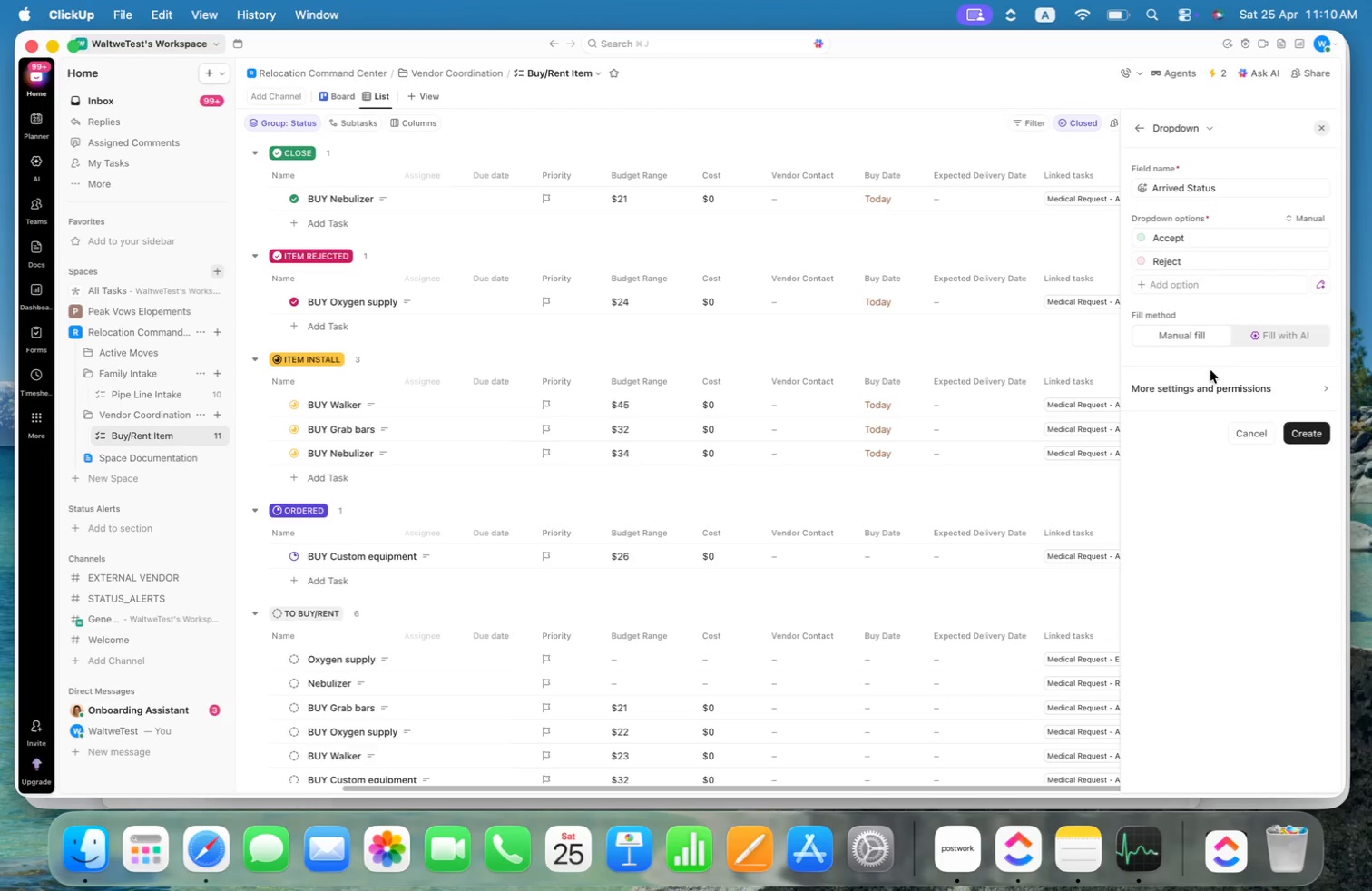 
left_click([1231, 428])
 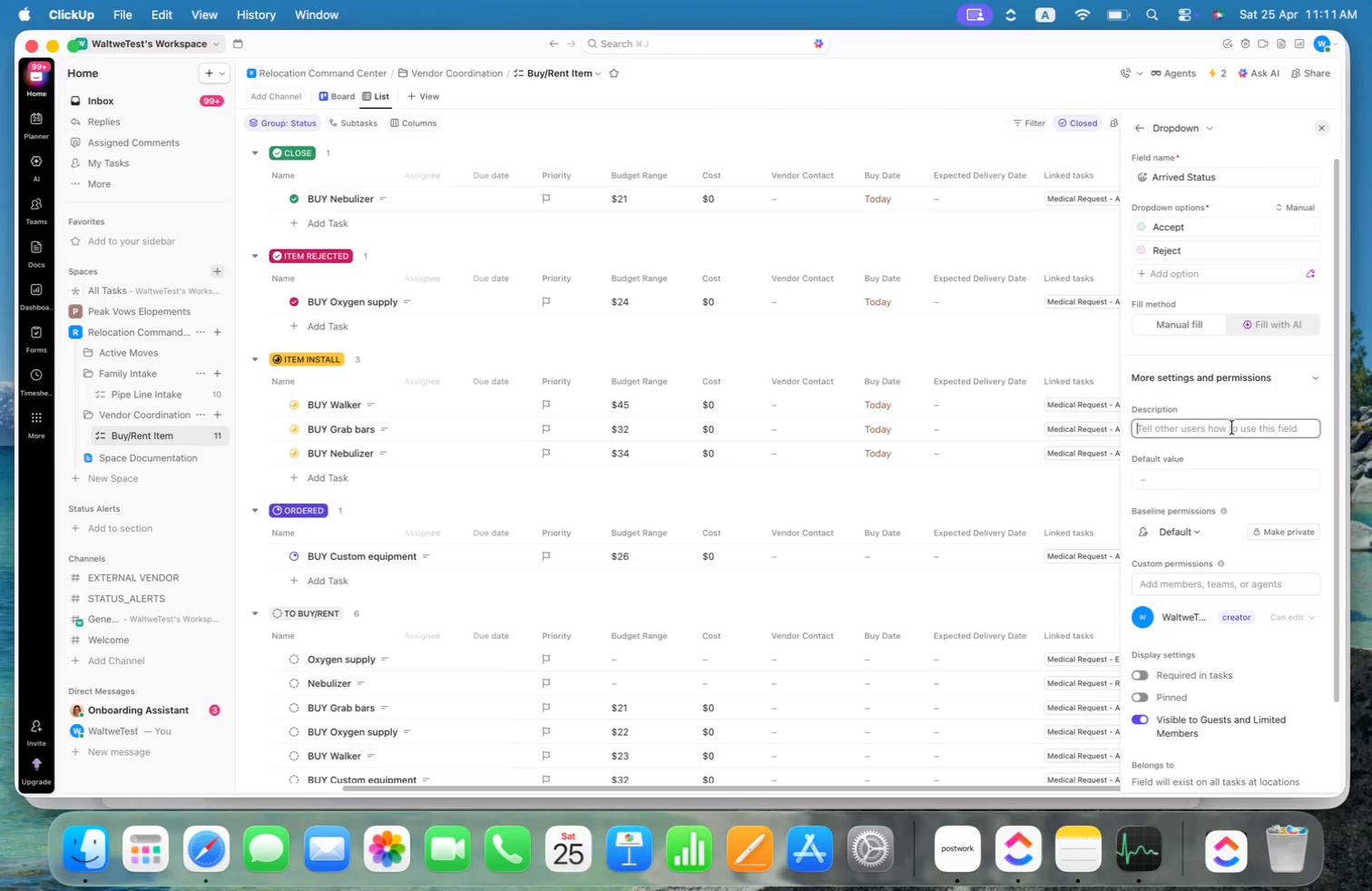 
type(User that check how arrived must validate geenral )
 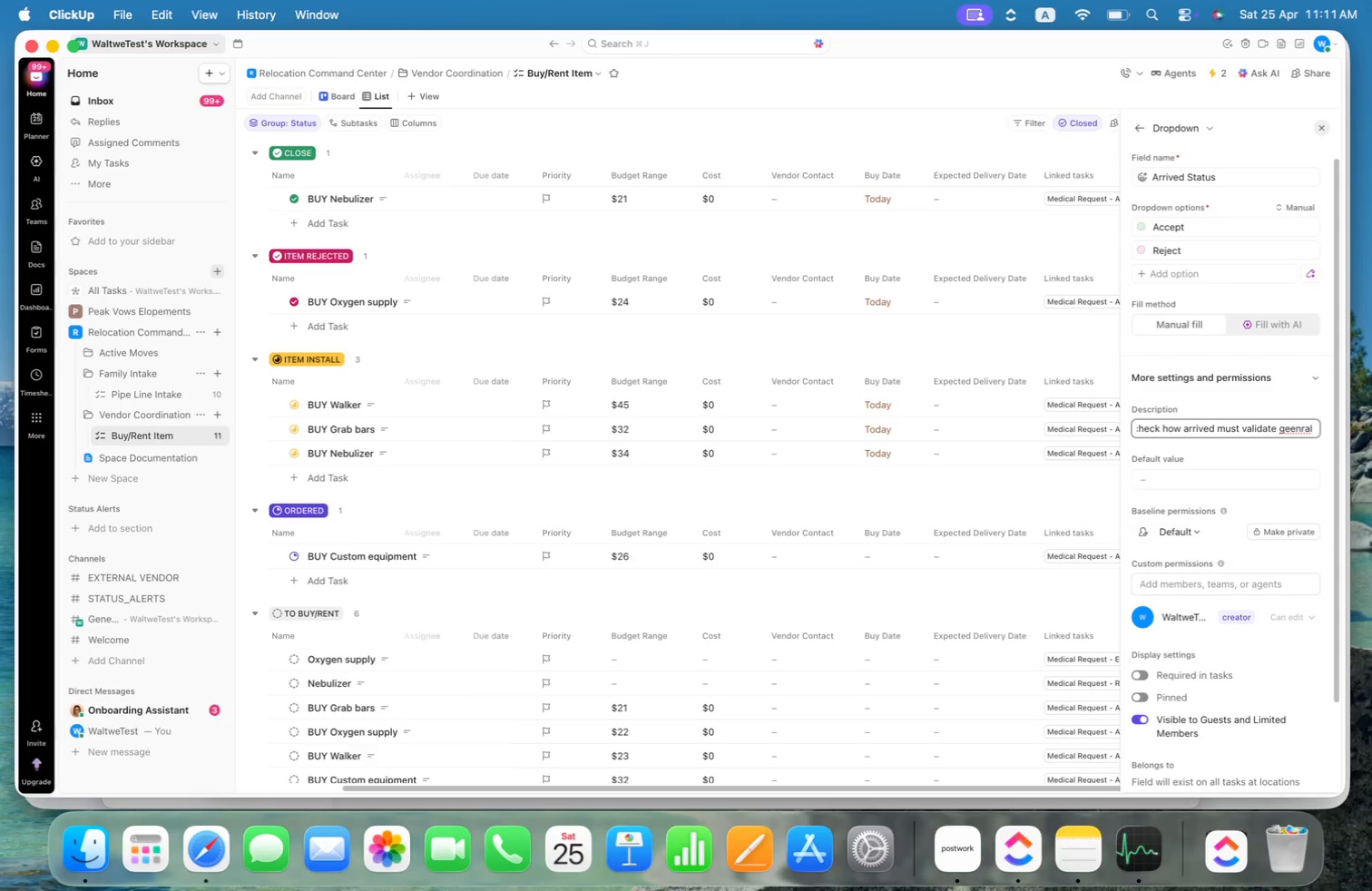 
key(Alt+Shift+ArrowLeft)
 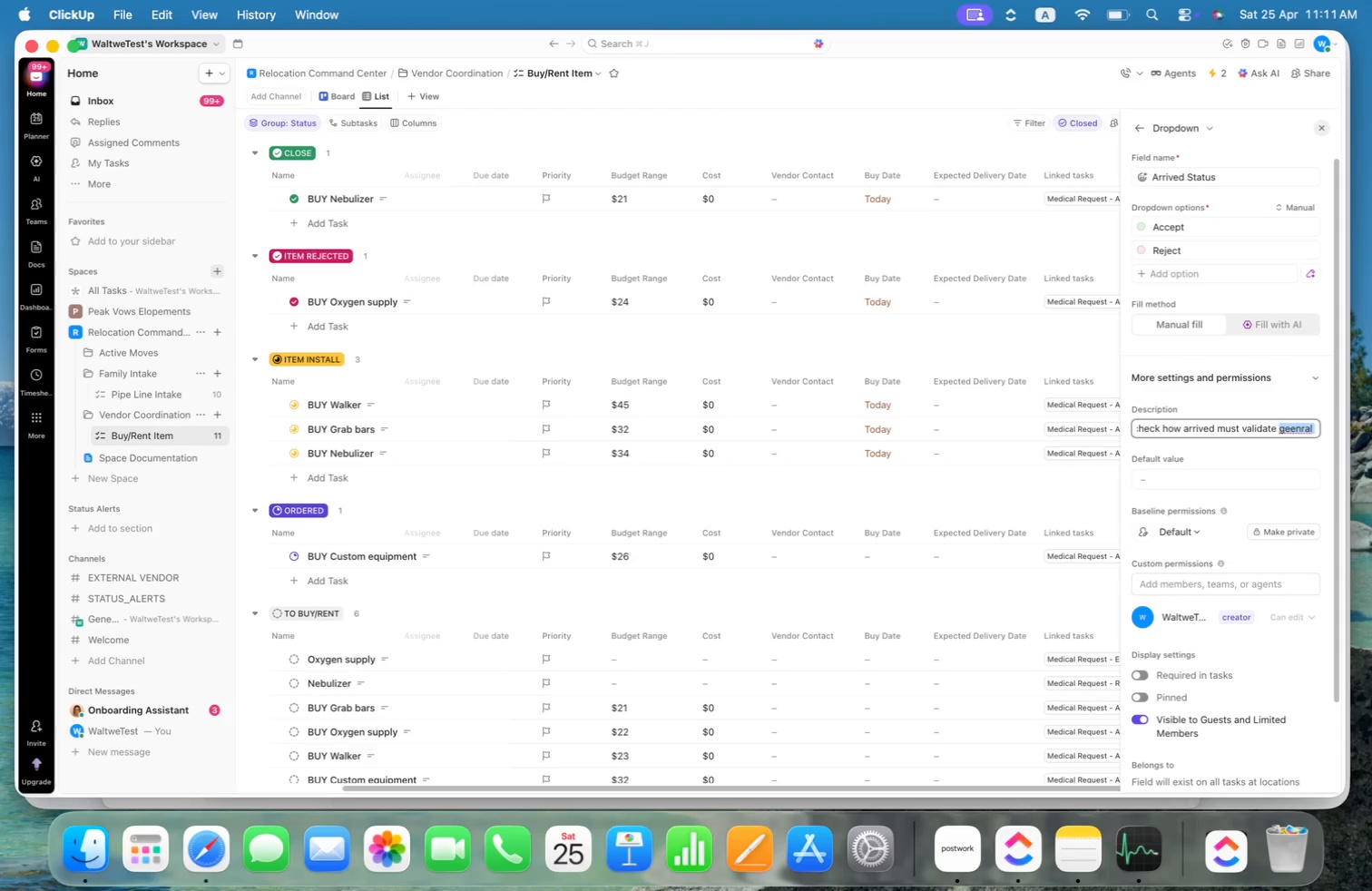 
type(that item is what the client)
 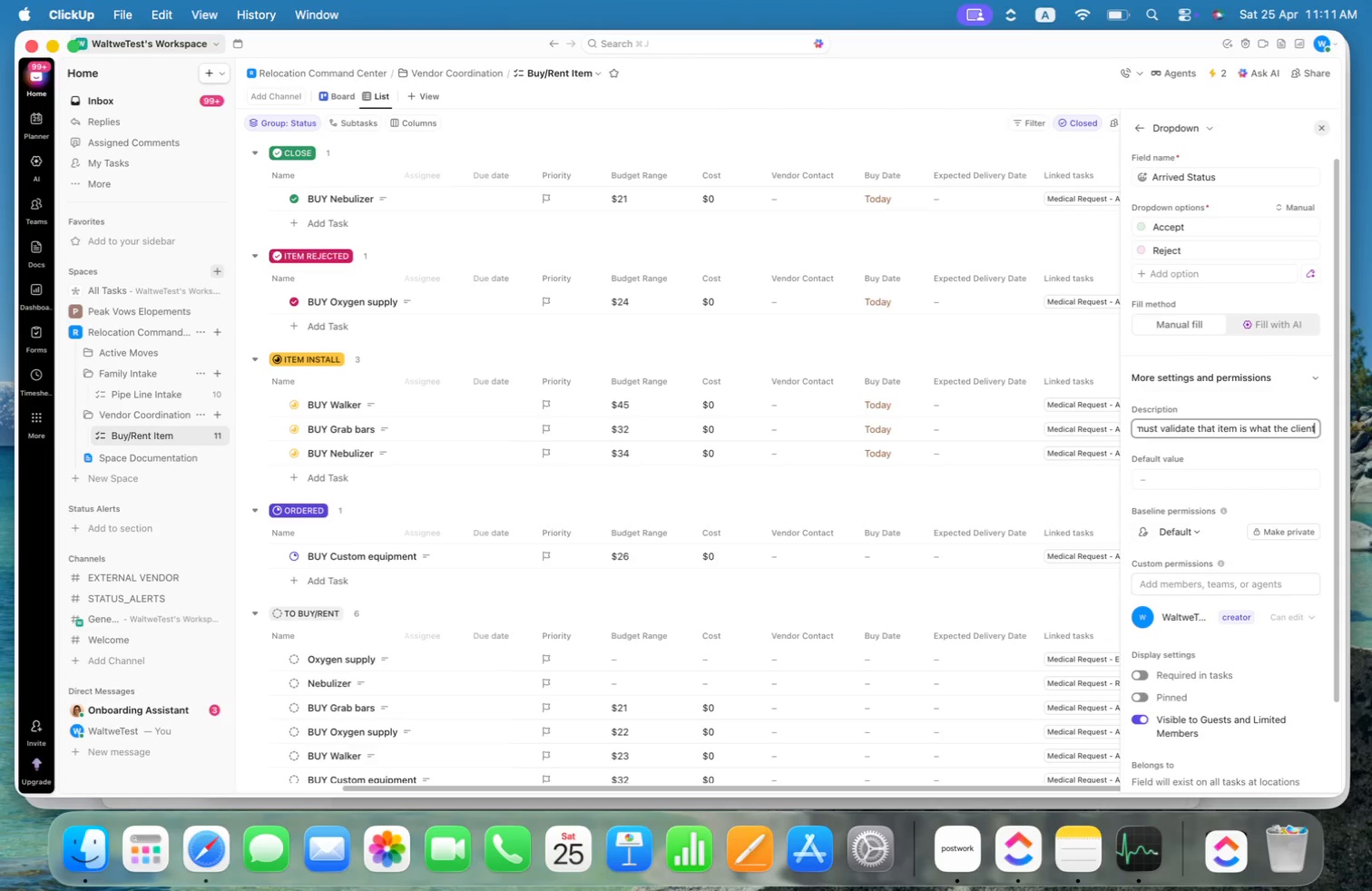 
key(Alt+Shift+ArrowLeft)
 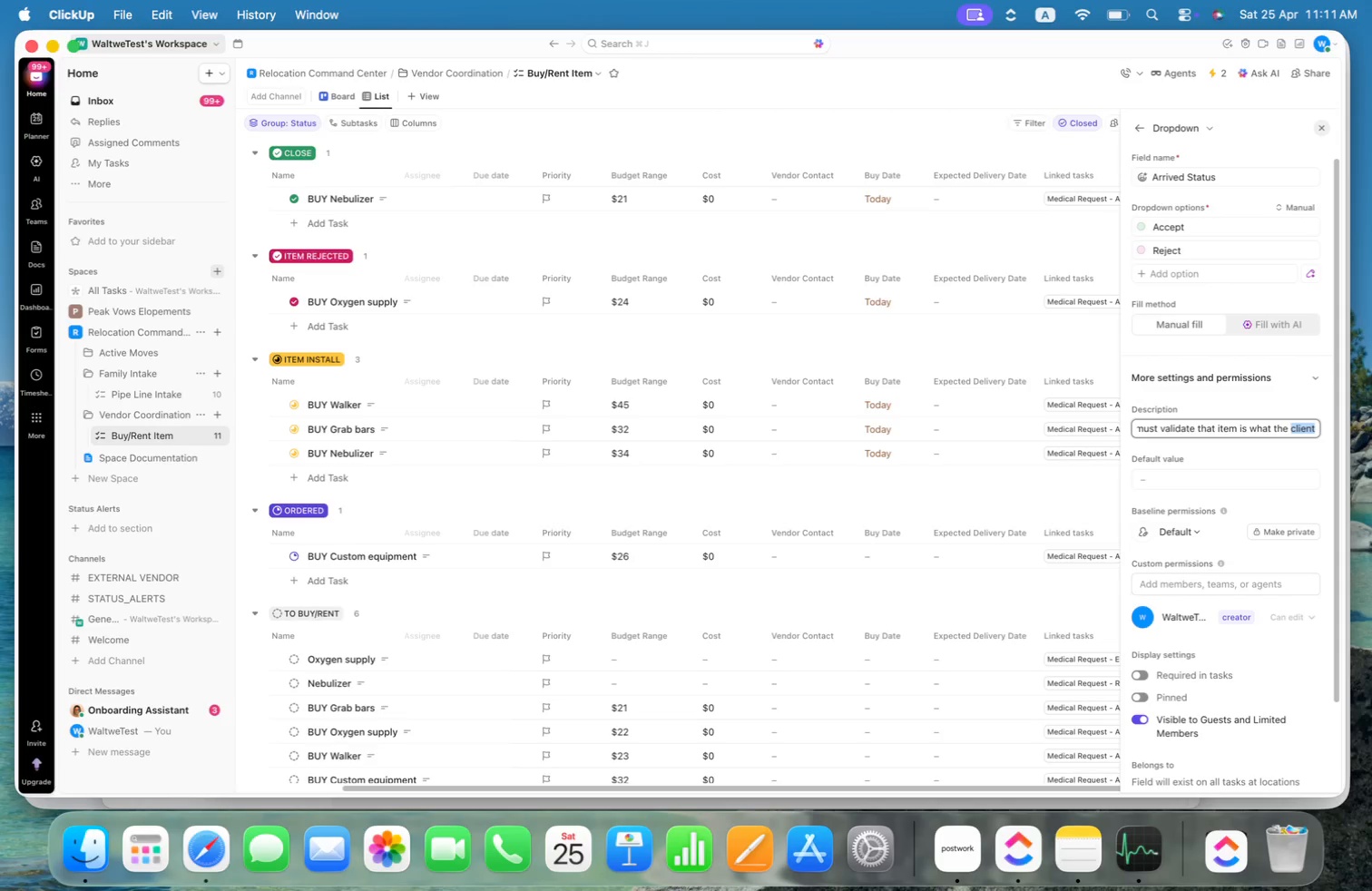 
key(Alt+Shift+ArrowLeft)
 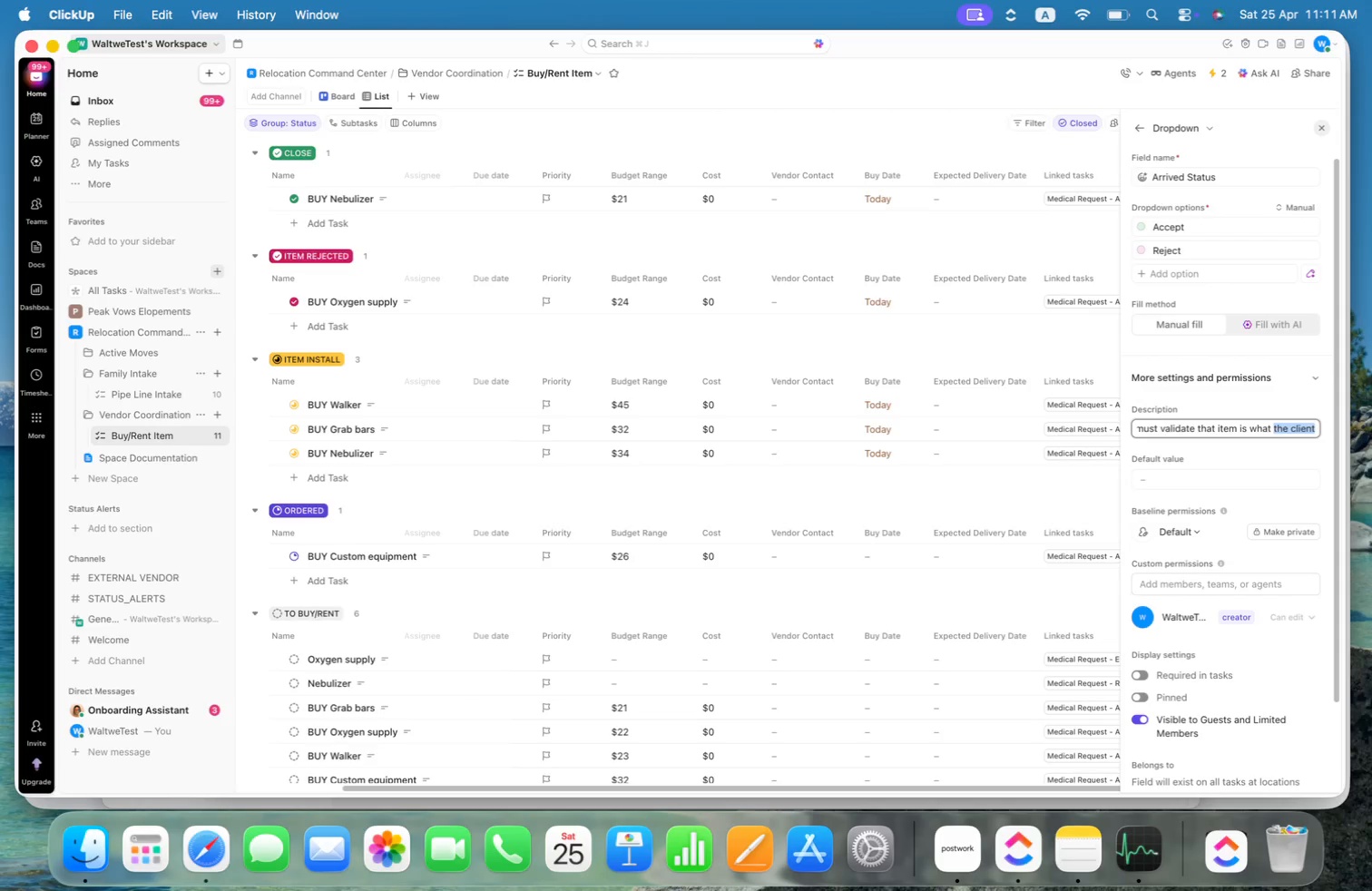 
type(is needed.)
 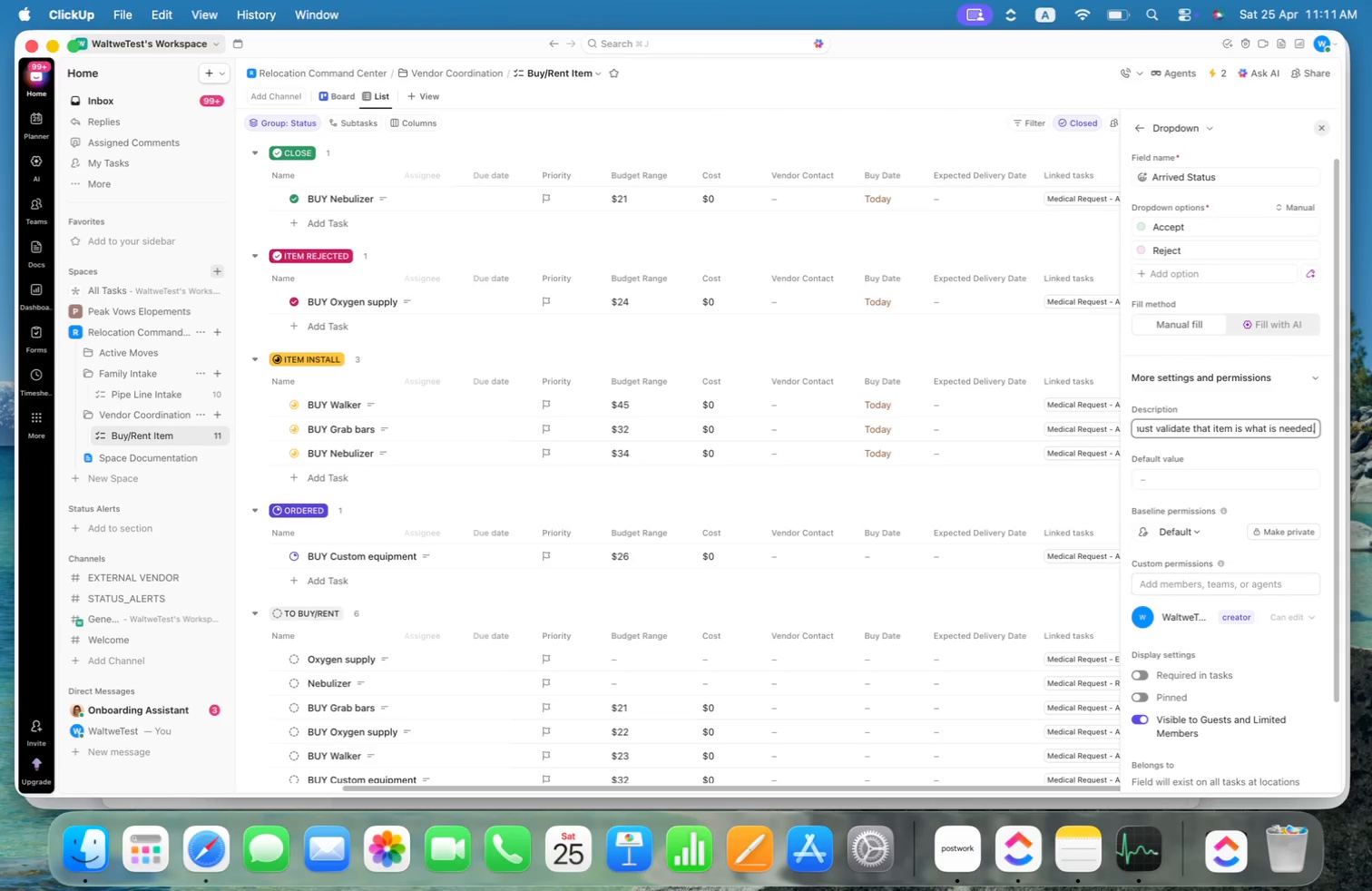 
key(Enter)
 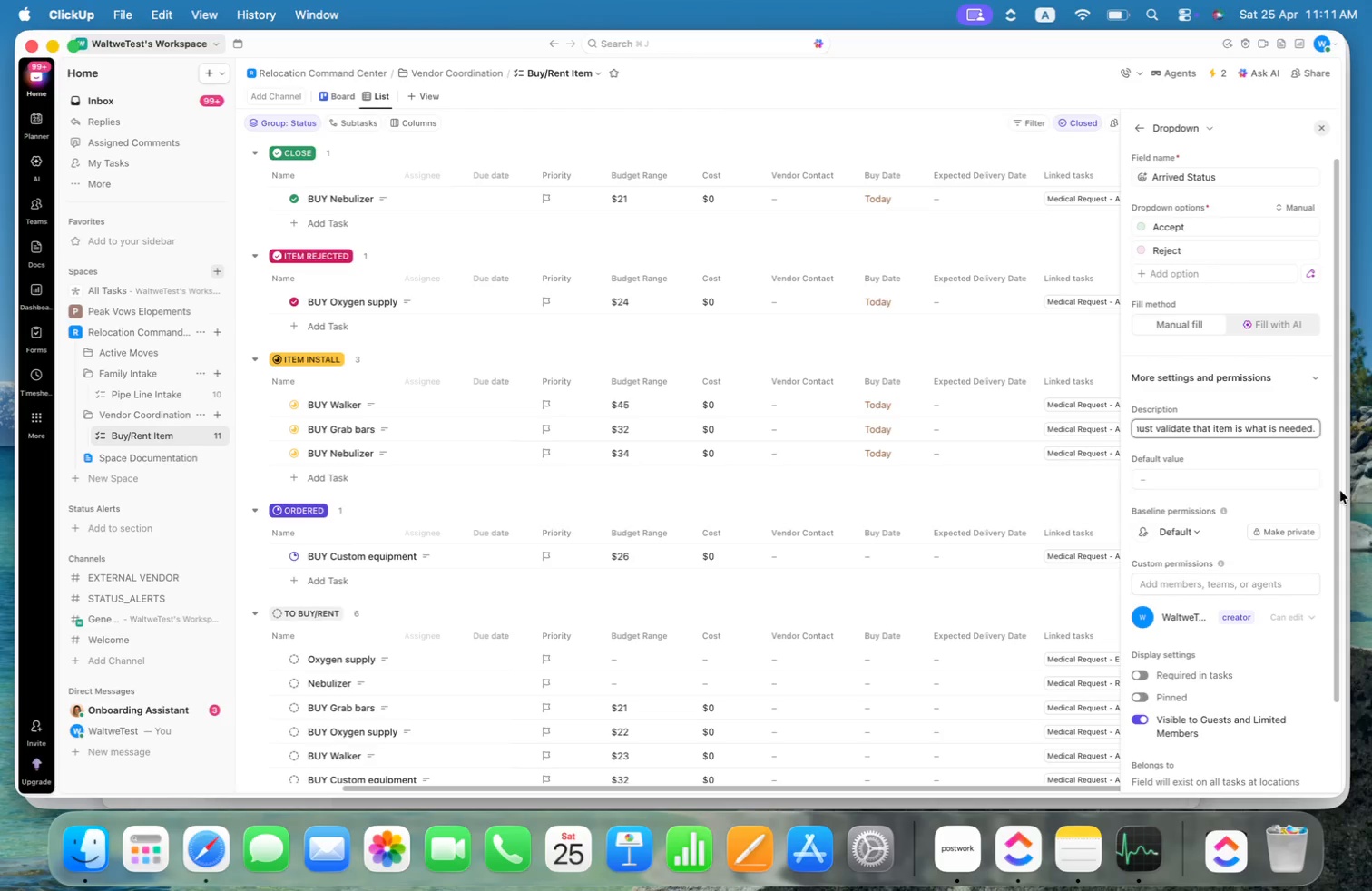 
scroll: coordinate [1322, 497], scroll_direction: down, amount: 24.0
 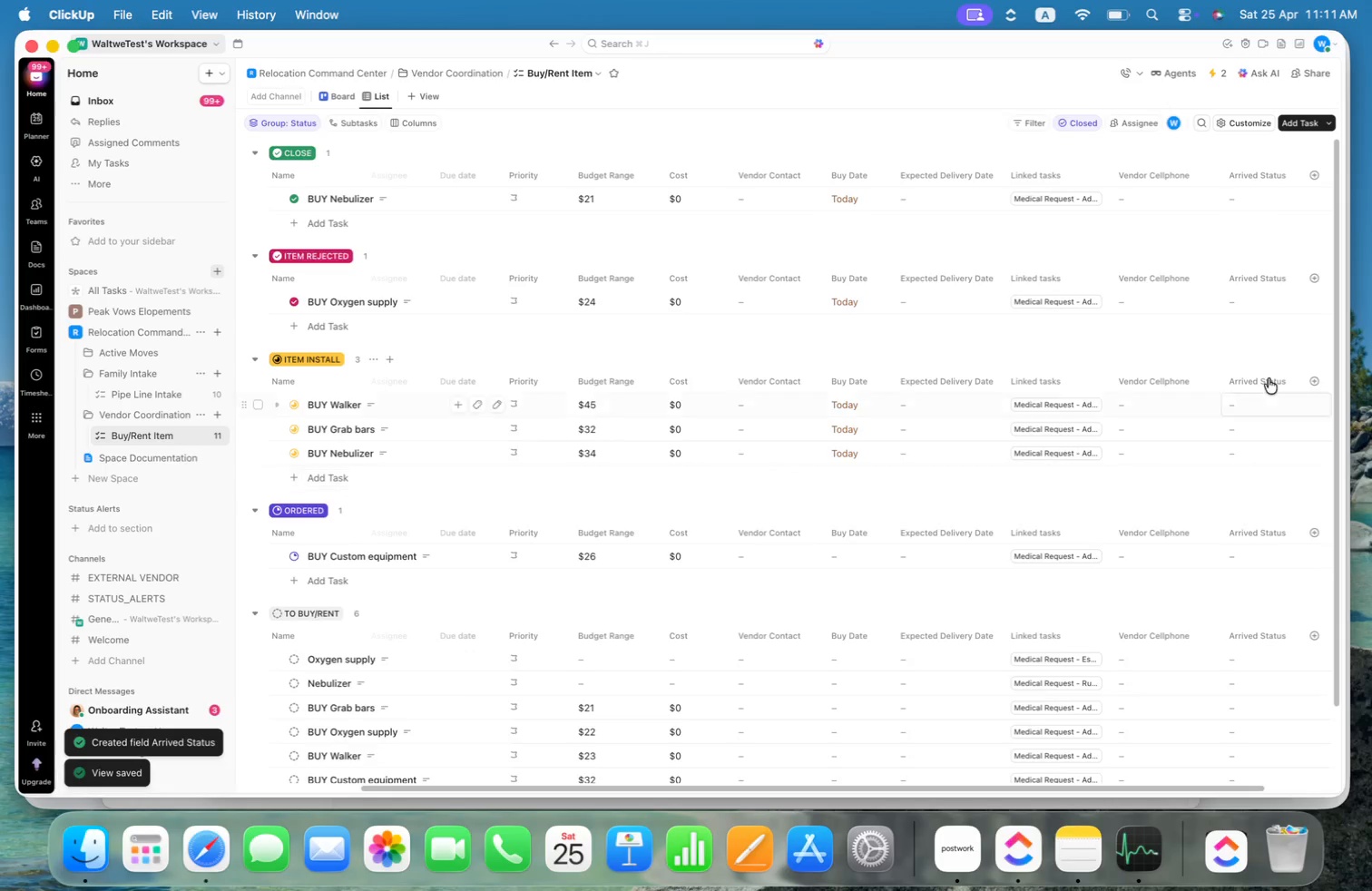 
left_click_drag(start_coordinate=[1259, 178], to_coordinate=[779, 179])
 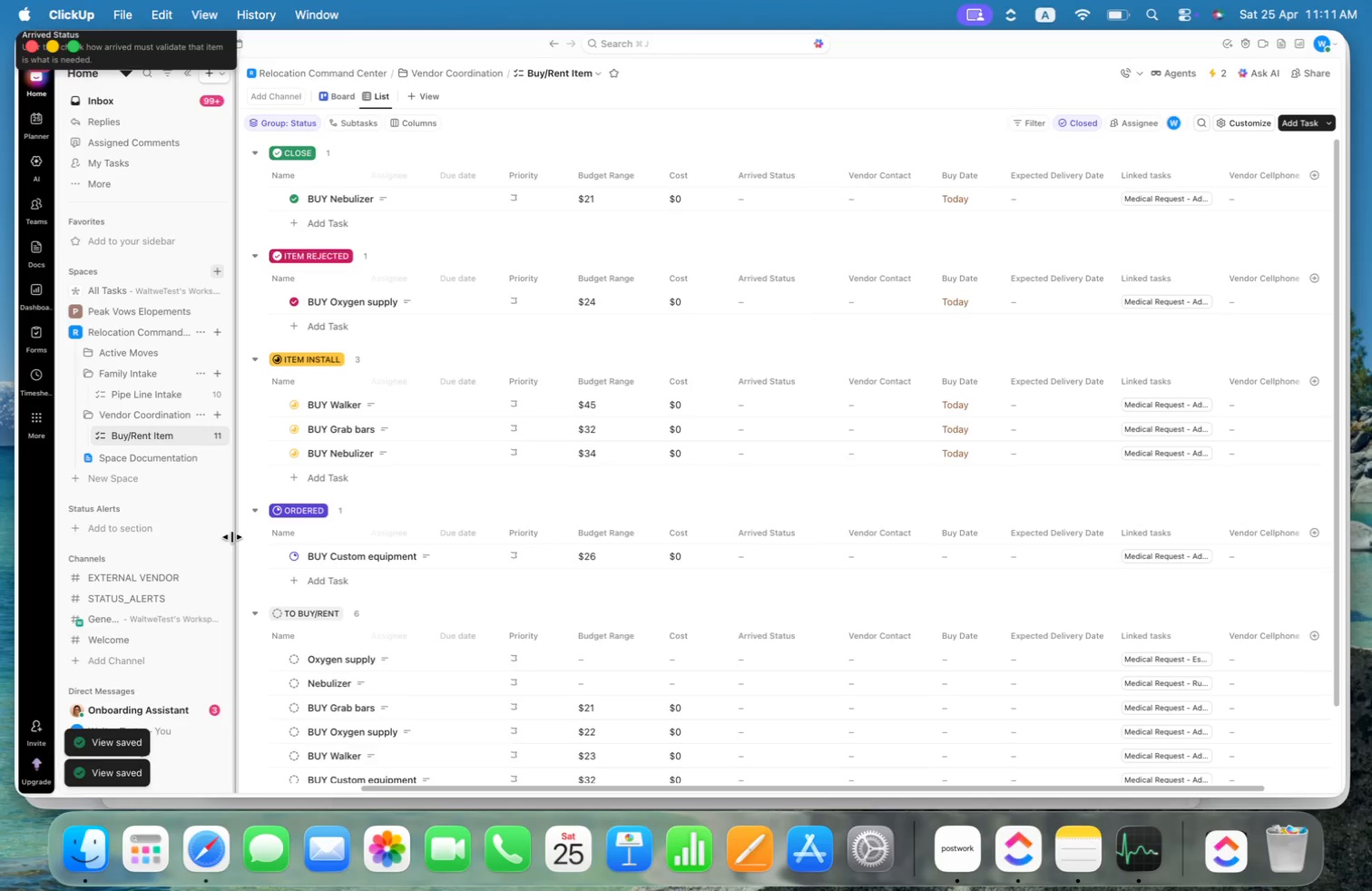 
mouse_move([325, 526])
 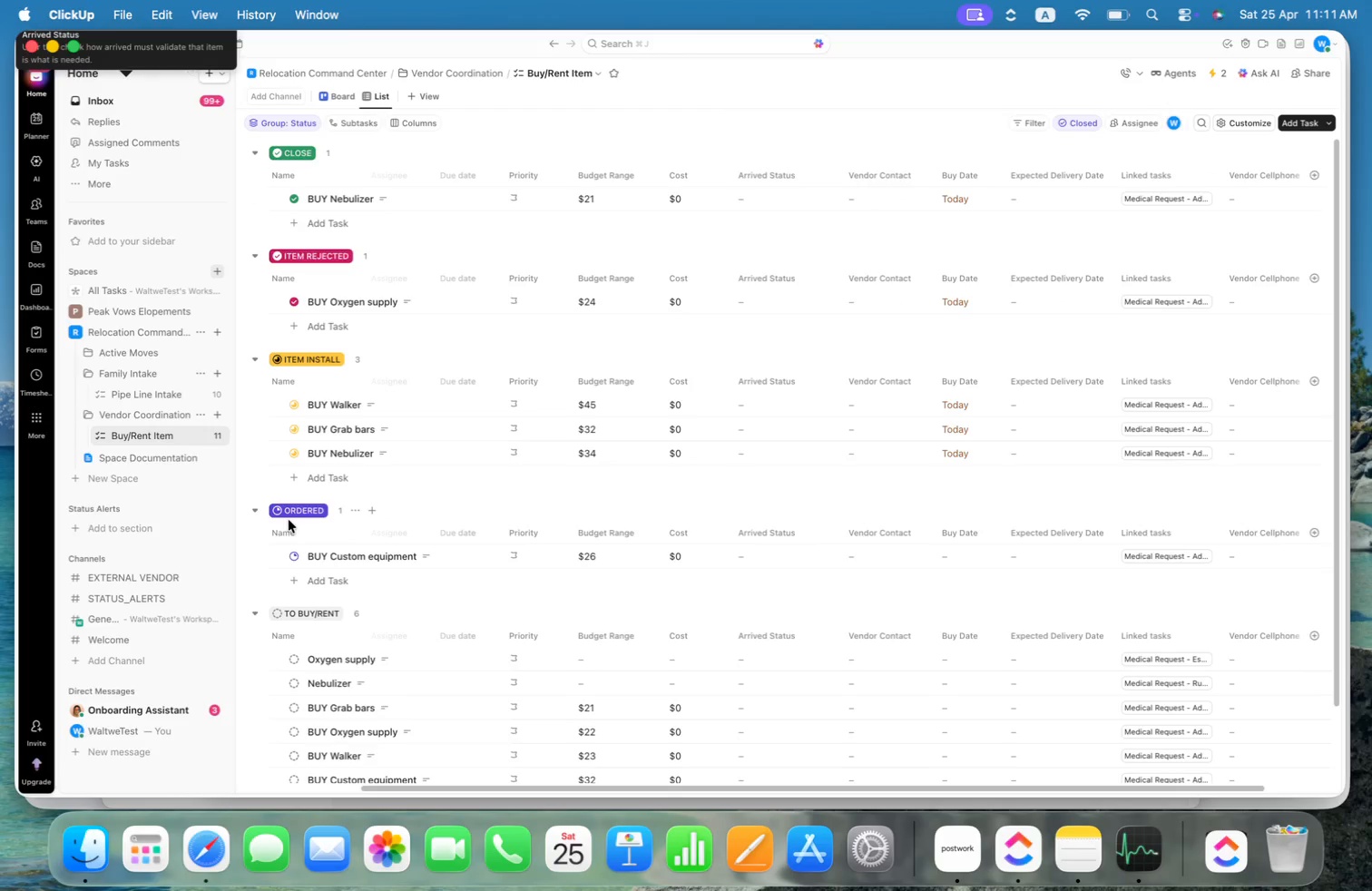 
scroll: coordinate [302, 646], scroll_direction: down, amount: 11.0
 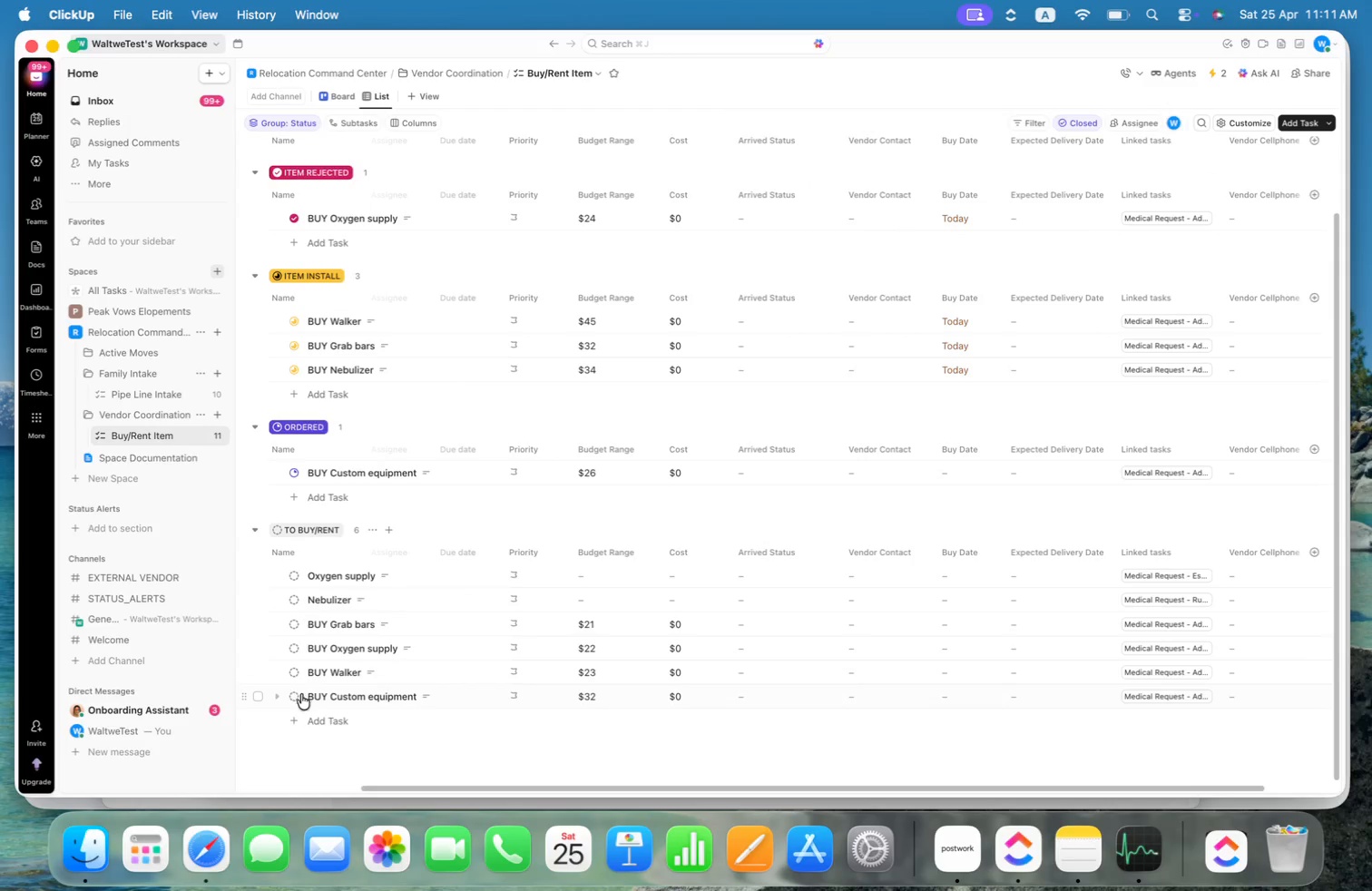 
left_click([293, 702])
 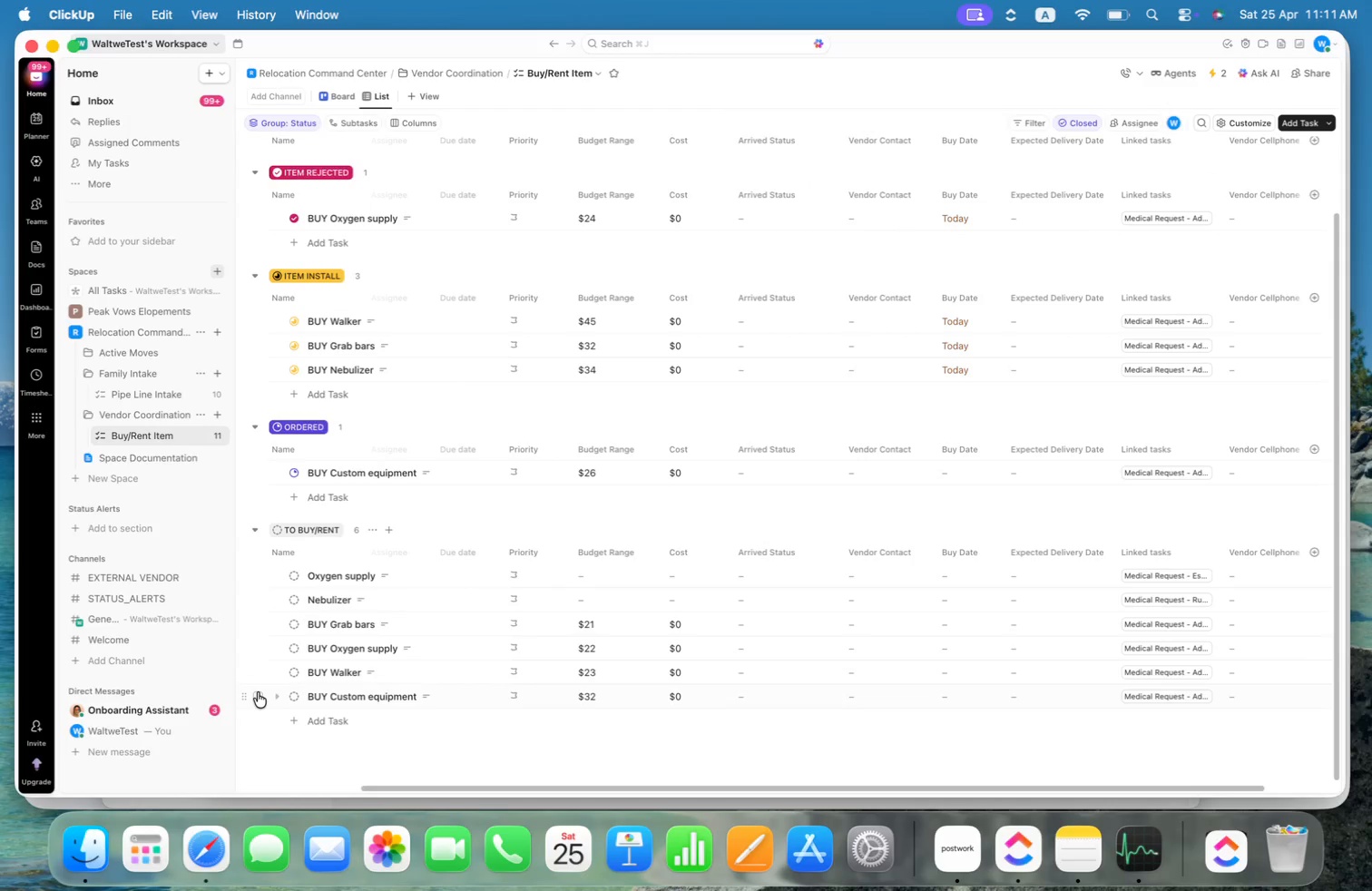 
double_click([259, 665])
 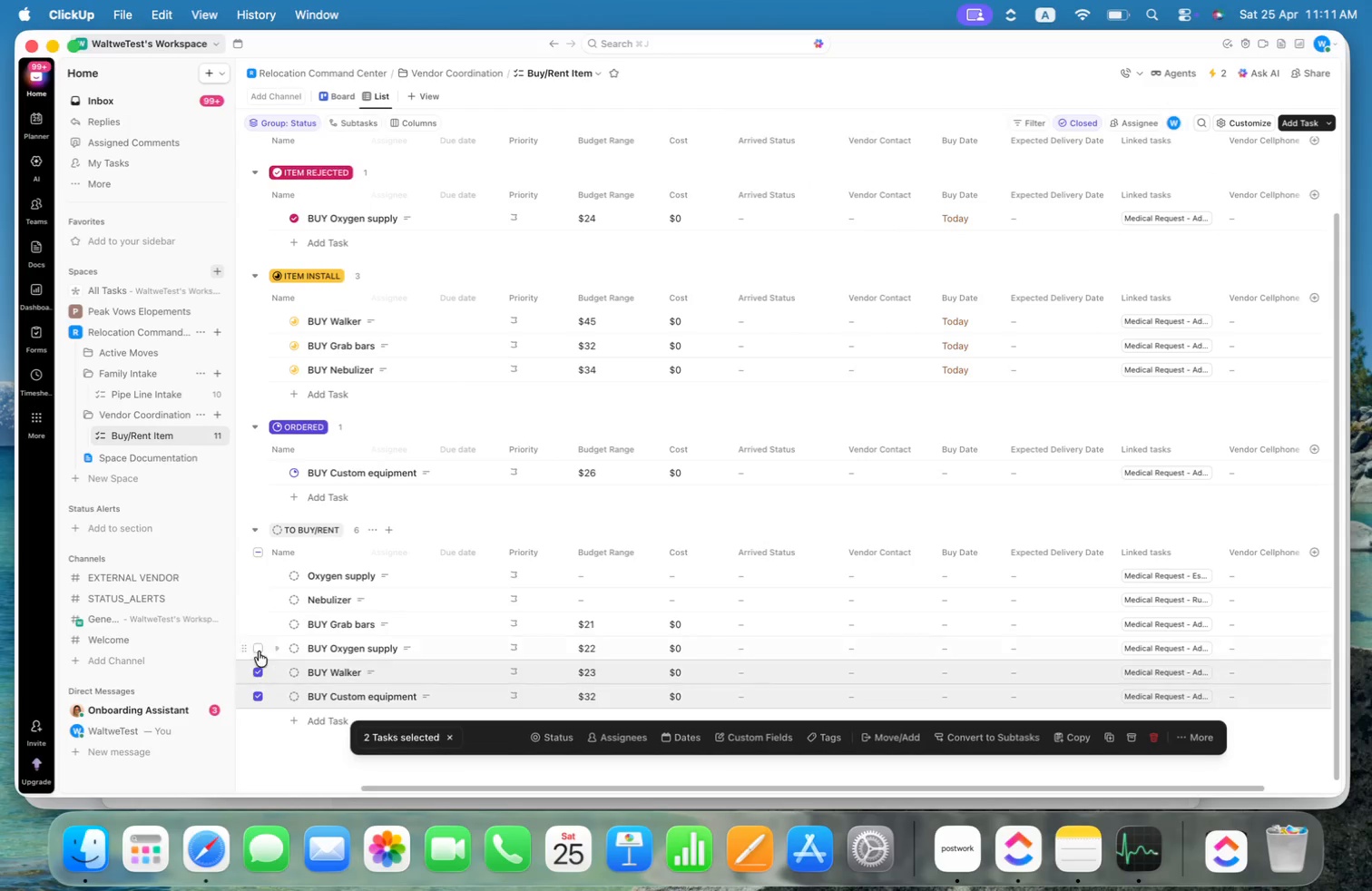 
triple_click([259, 648])
 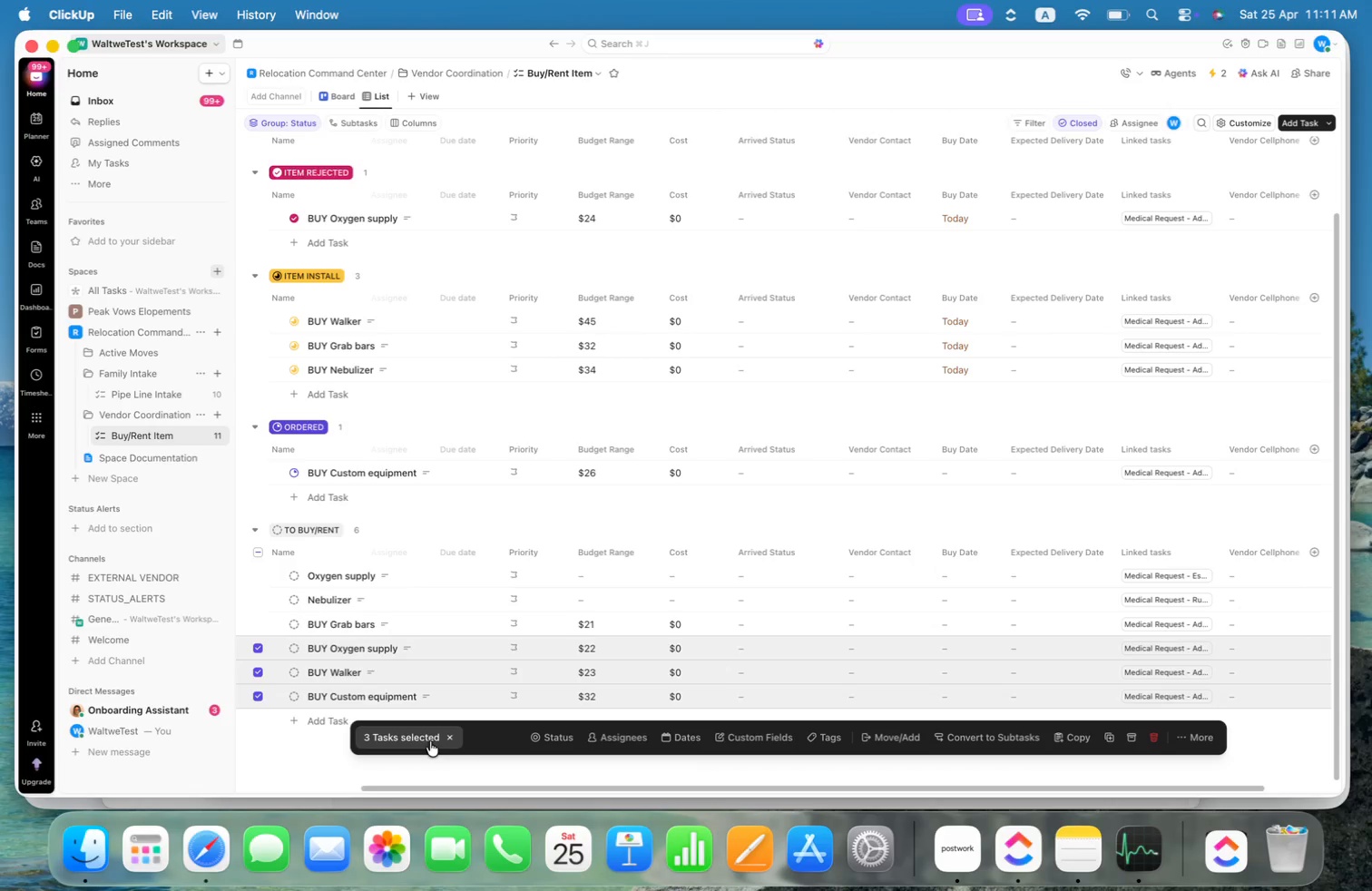 
mouse_move([564, 728])
 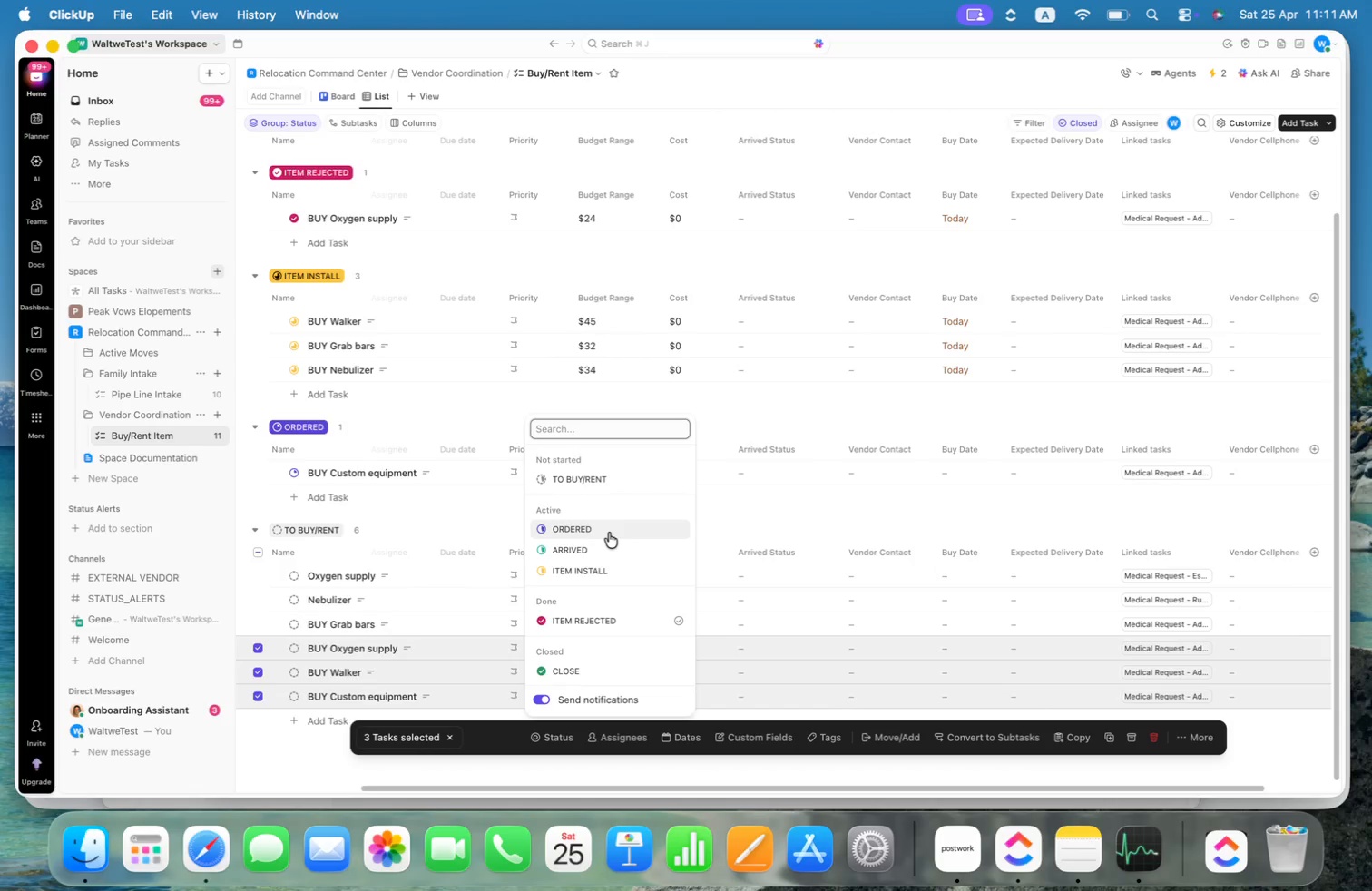 
left_click([609, 533])
 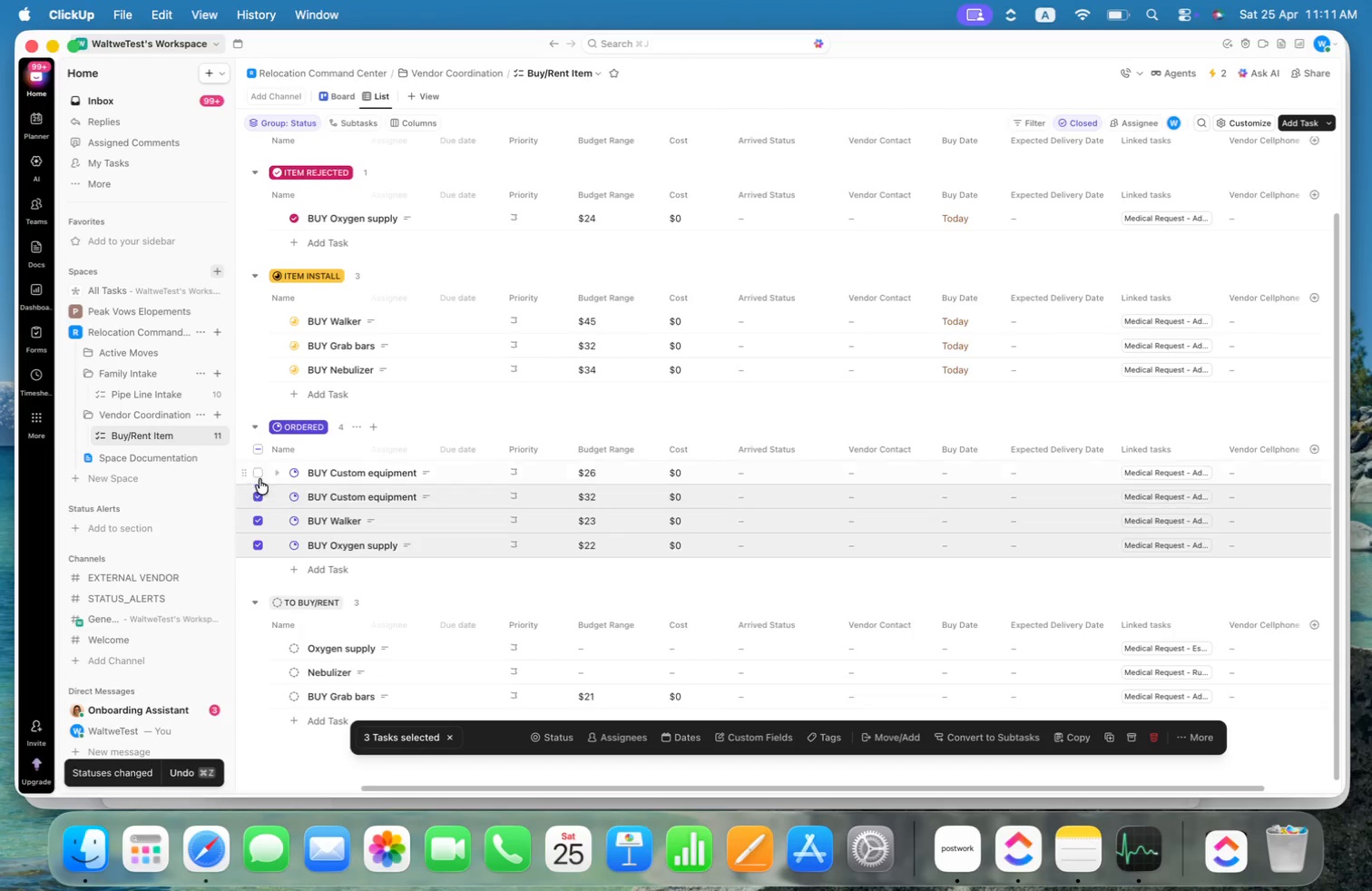 
left_click([259, 451])
 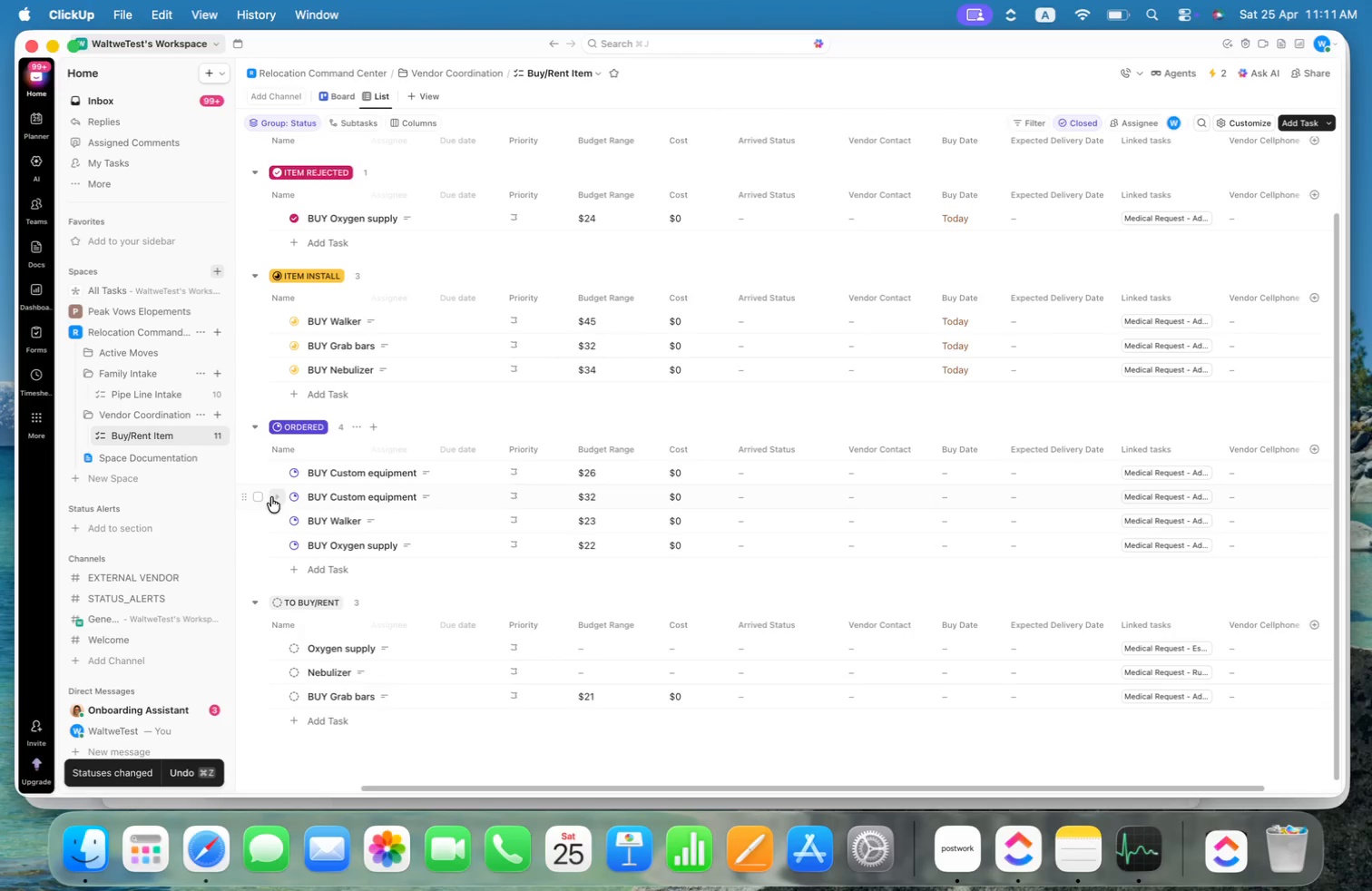 
left_click([255, 497])
 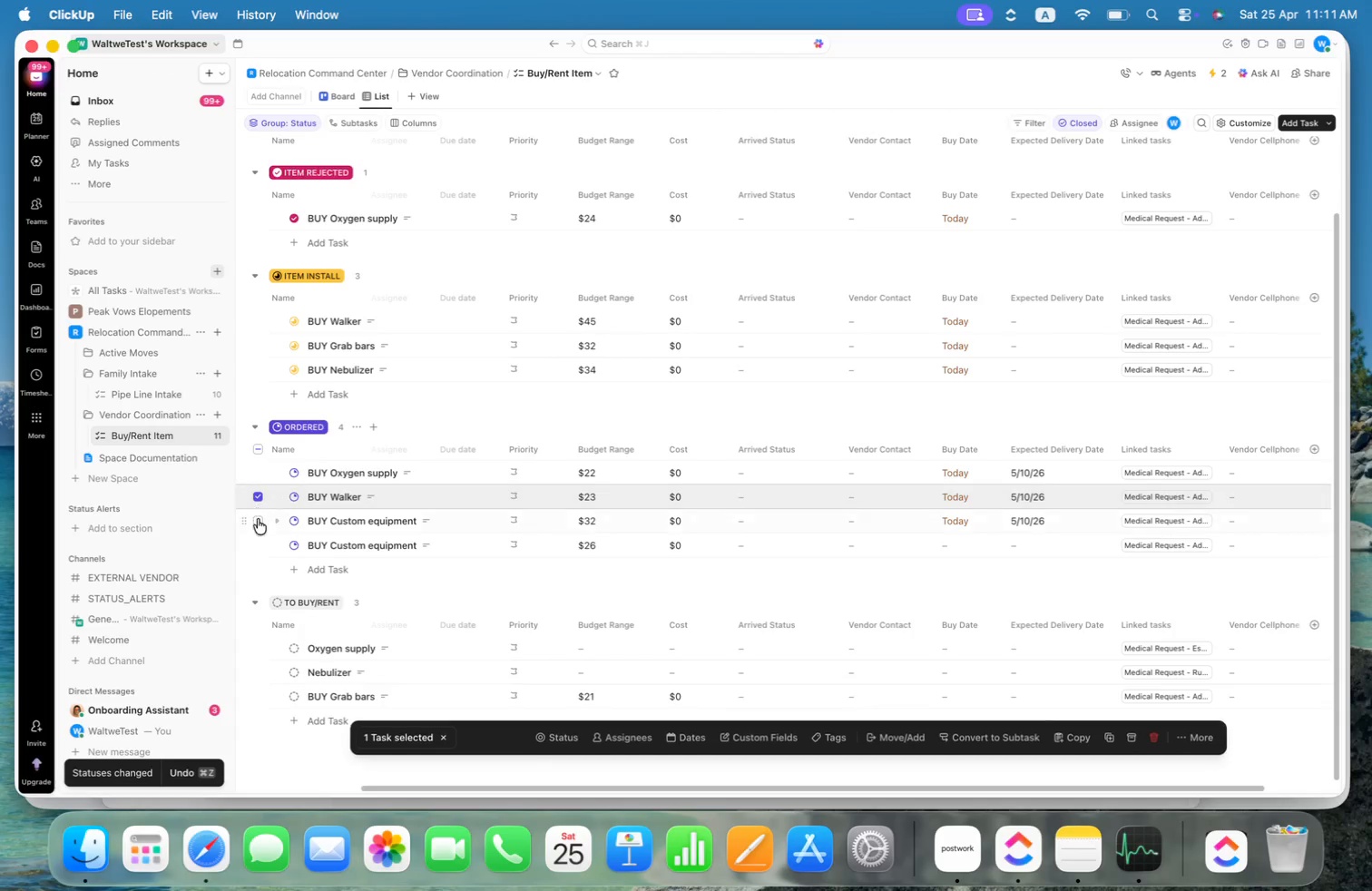 
left_click([257, 522])
 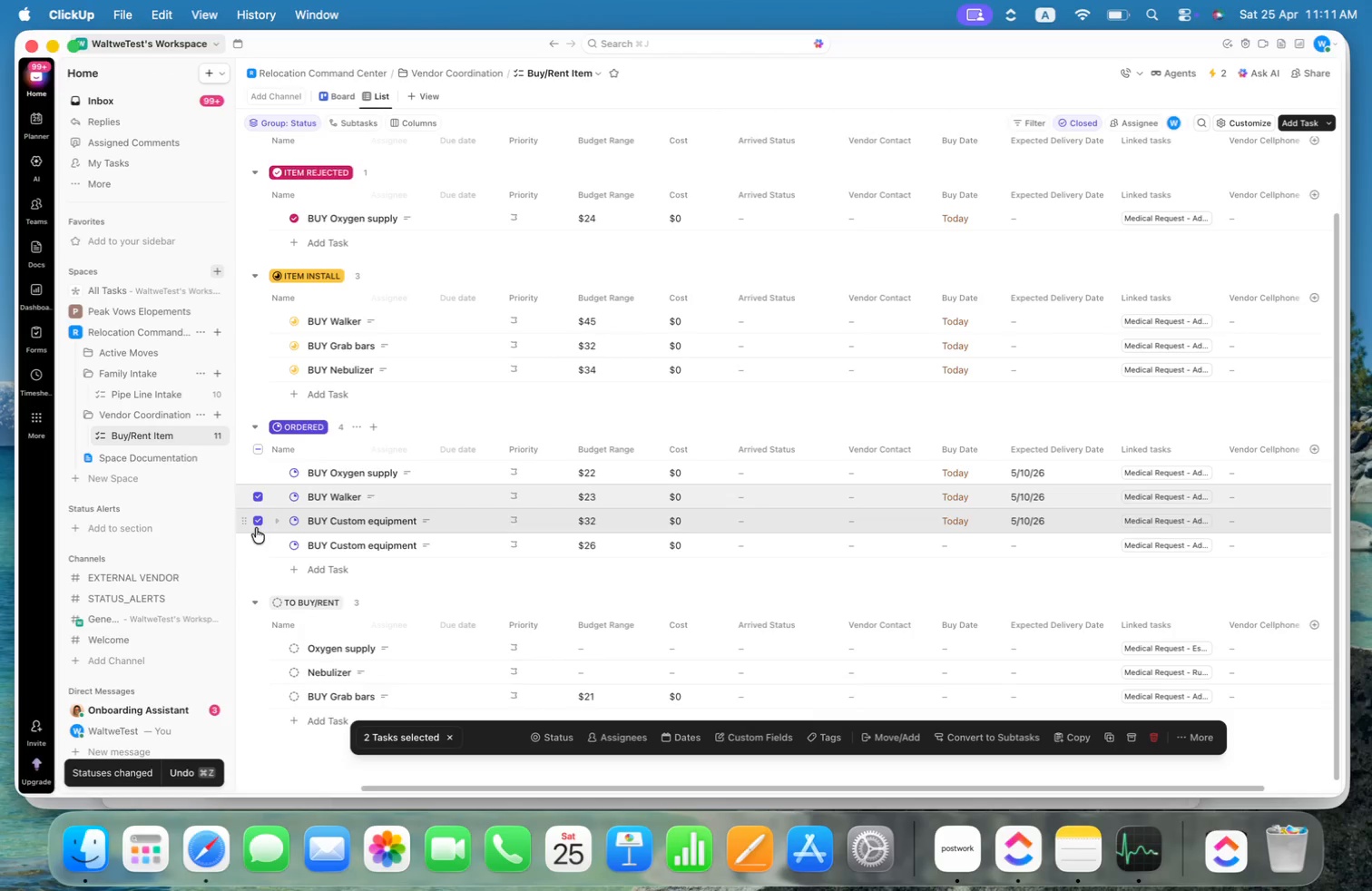 
double_click([257, 536])
 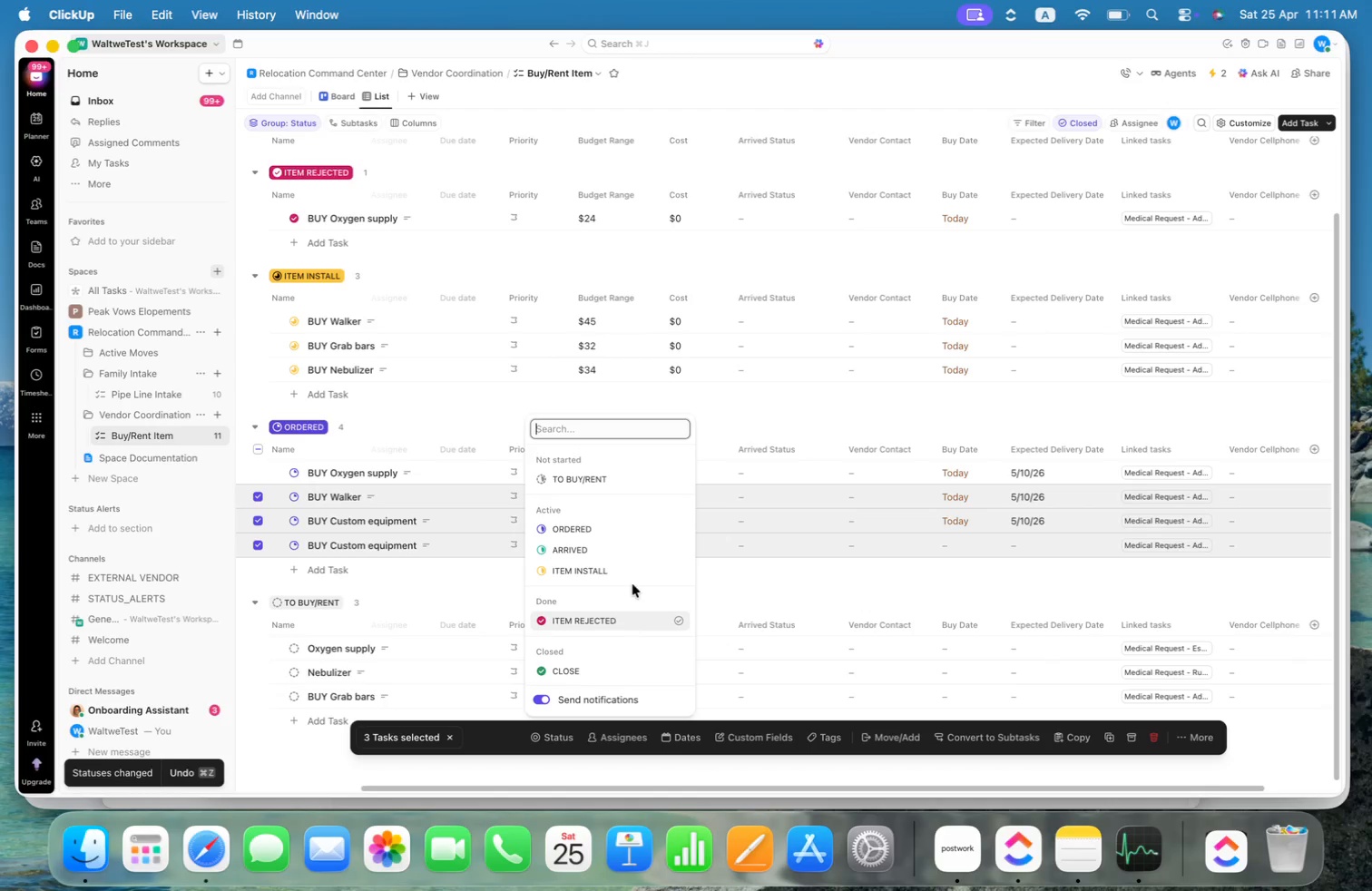 
left_click([573, 549])
 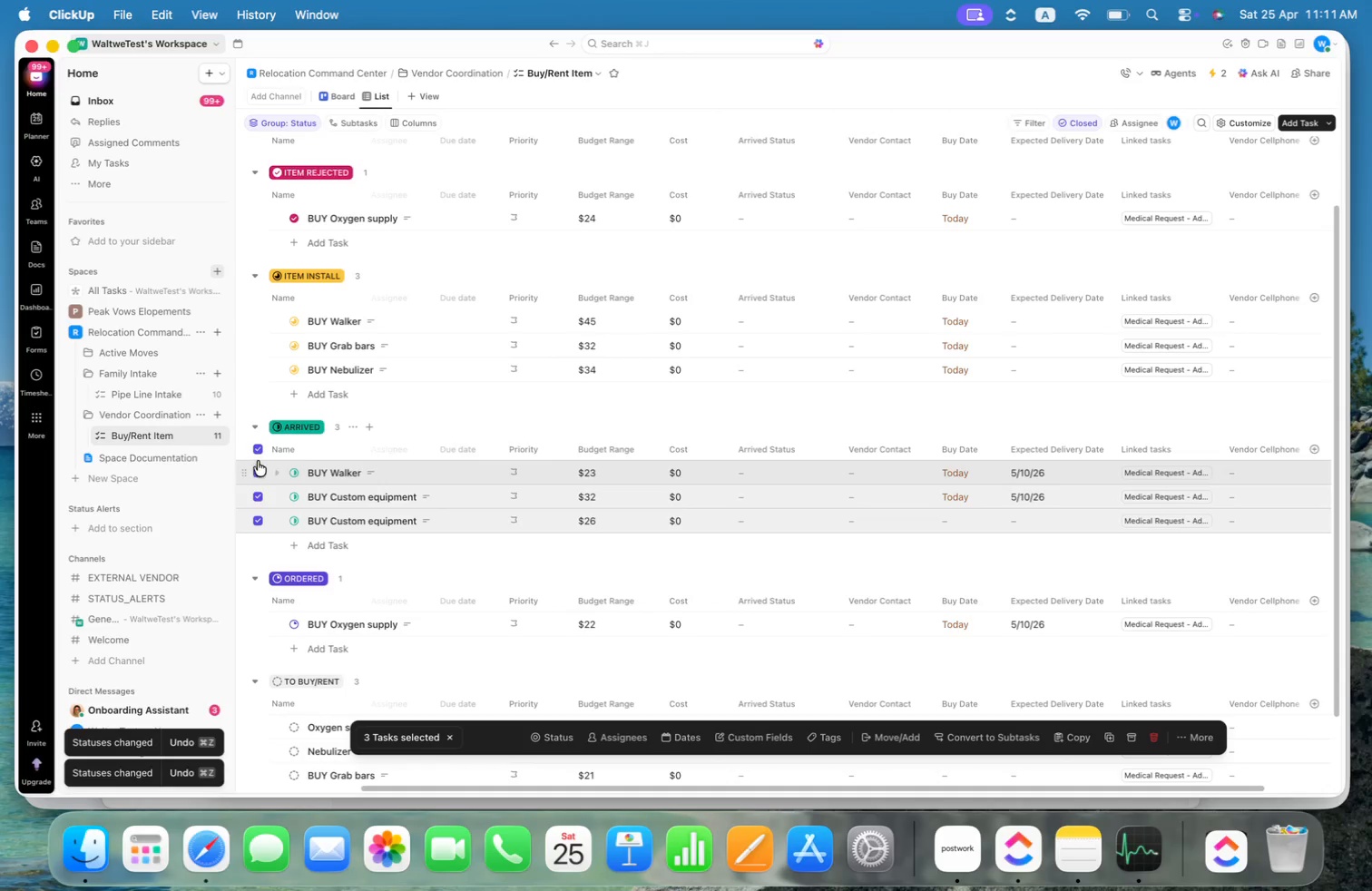 
left_click([258, 447])
 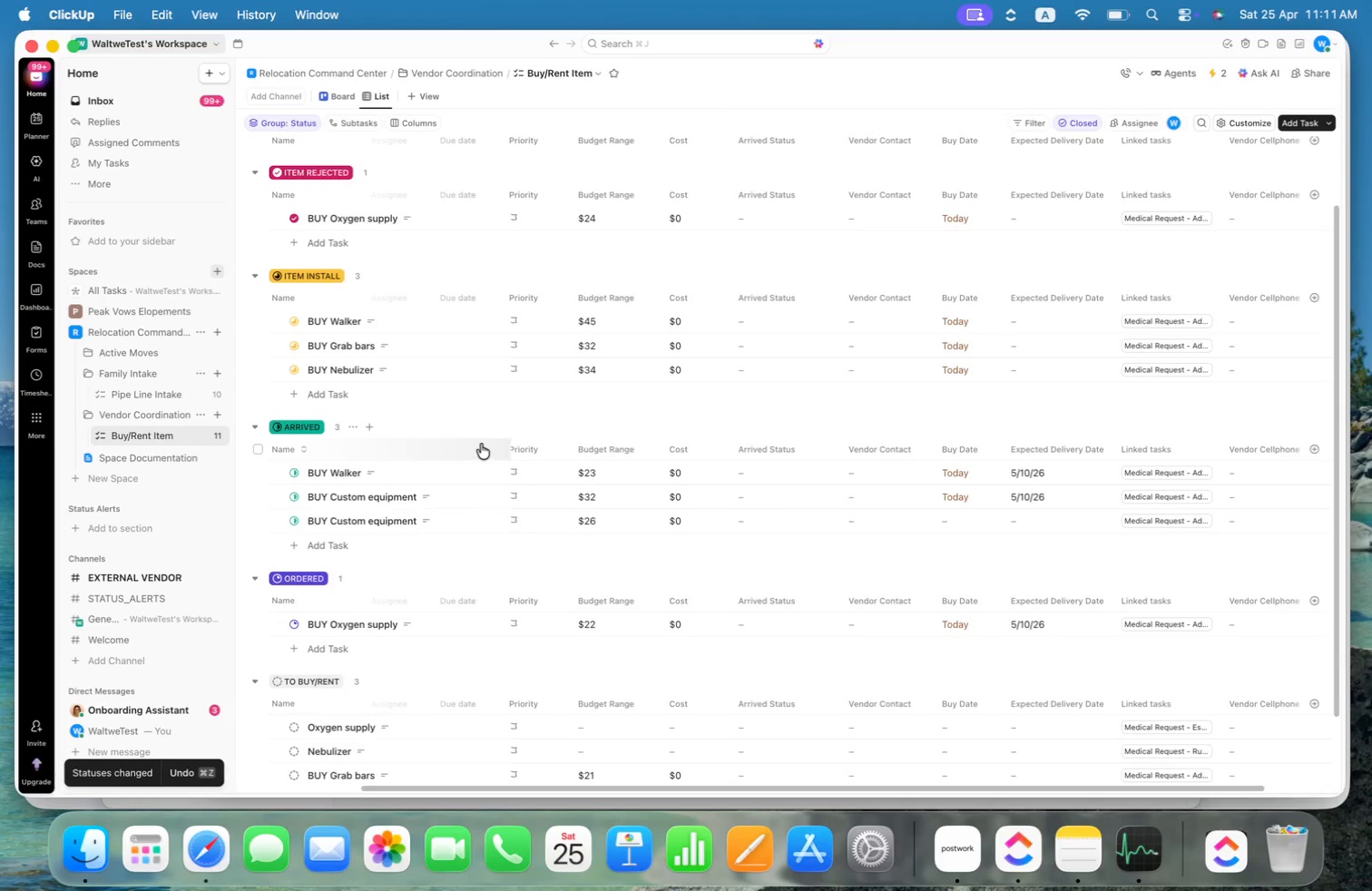 
left_click([201, 436])
 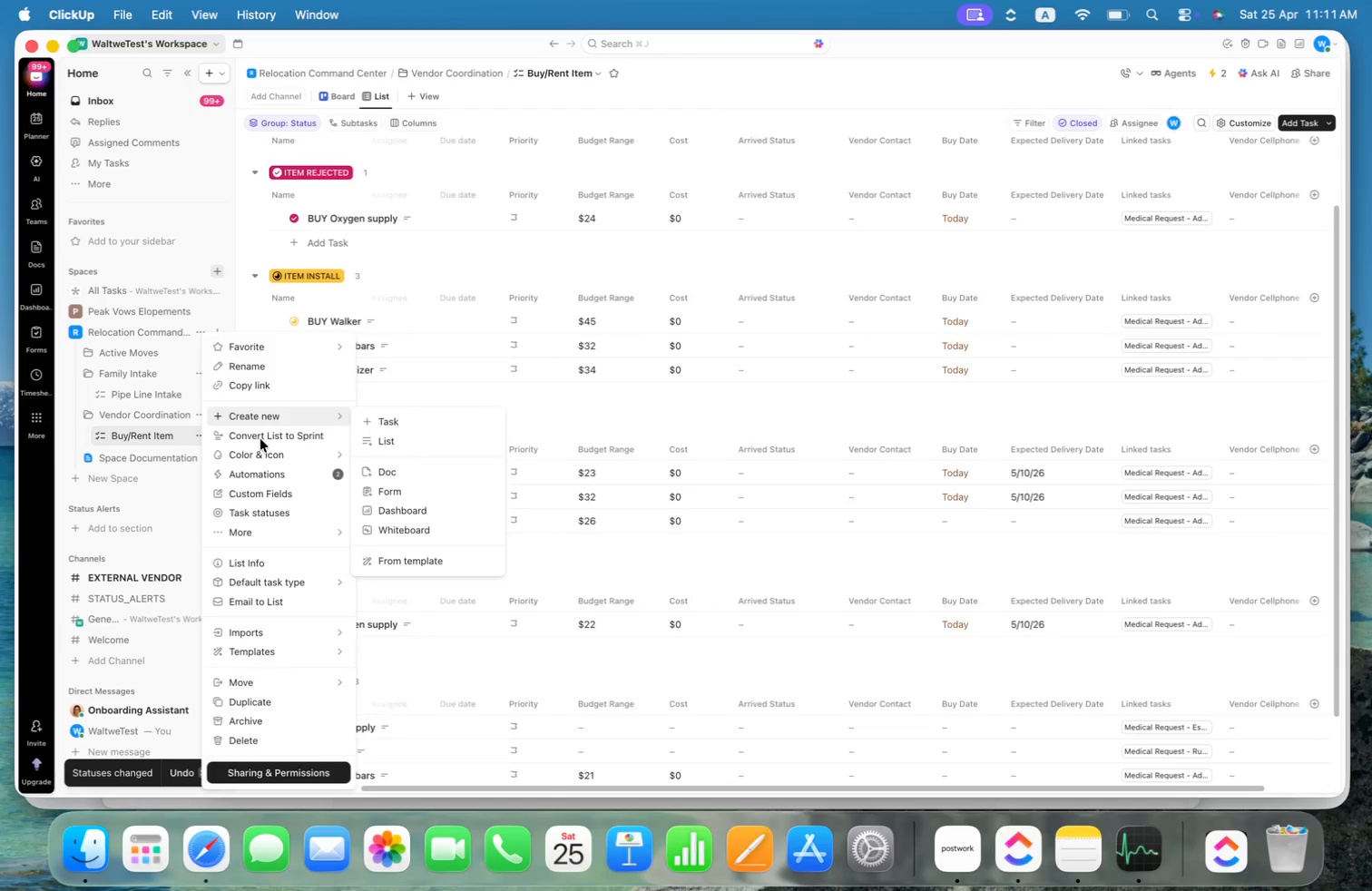 
left_click([254, 474])
 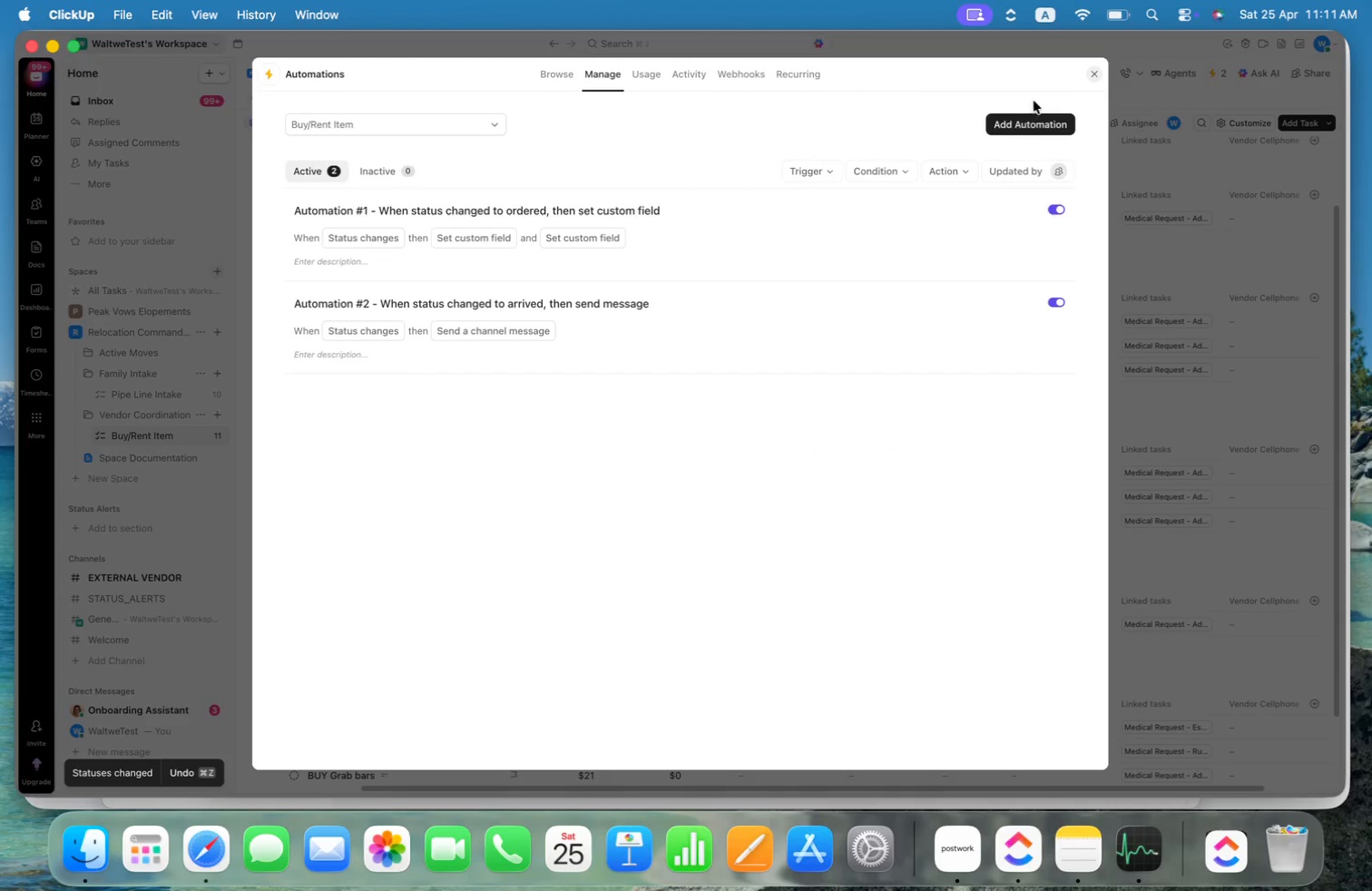 
left_click([1036, 117])
 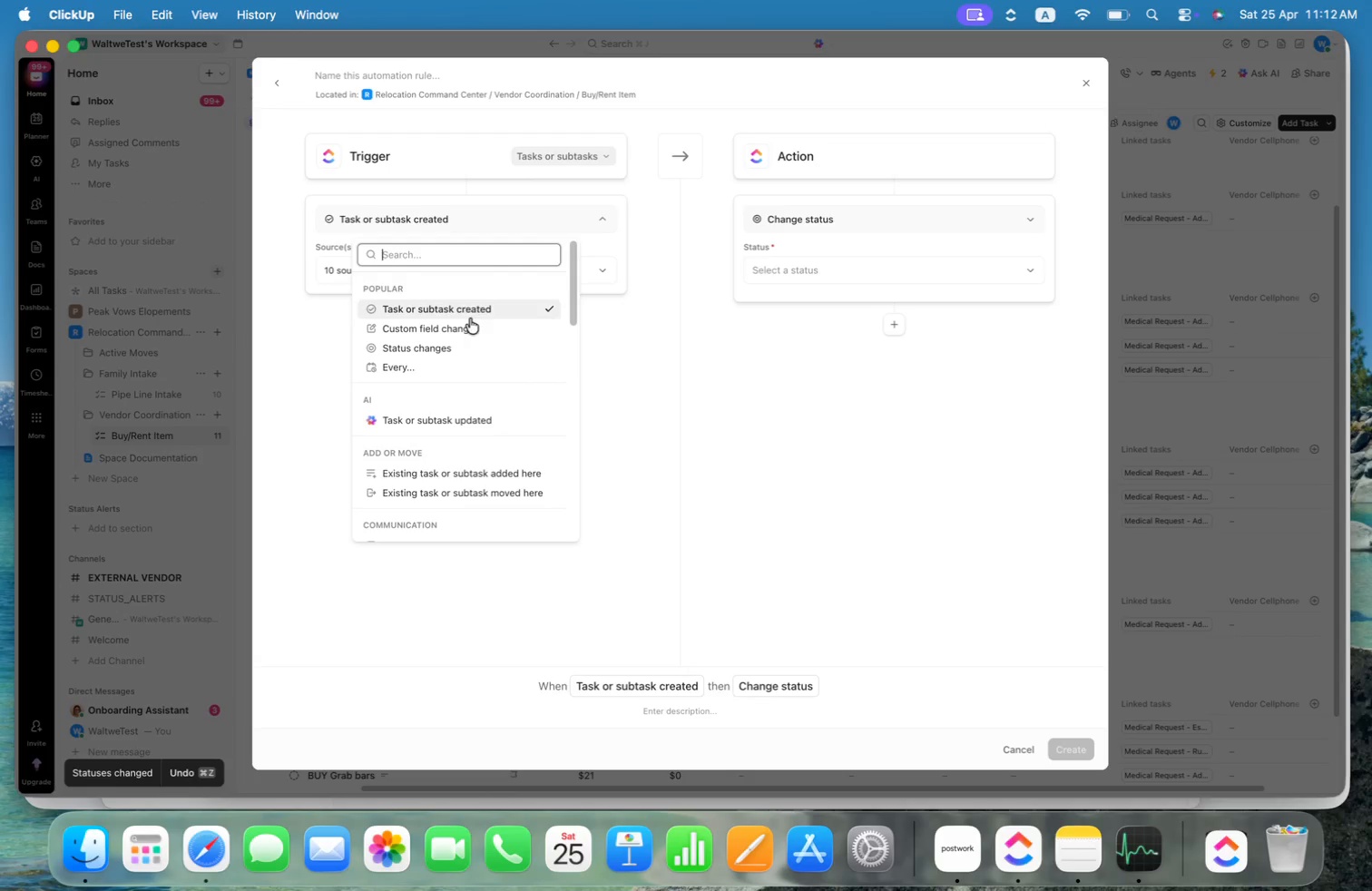 
left_click([470, 330])
 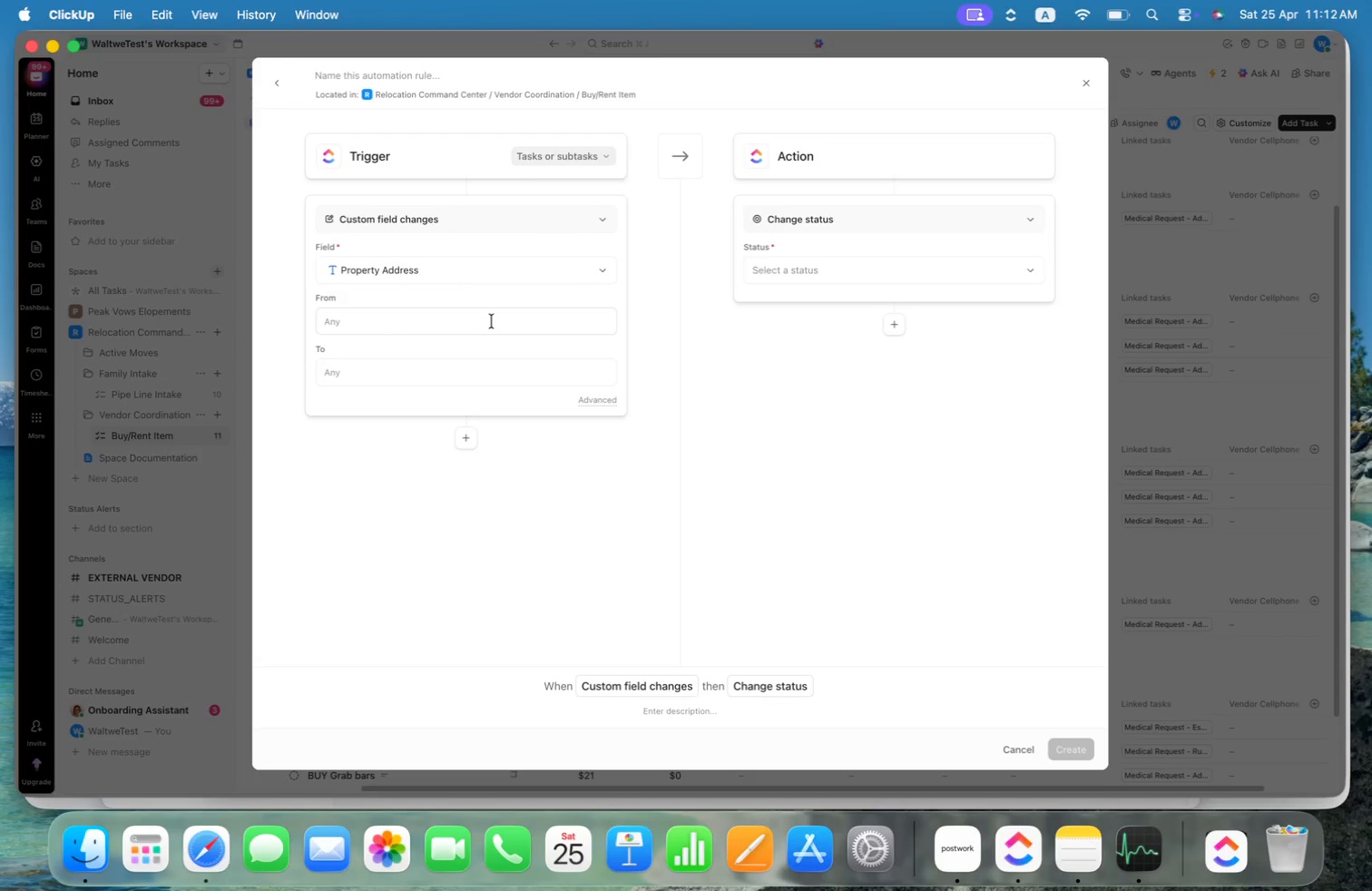 
left_click([525, 269])
 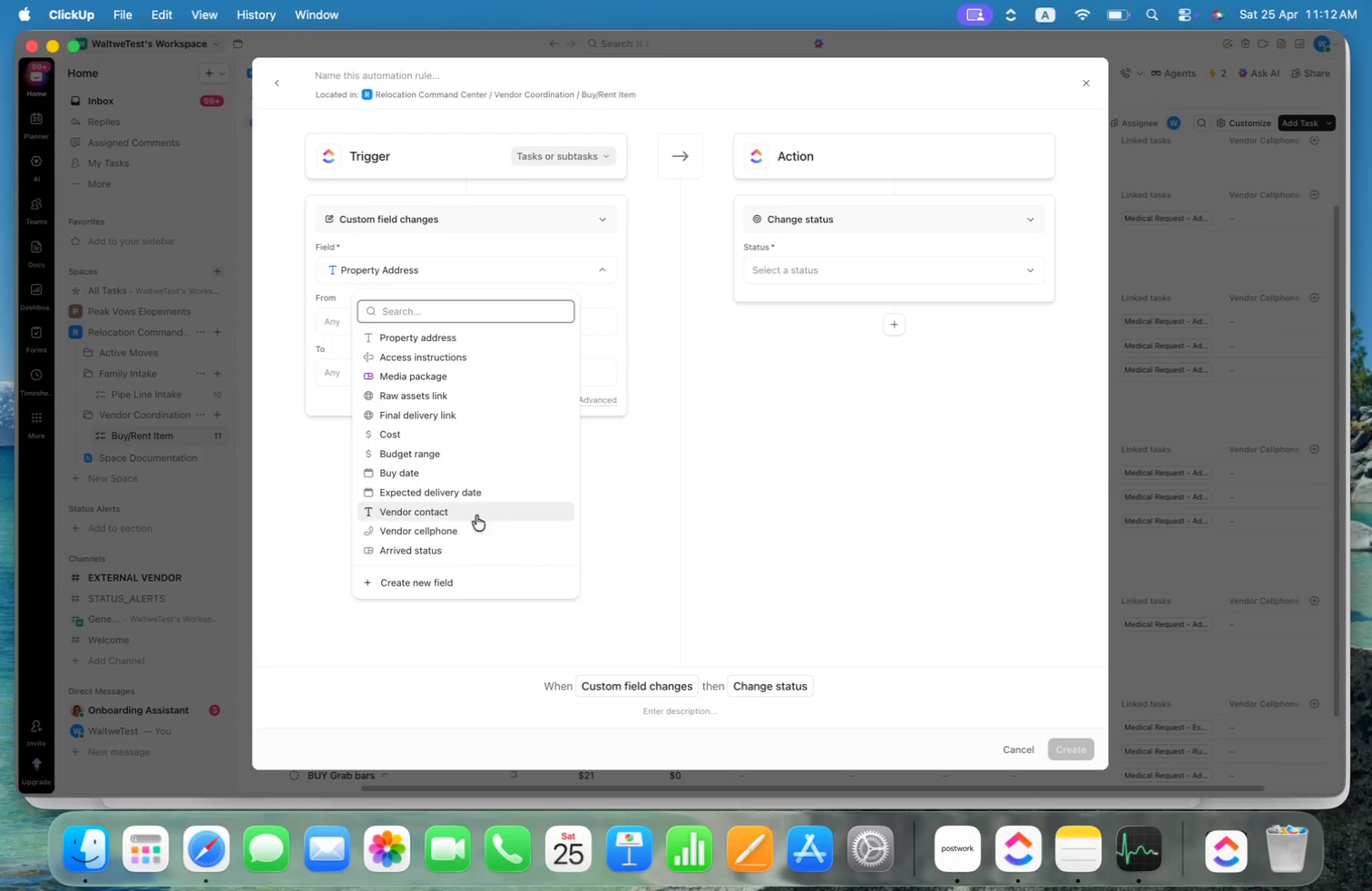 
left_click([462, 550])
 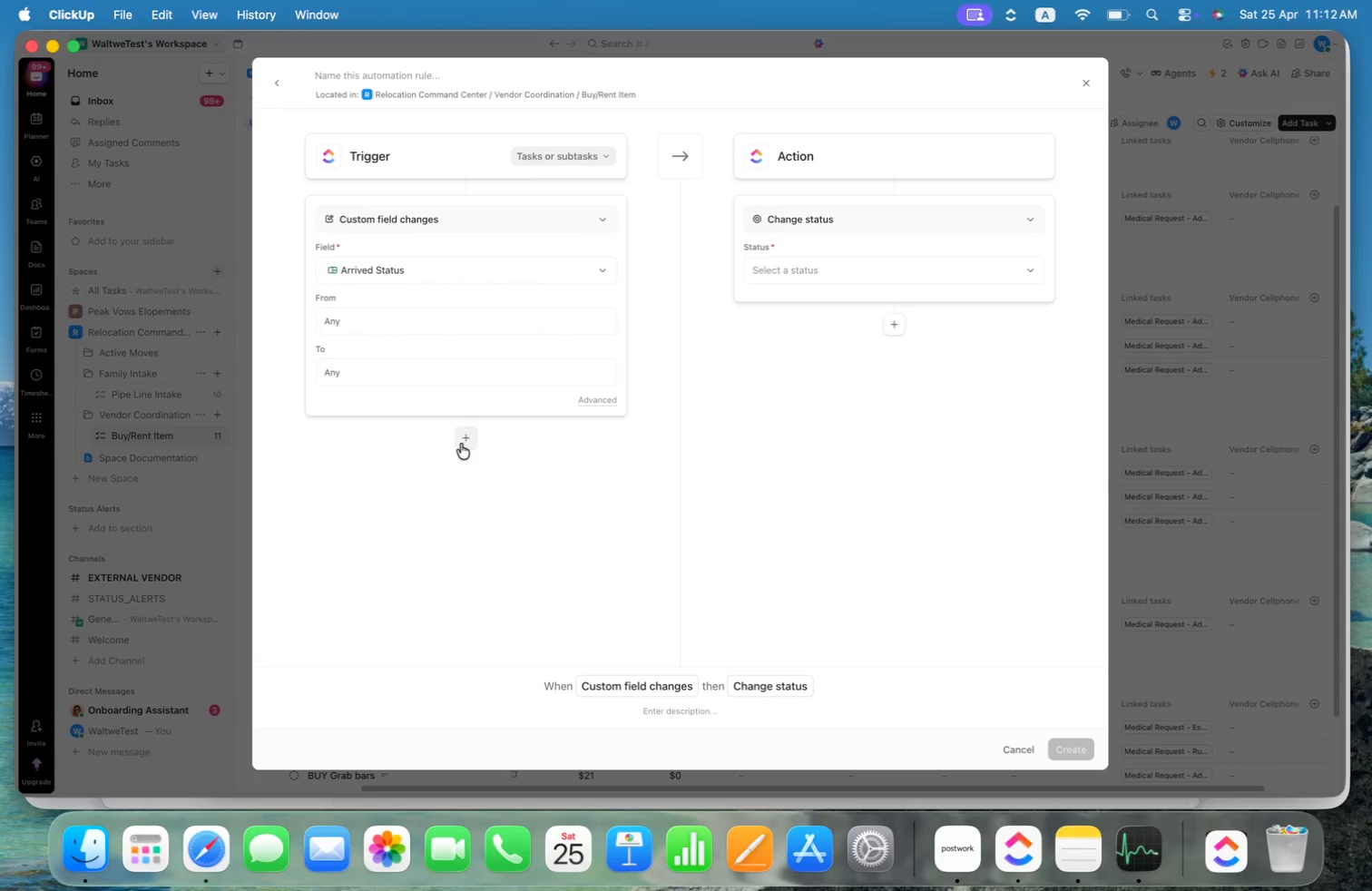 
left_click([576, 229])
 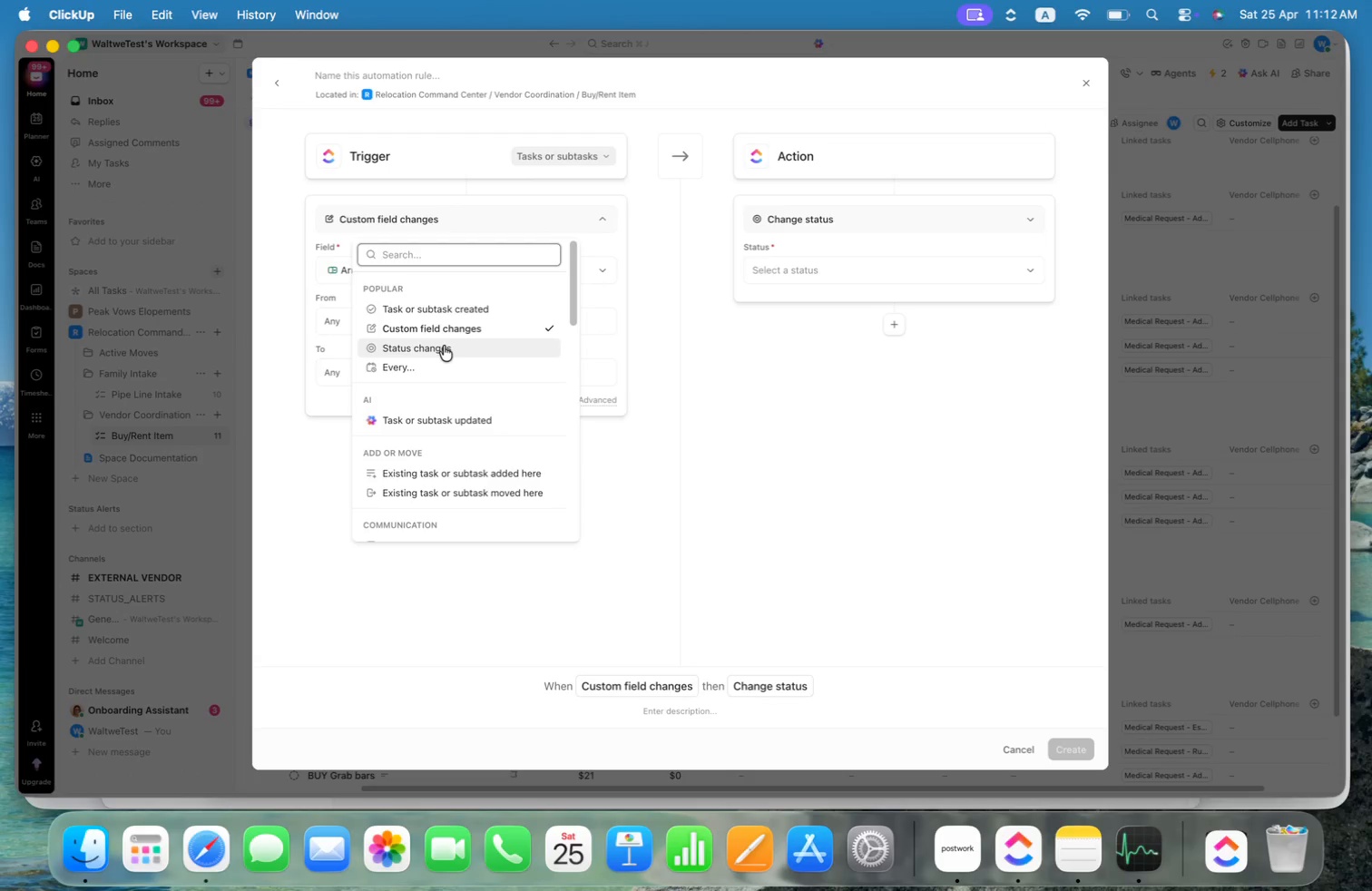 
left_click([442, 348])
 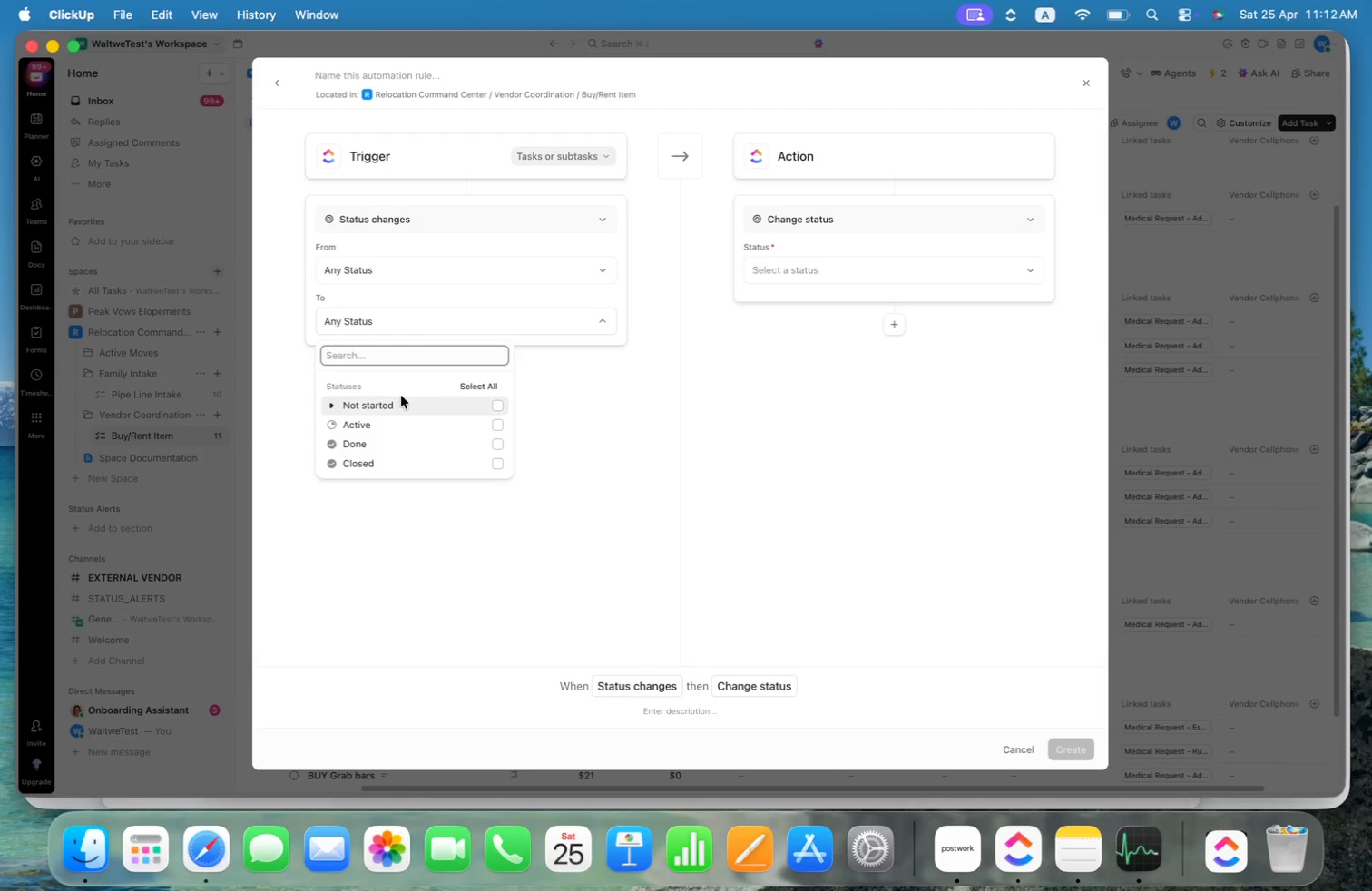 
left_click([331, 425])
 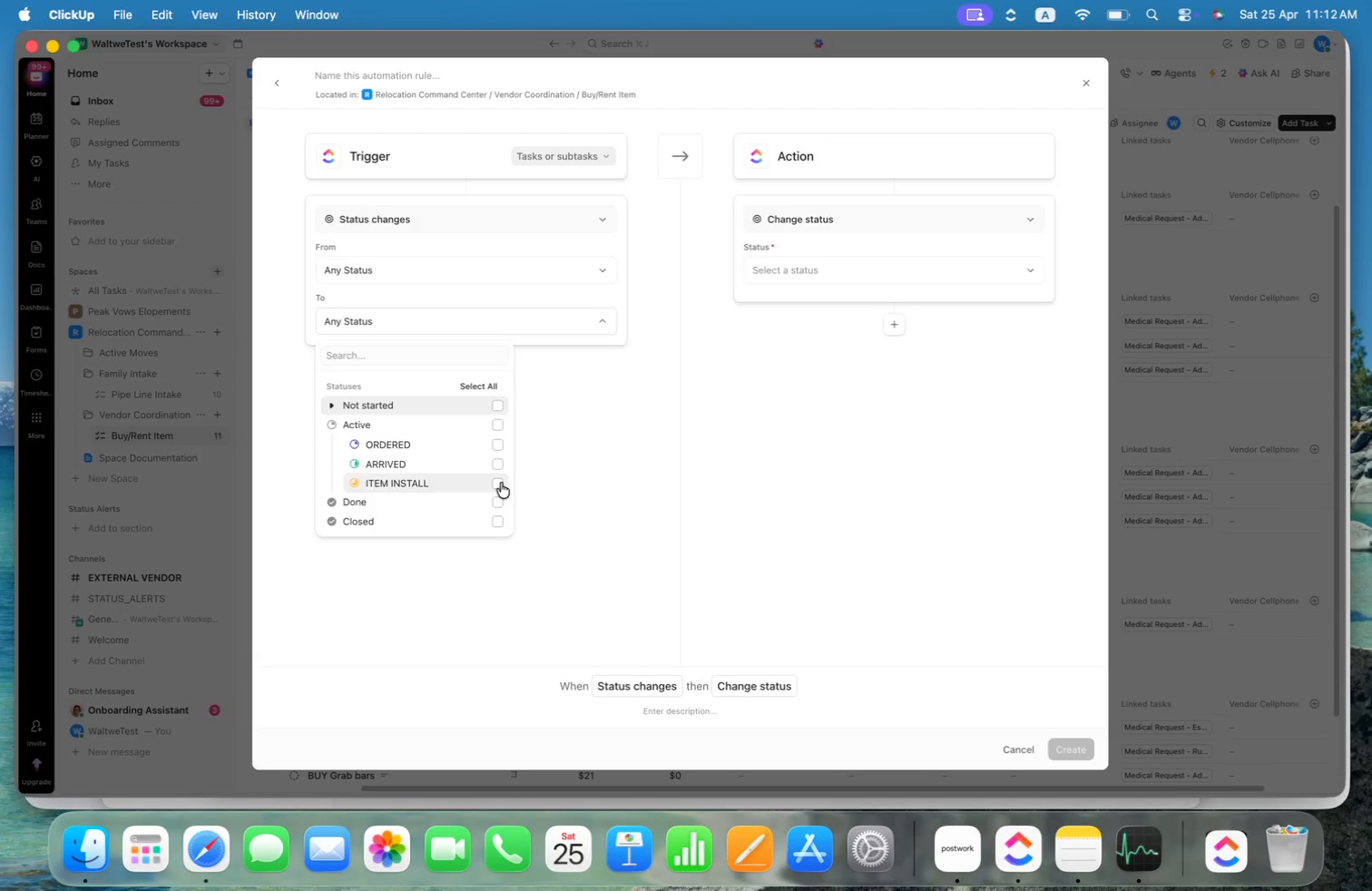 
wait(5.89)
 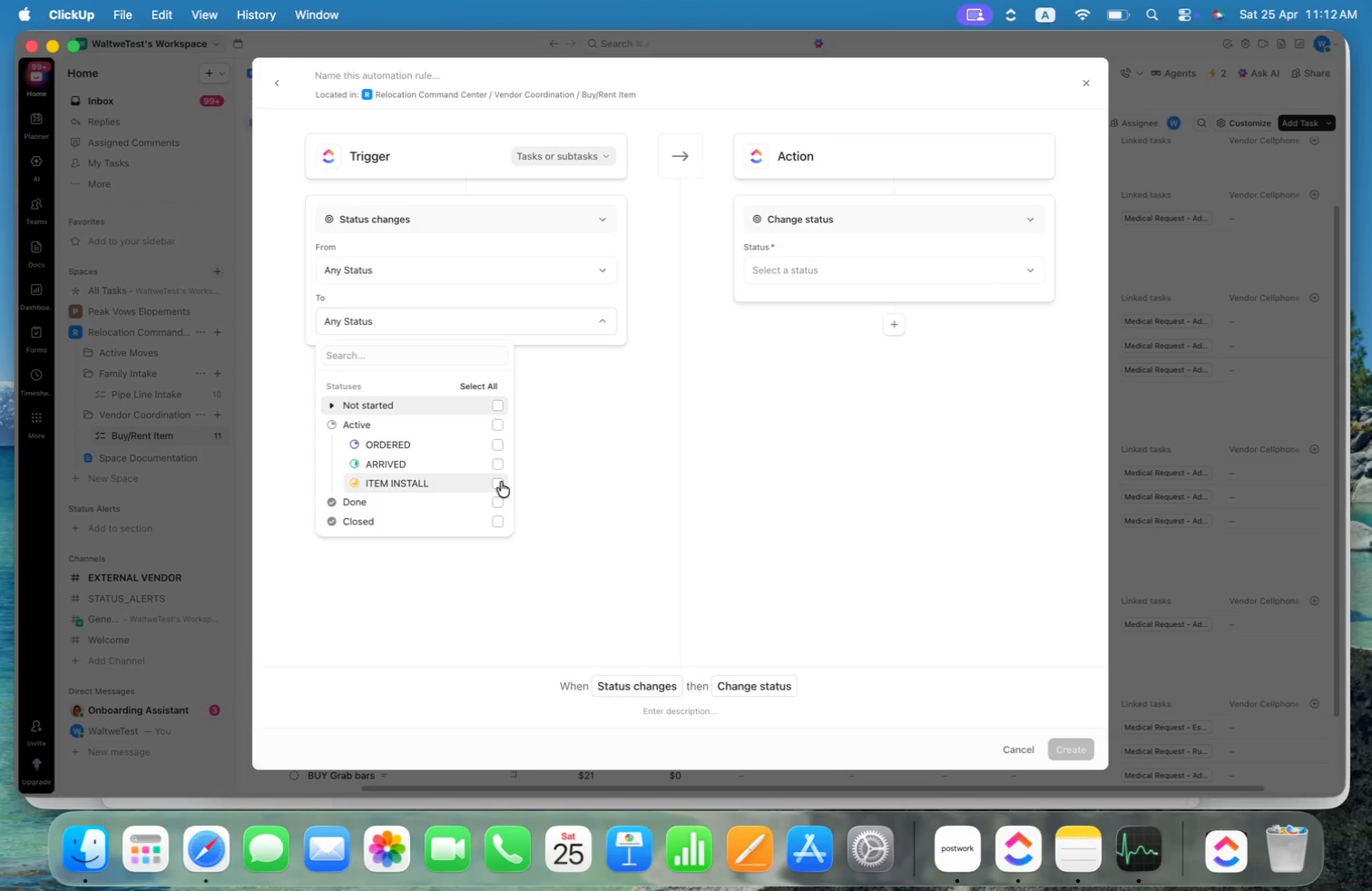 
left_click([495, 462])
 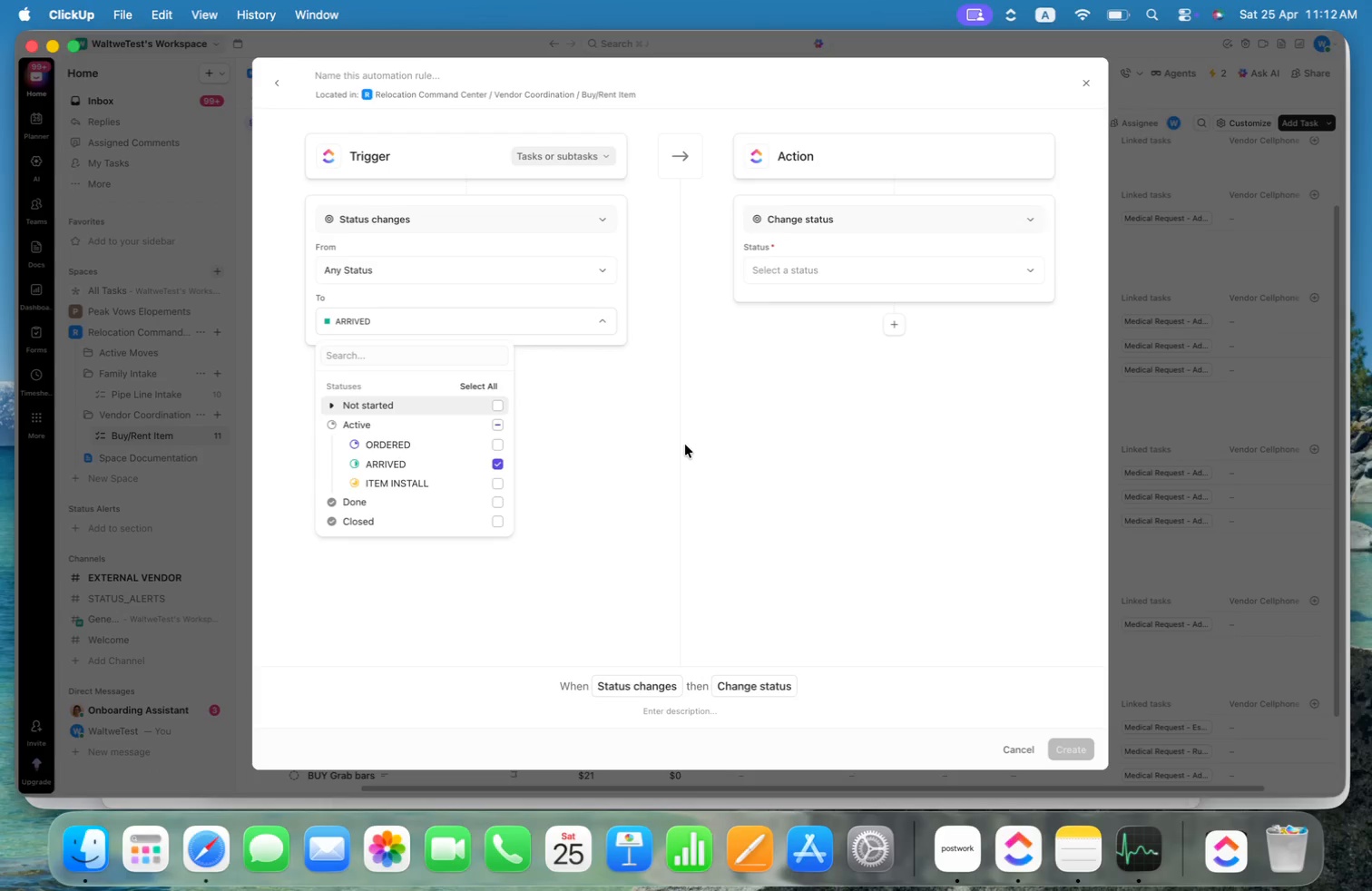 
left_click([685, 445])
 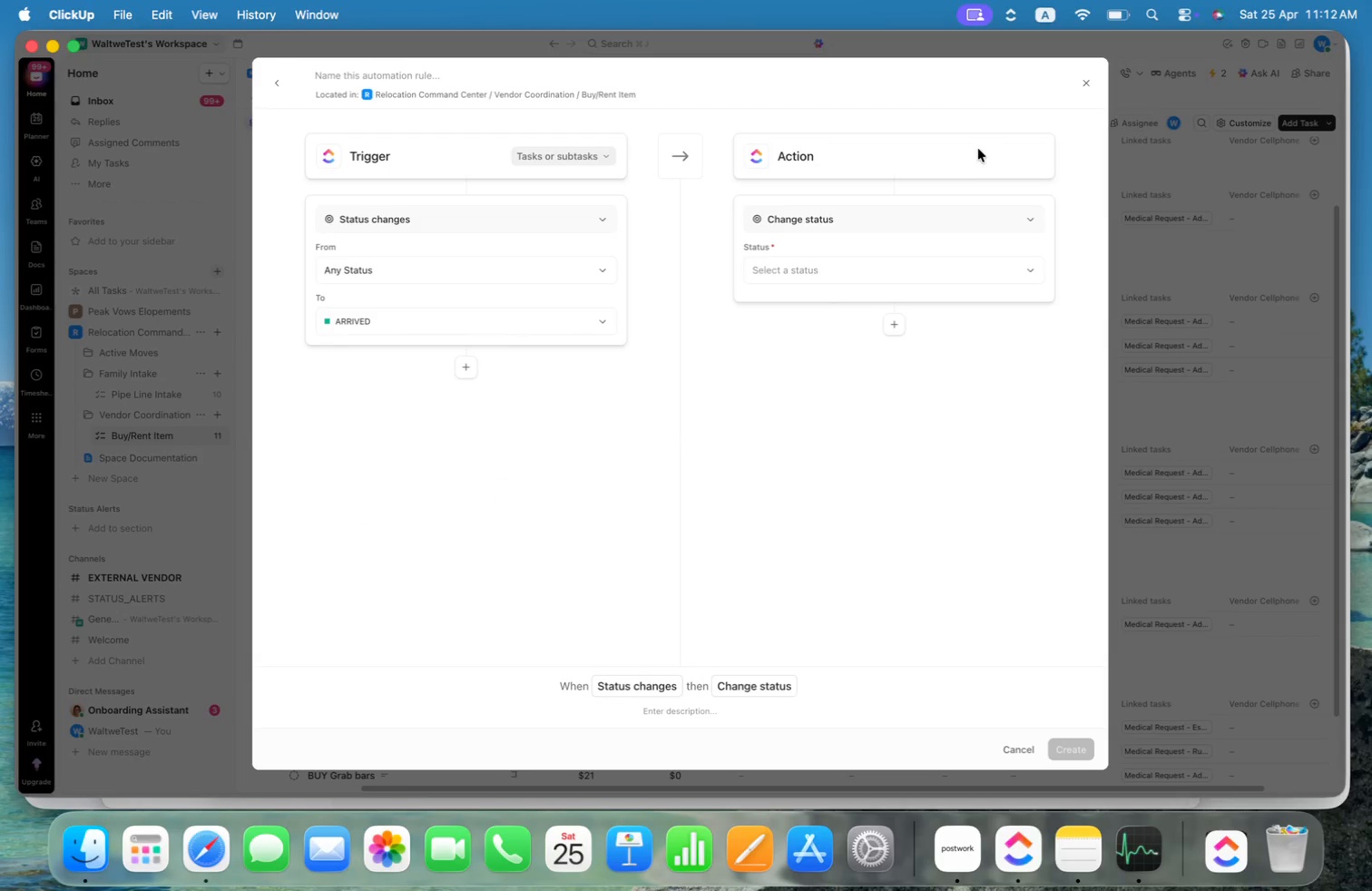 
left_click([927, 224])
 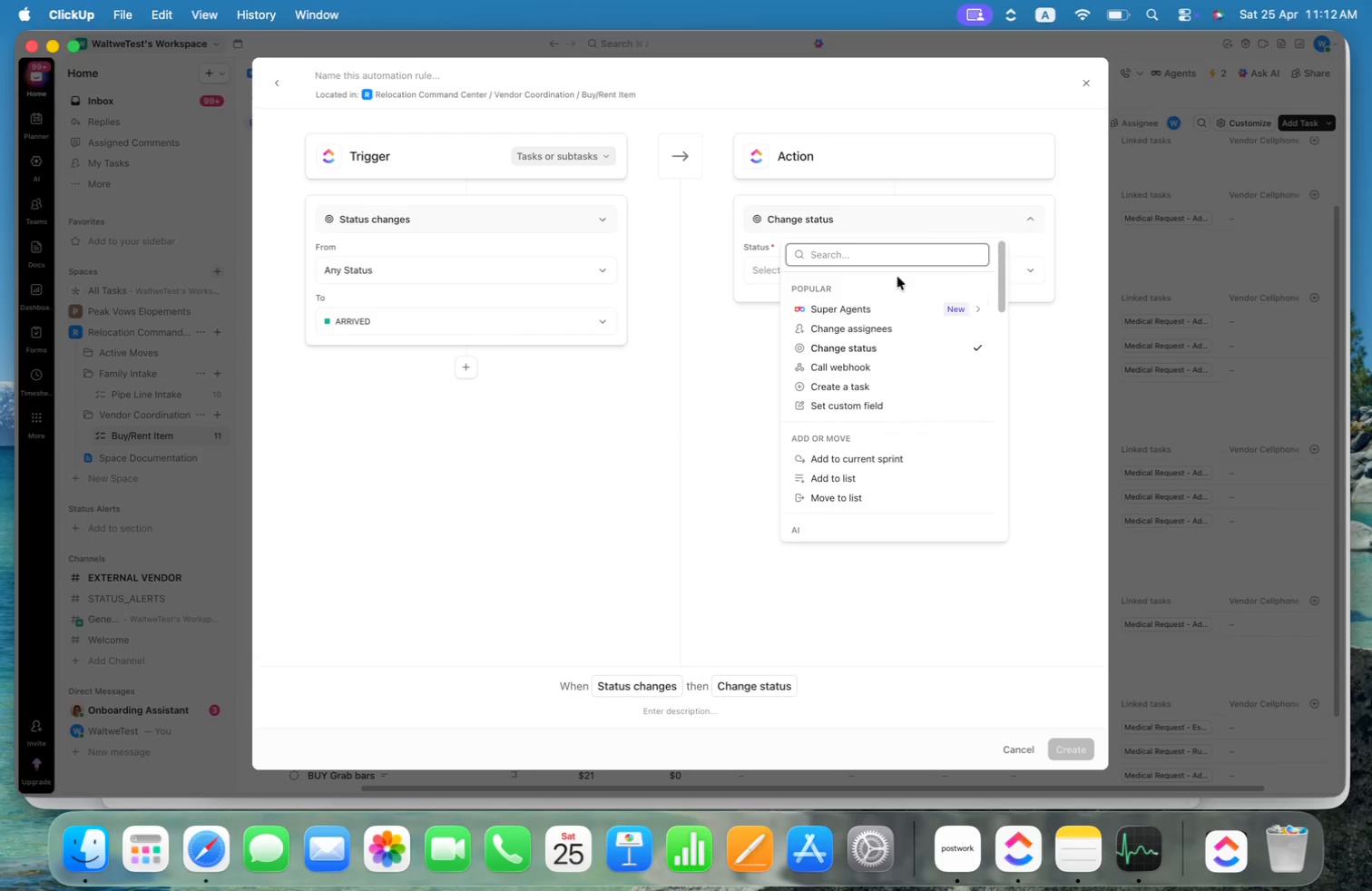 
type(com)
 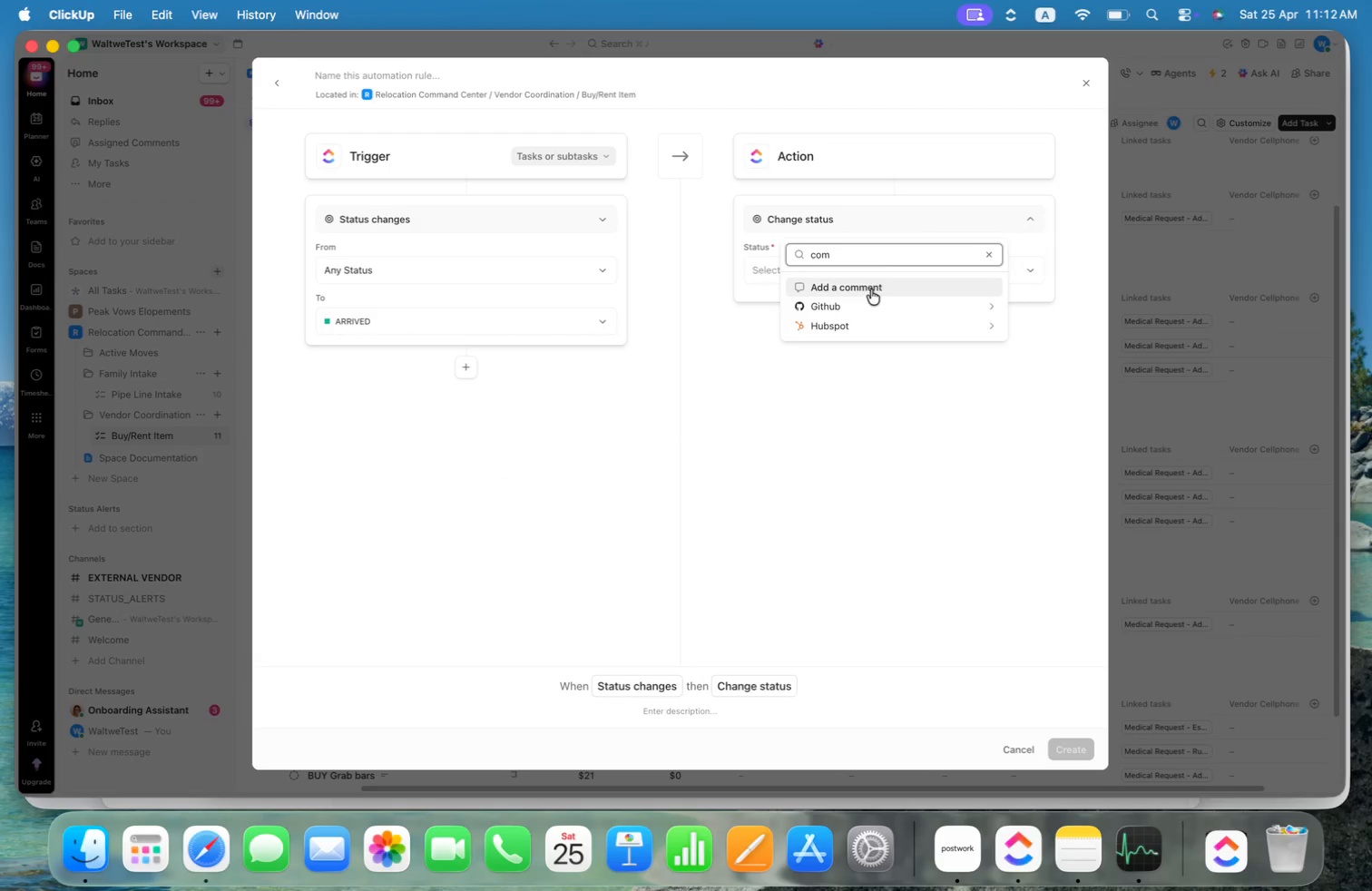 
key(Backspace)
 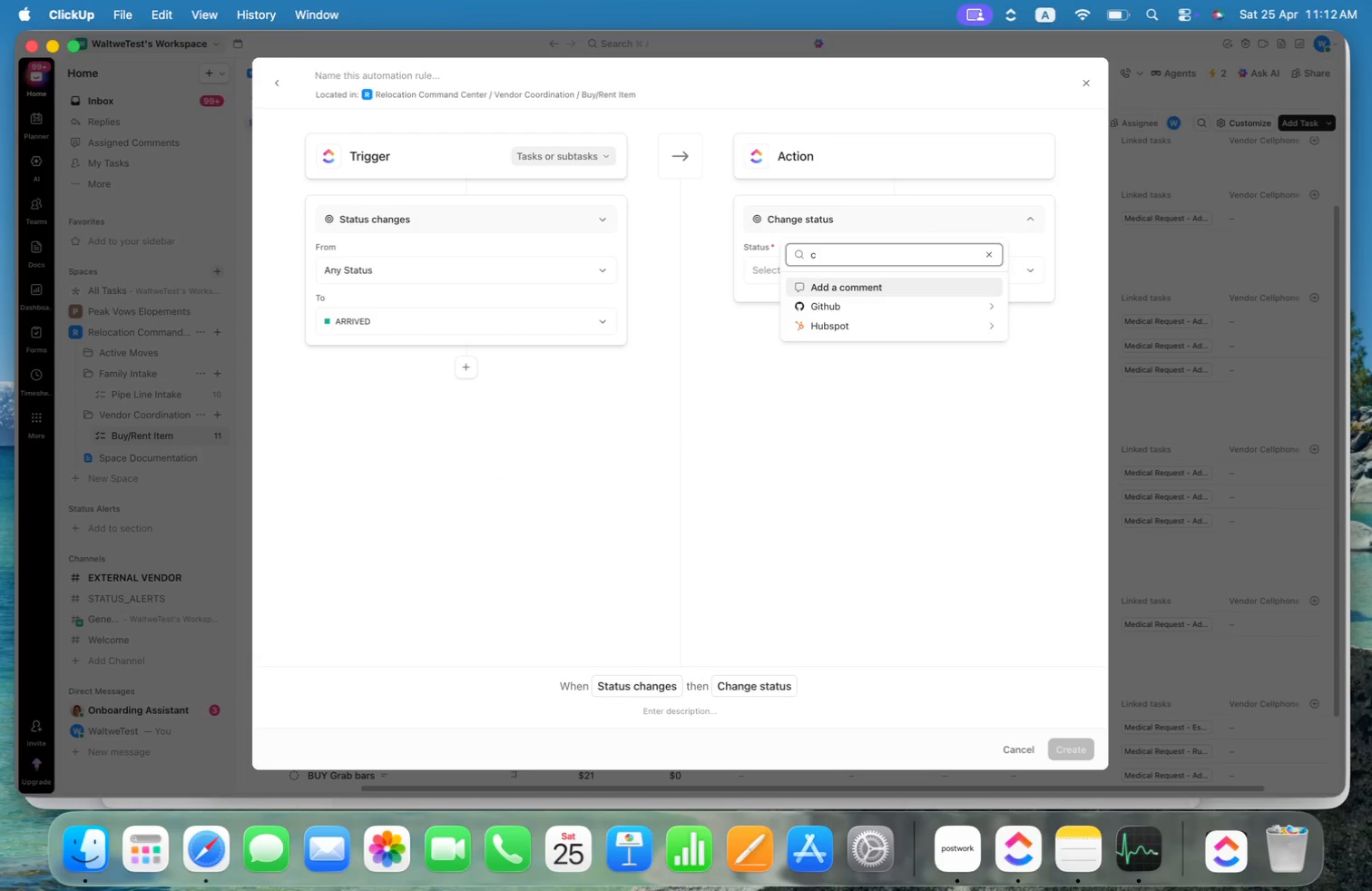 
key(Backspace)
 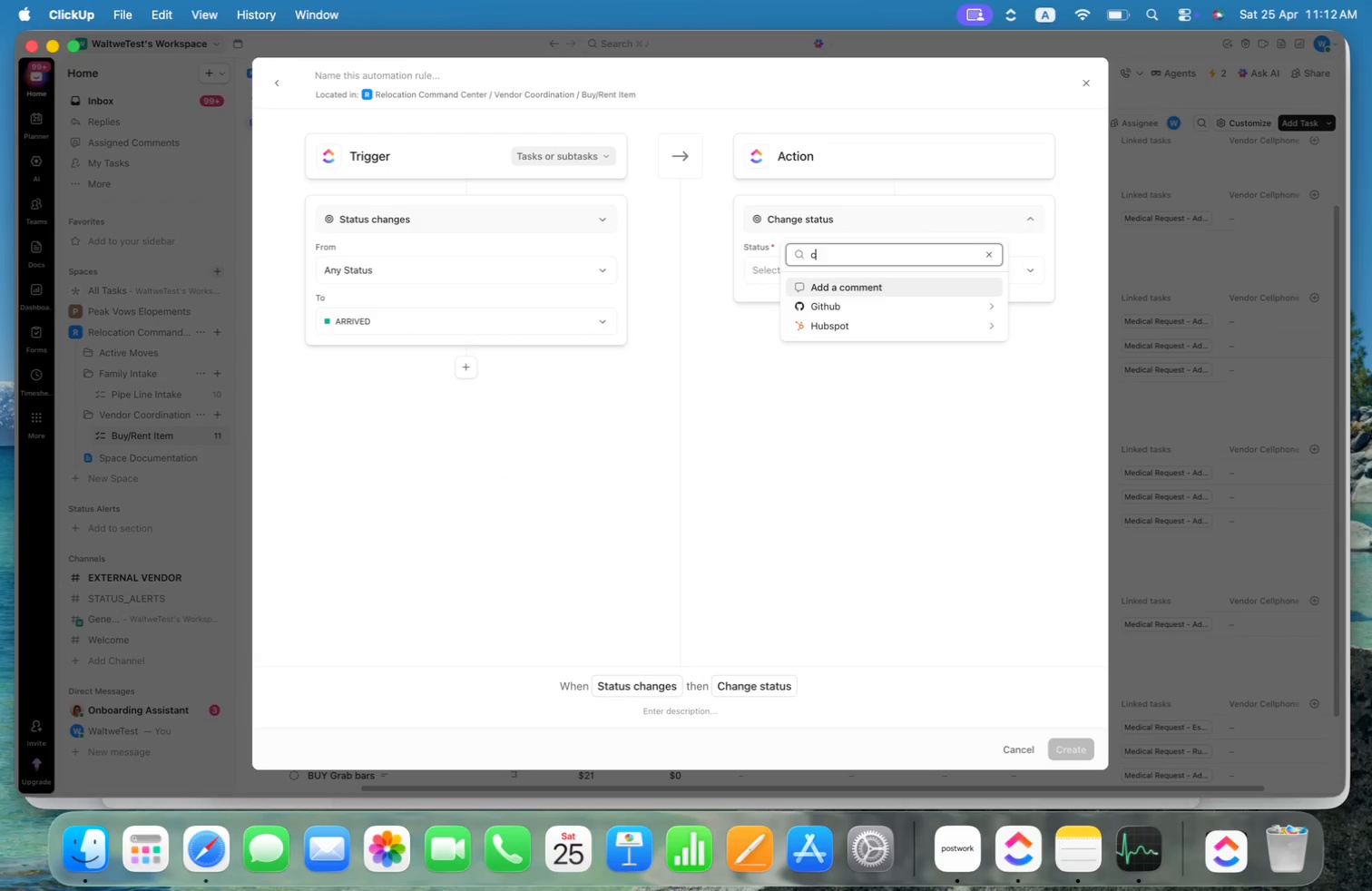 
key(Backspace)
 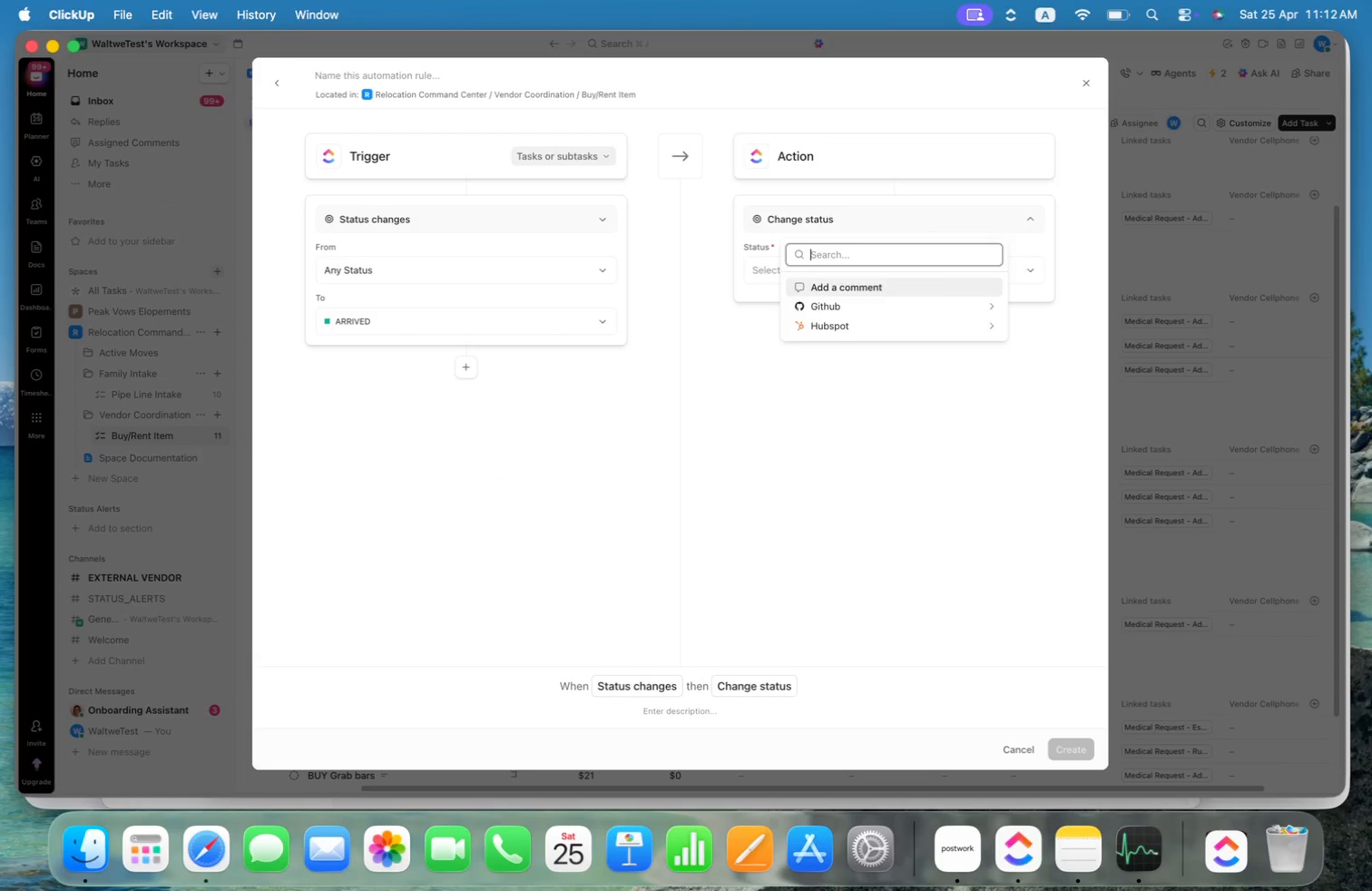 
key(Backspace)
 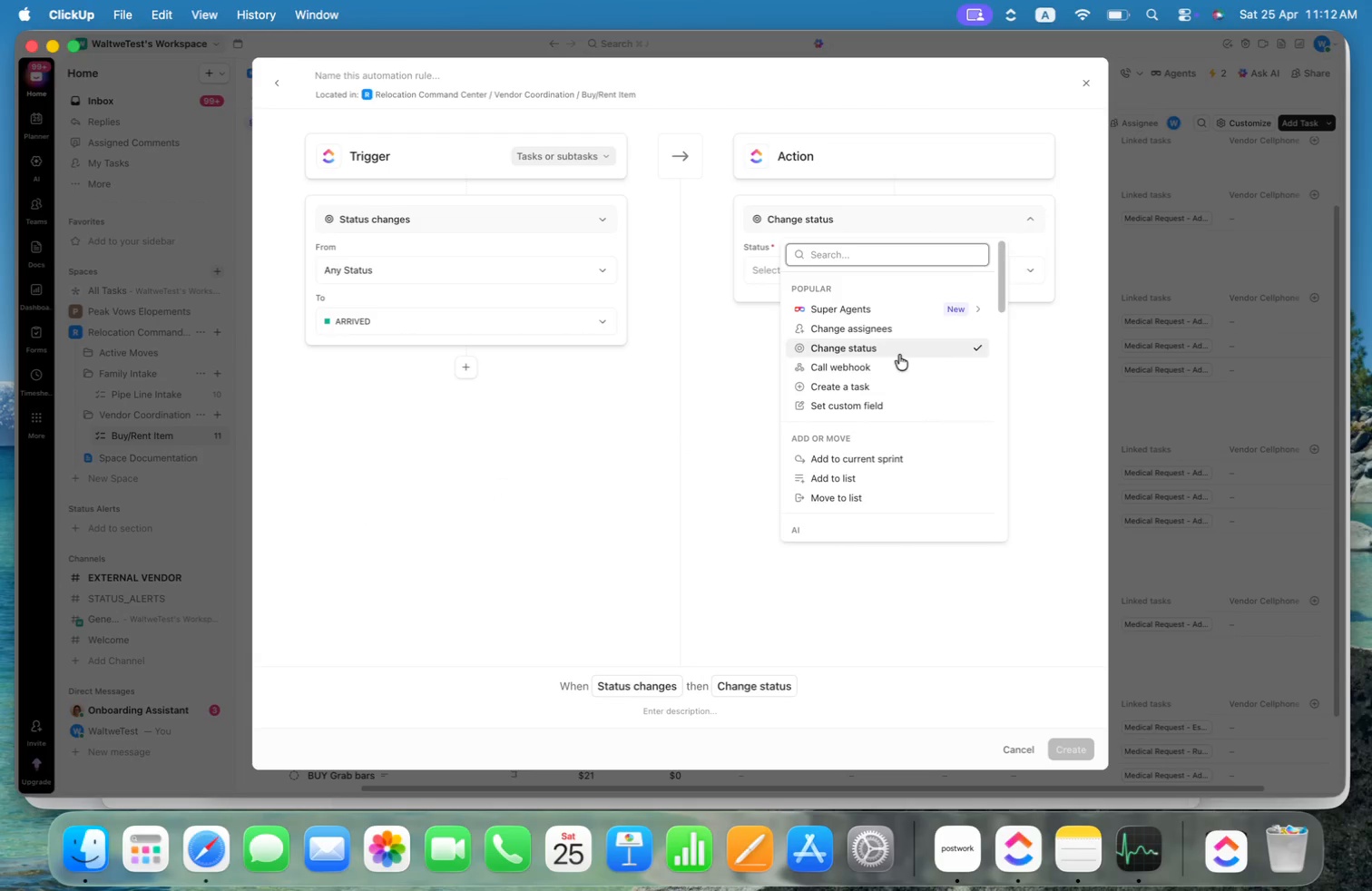 
scroll: coordinate [949, 421], scroll_direction: down, amount: 9.0
 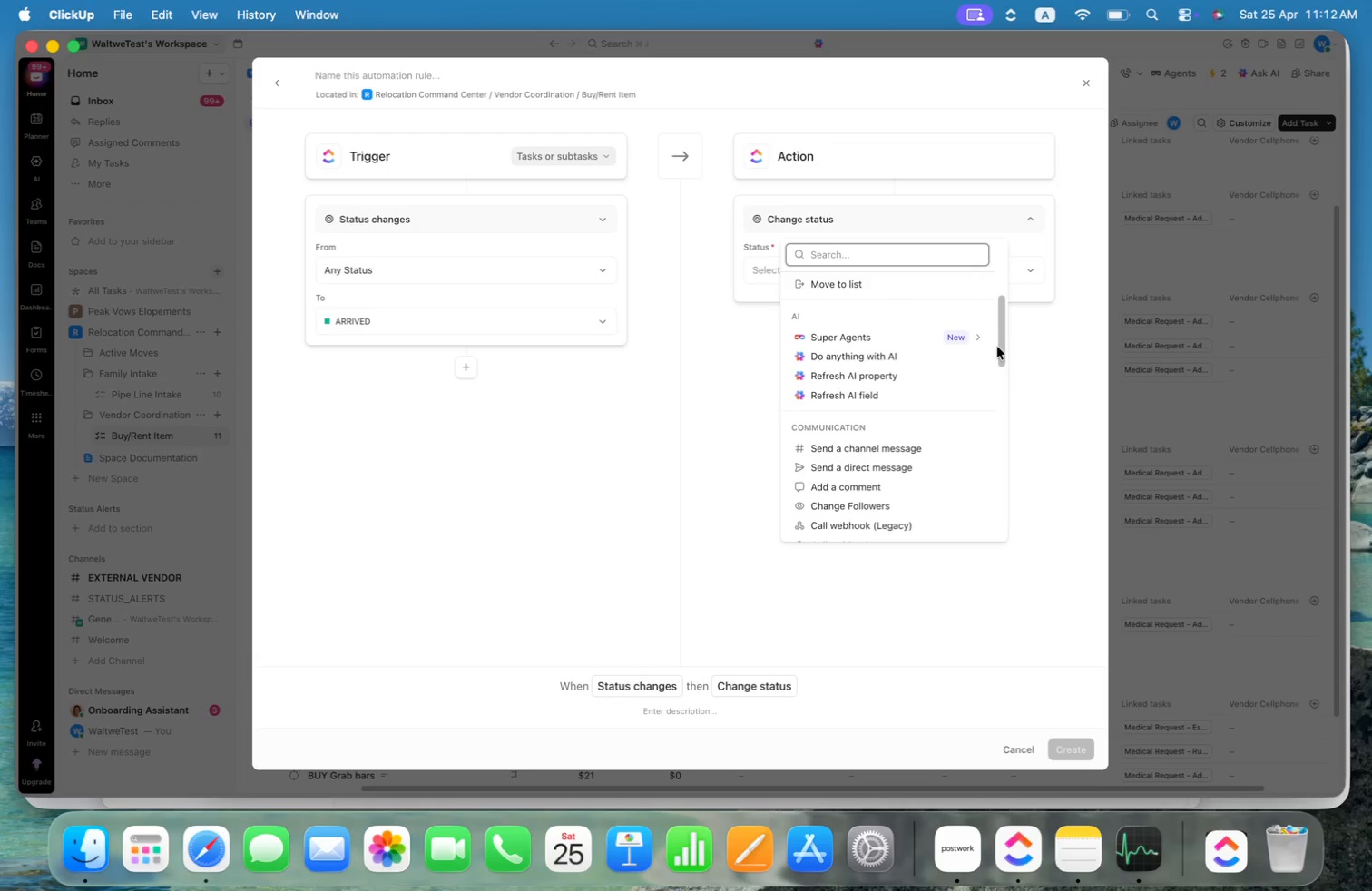 
left_click_drag(start_coordinate=[1003, 346], to_coordinate=[997, 362])
 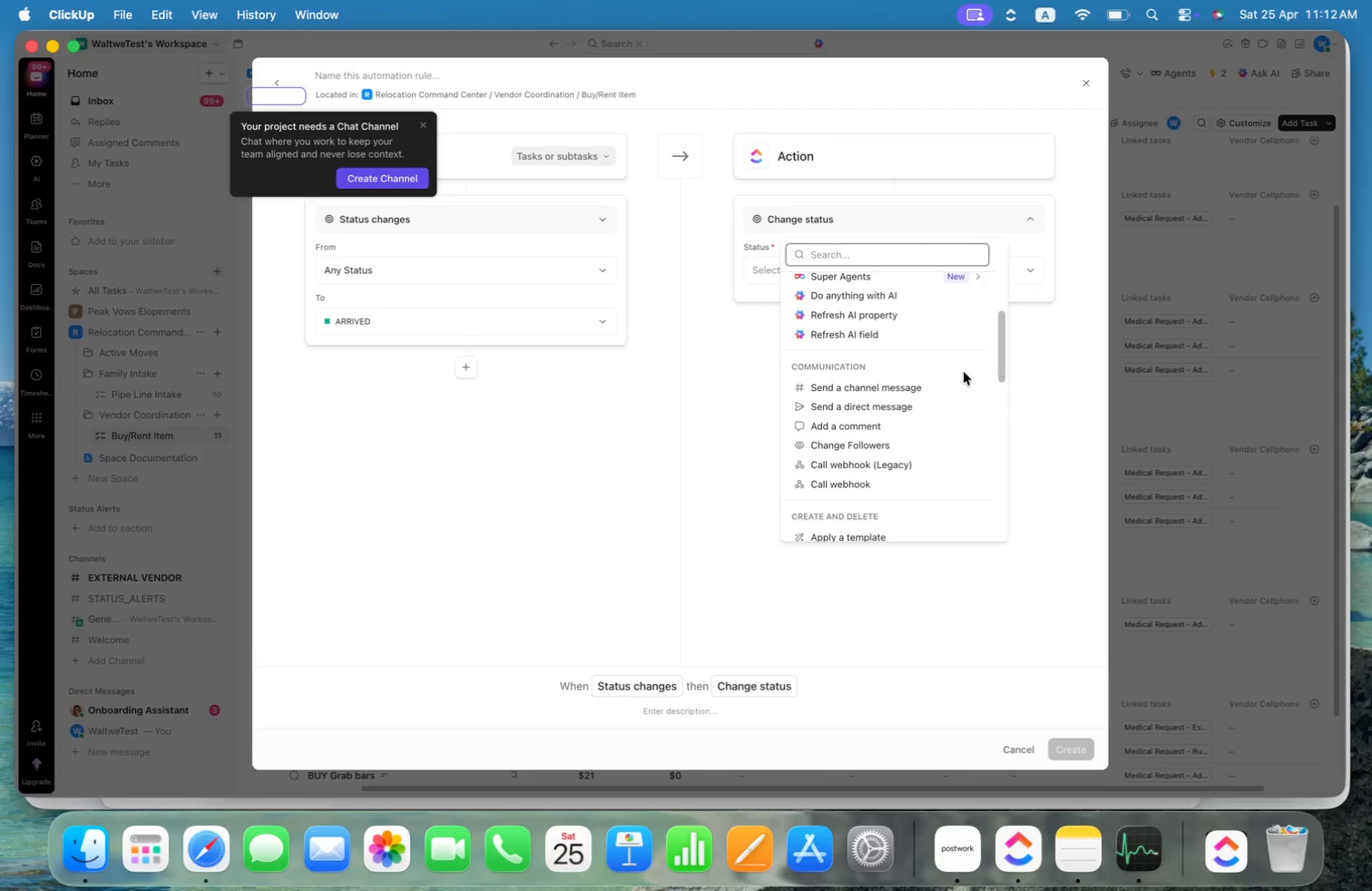 
mouse_move([882, 366])
 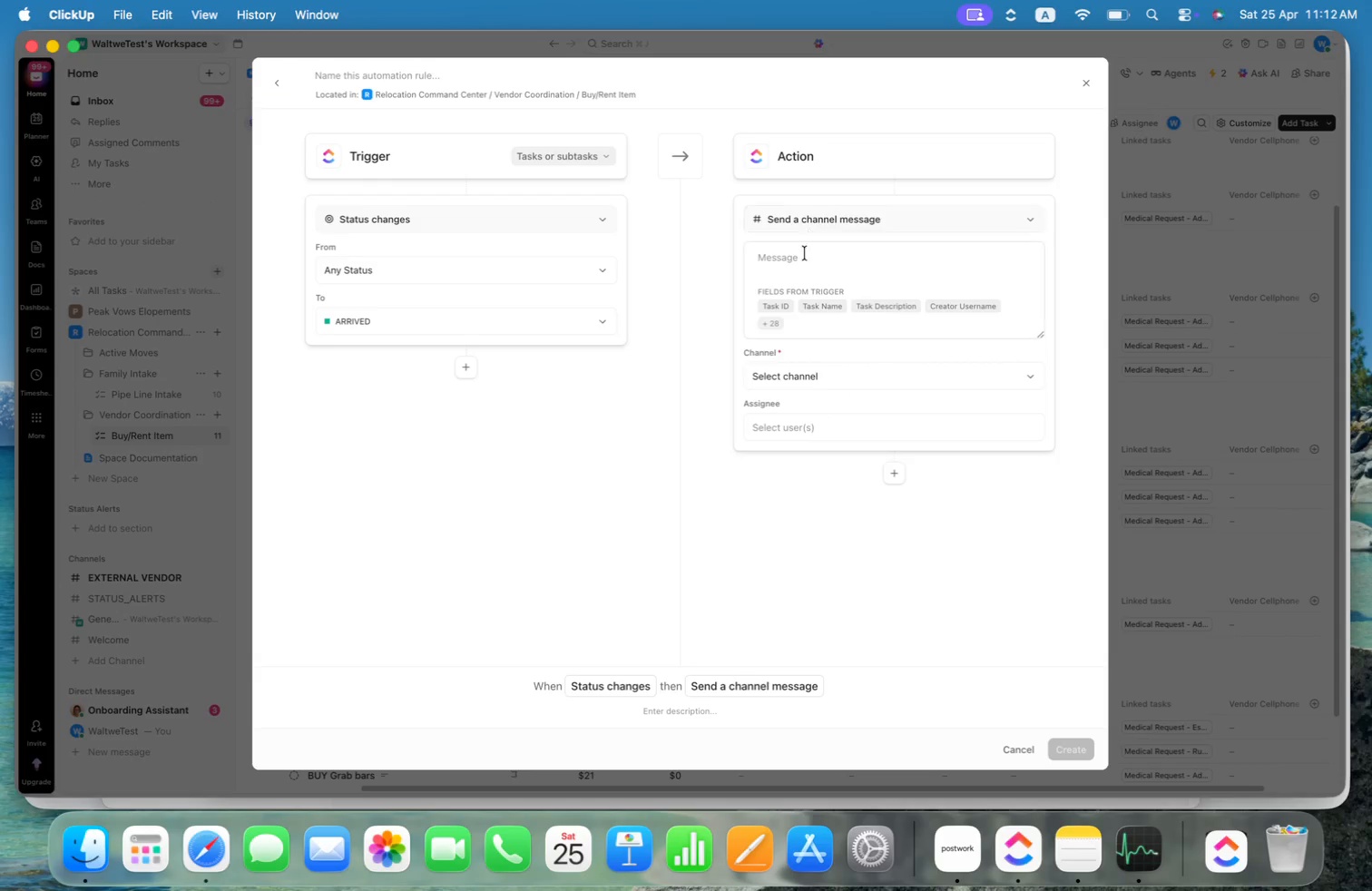 
left_click([806, 259])
 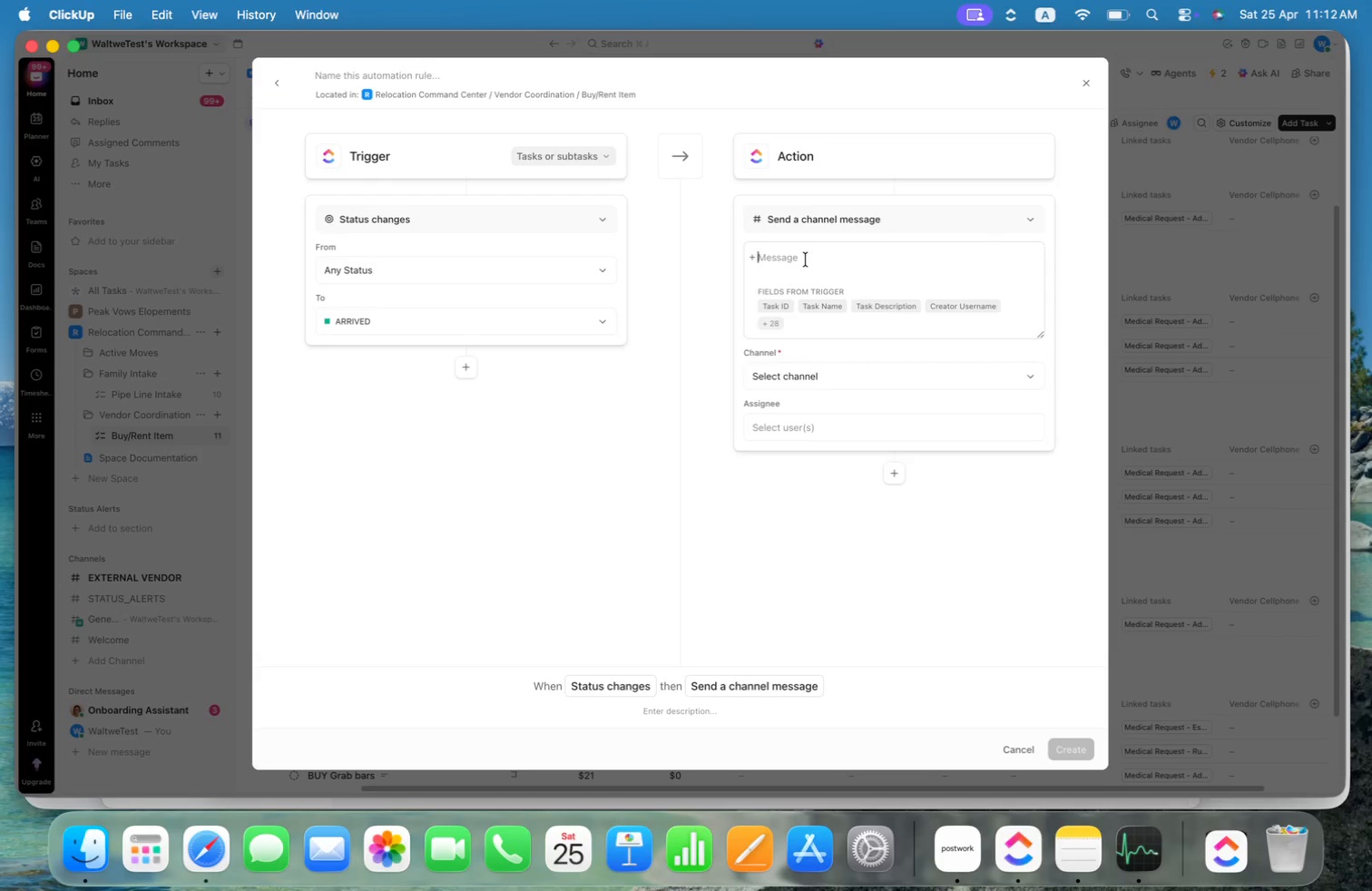 
type(The item has arrived )
 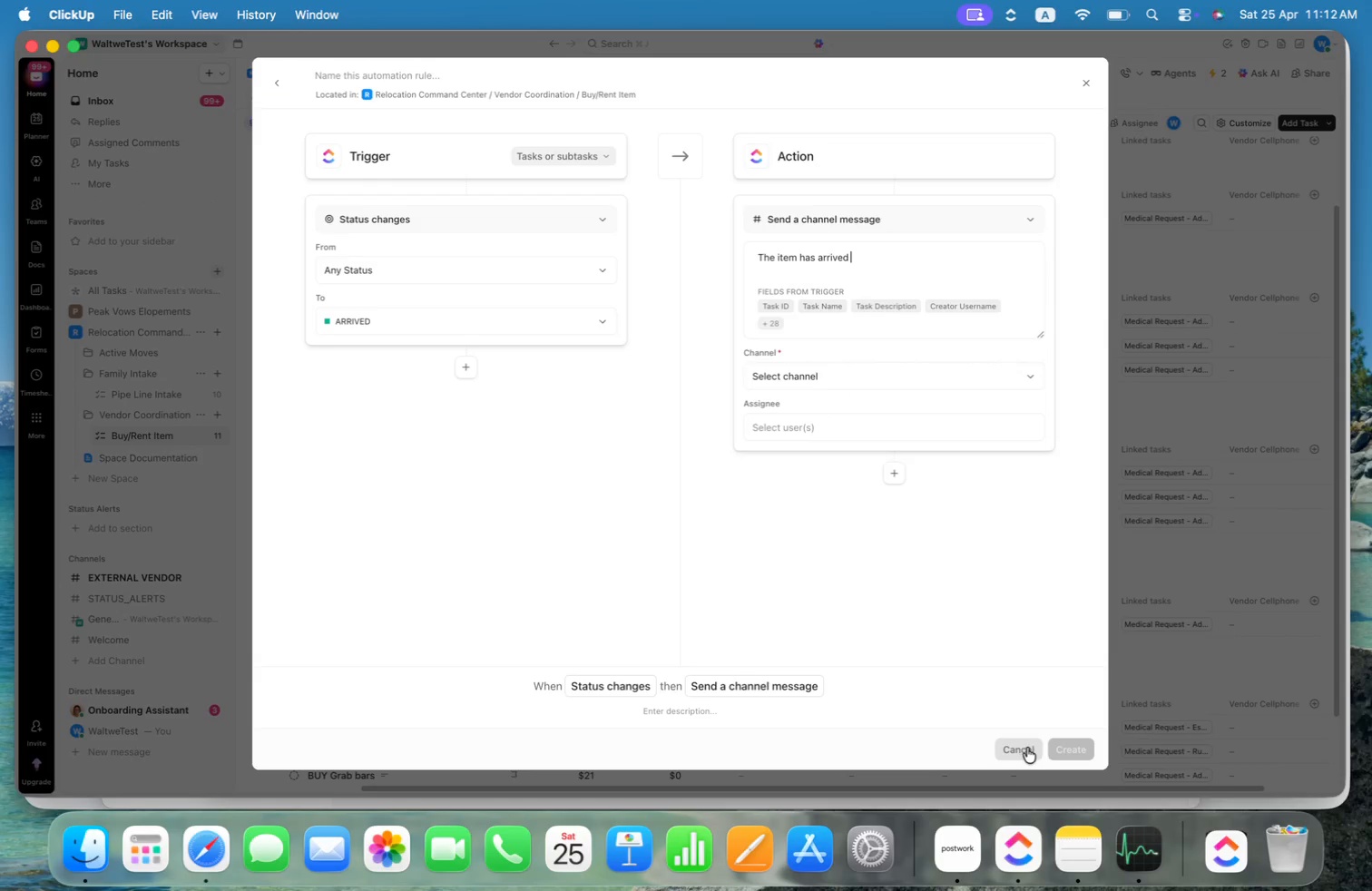 
left_click([1027, 748])
 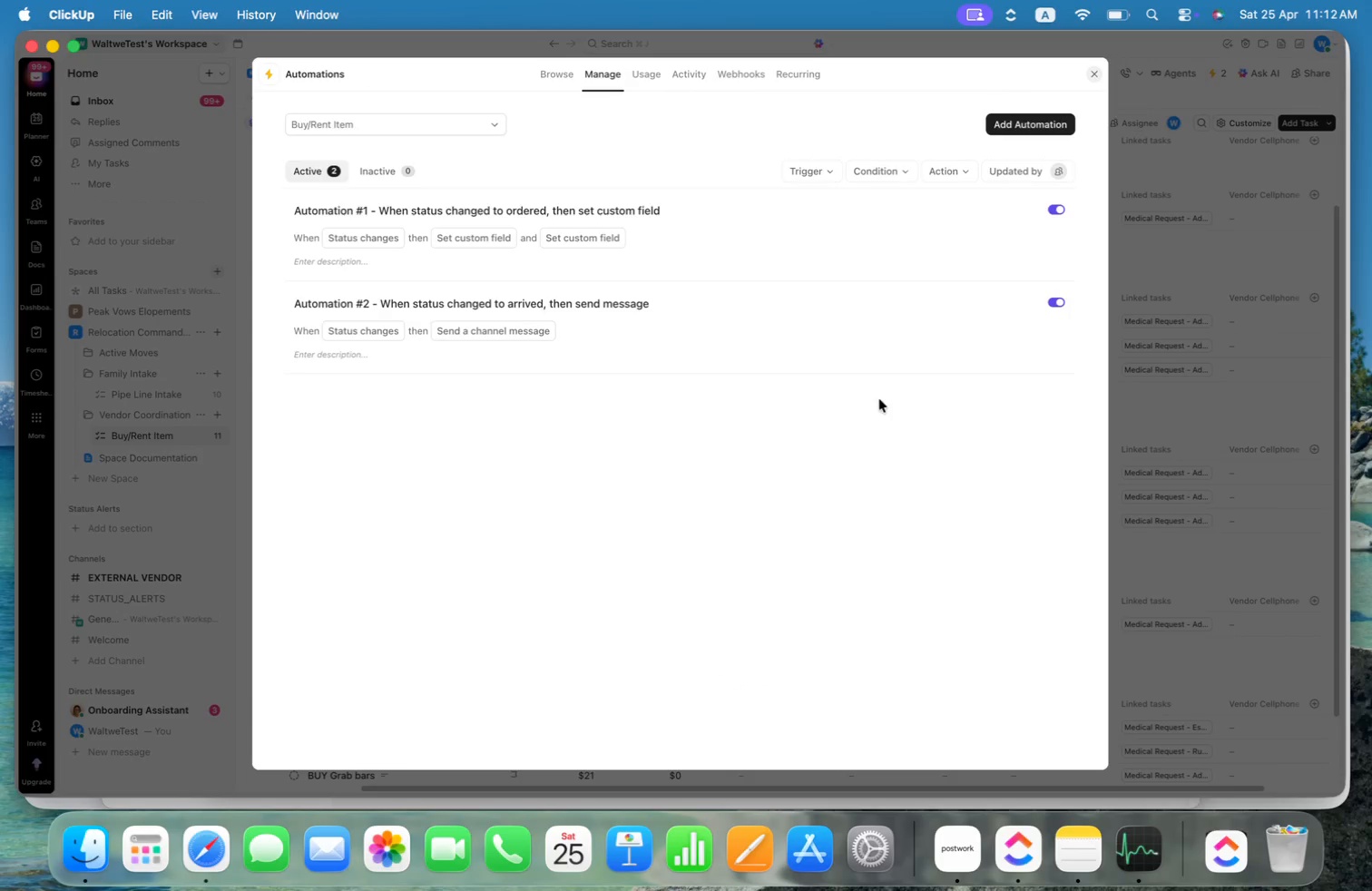 
left_click([852, 336])
 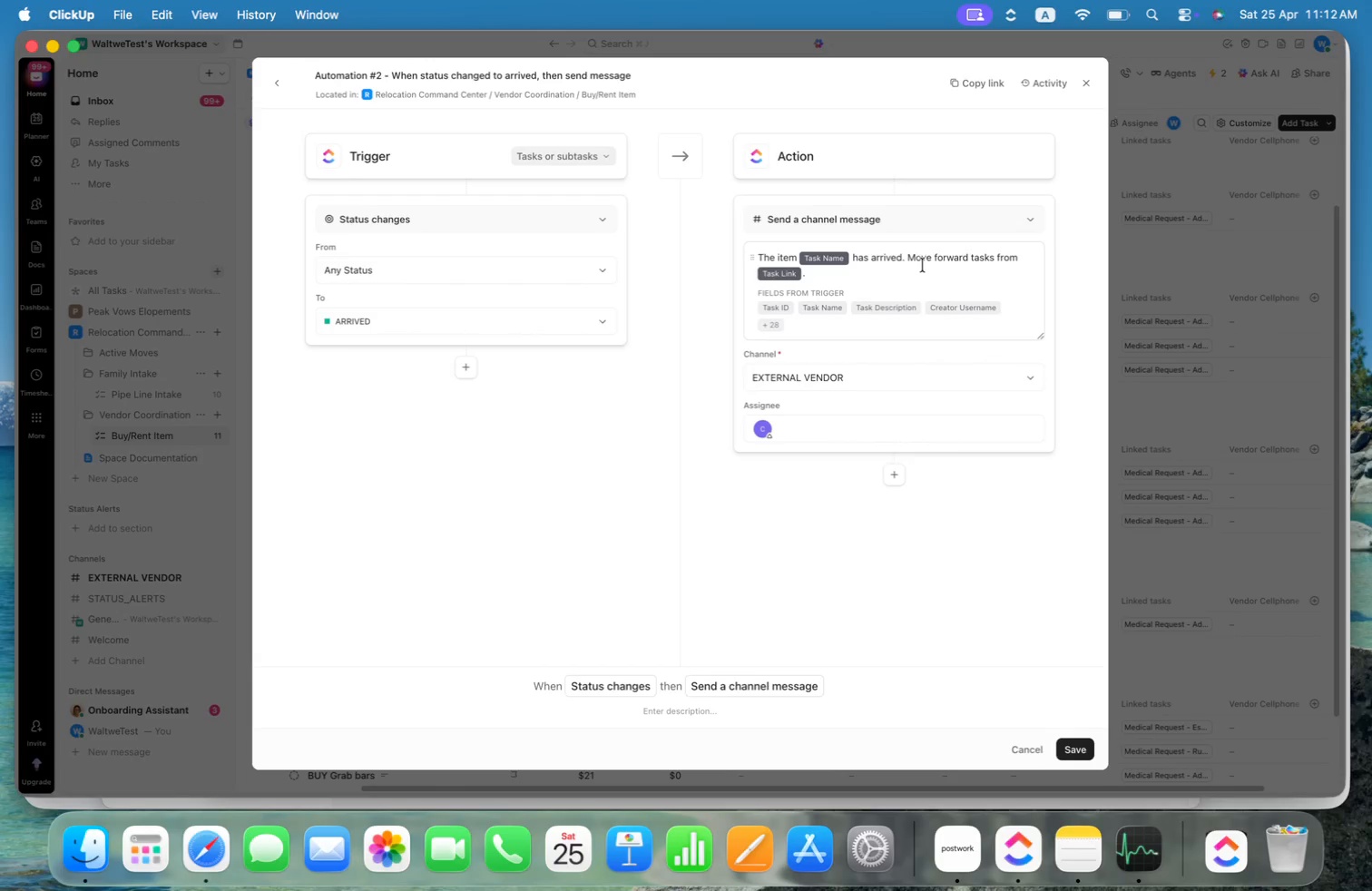 
left_click([926, 271])
 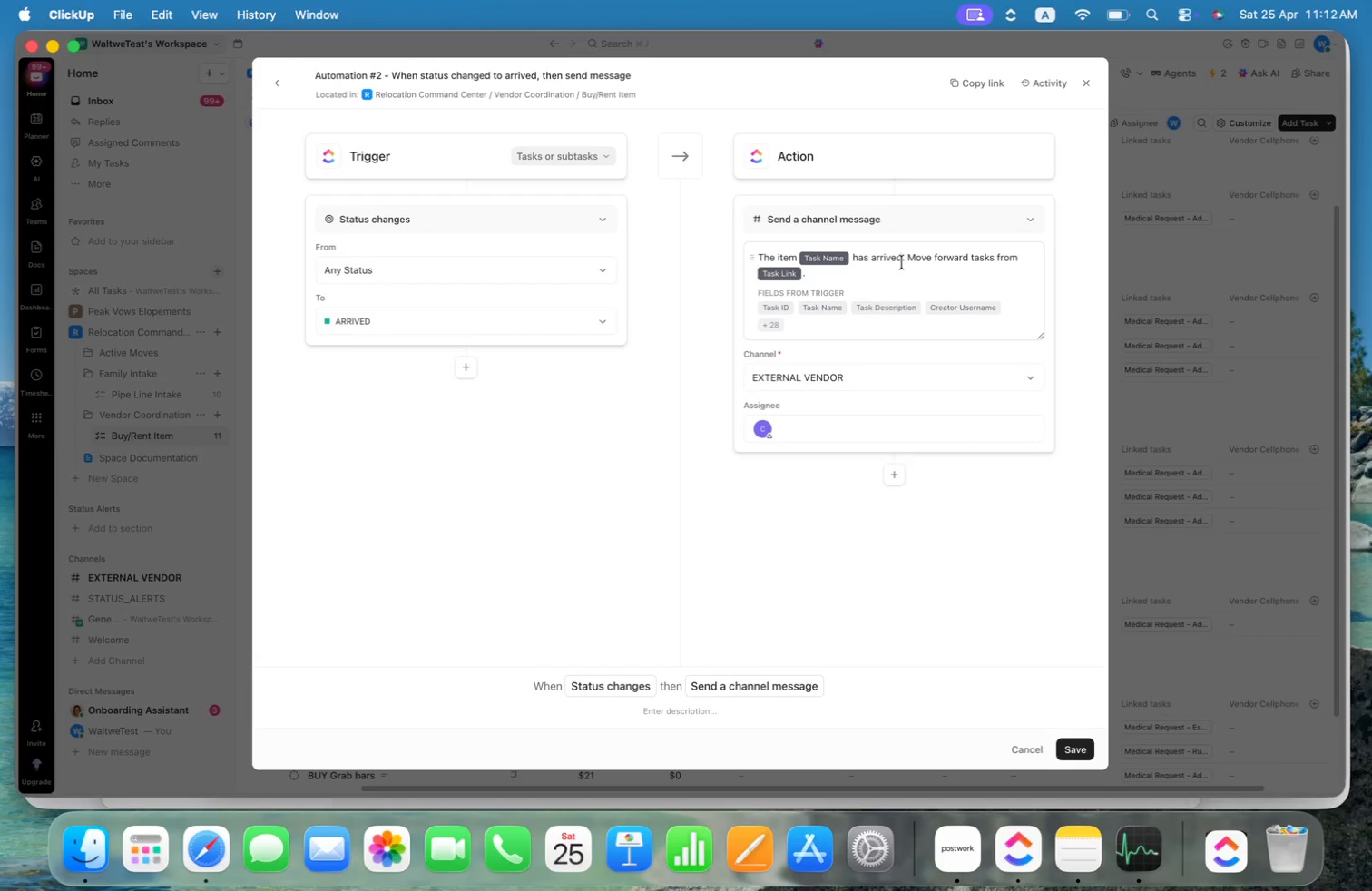 
left_click([902, 260])
 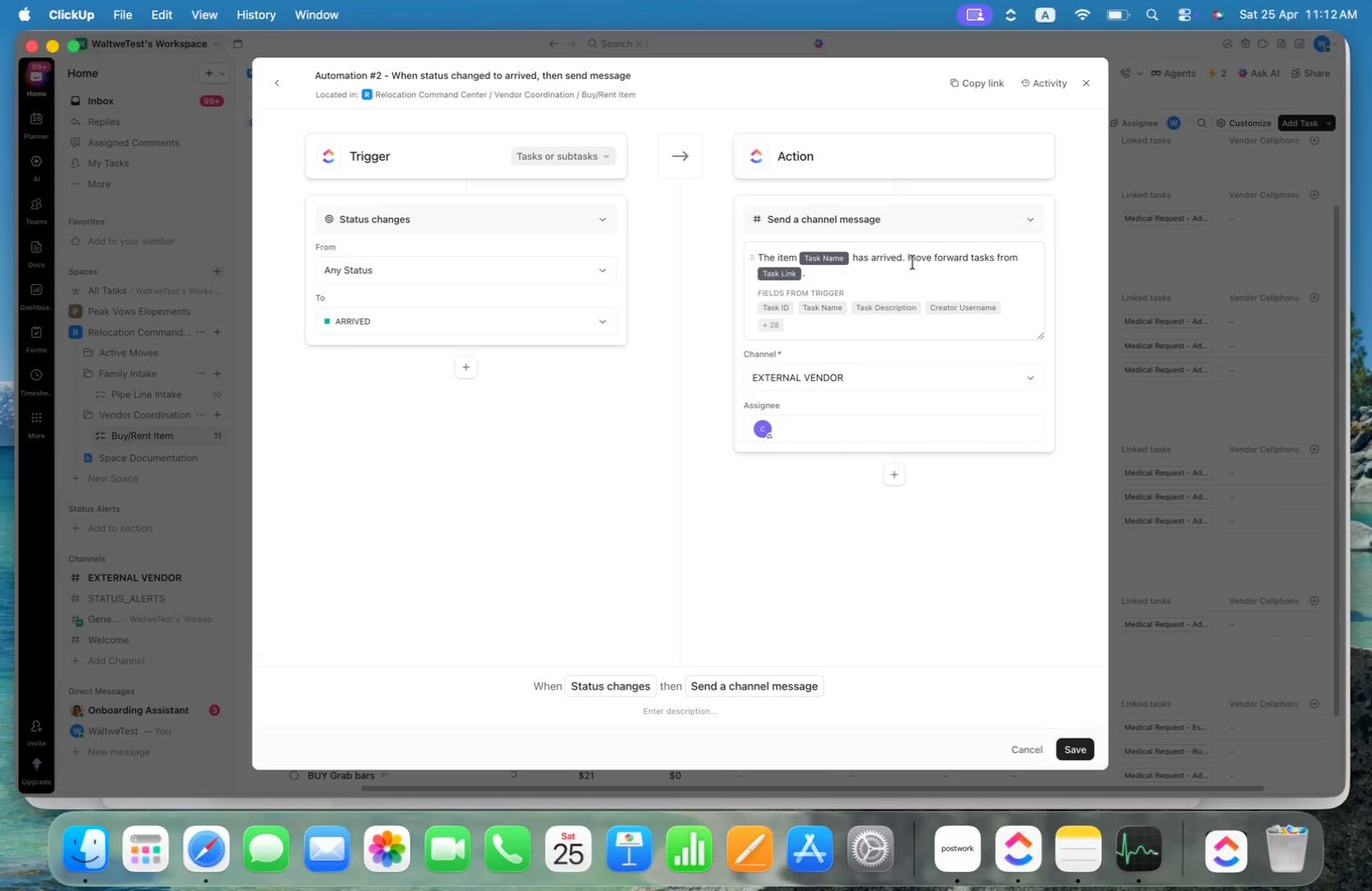 
type(, please check the status of the item according to the description)
 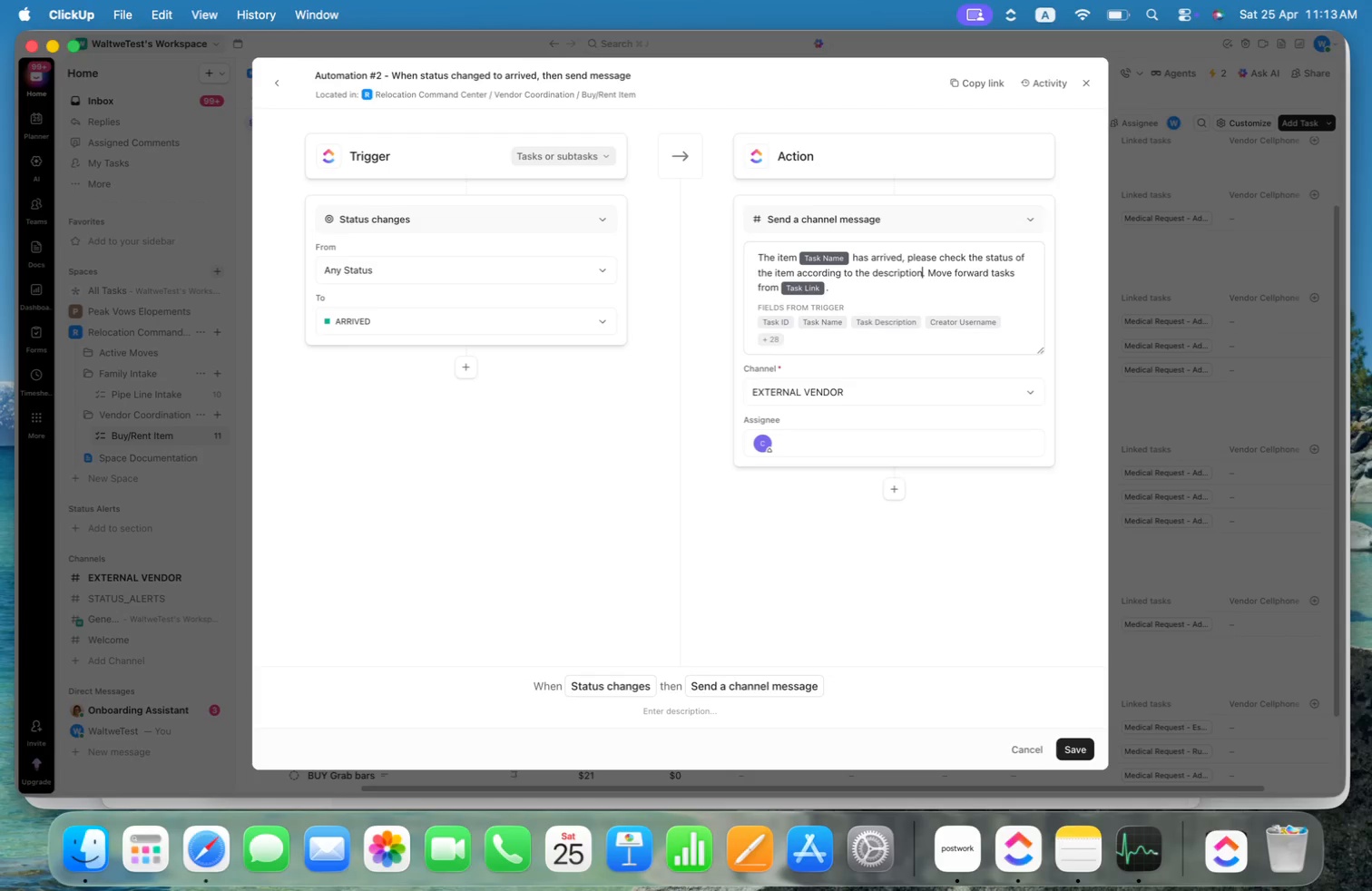 
type( and )
 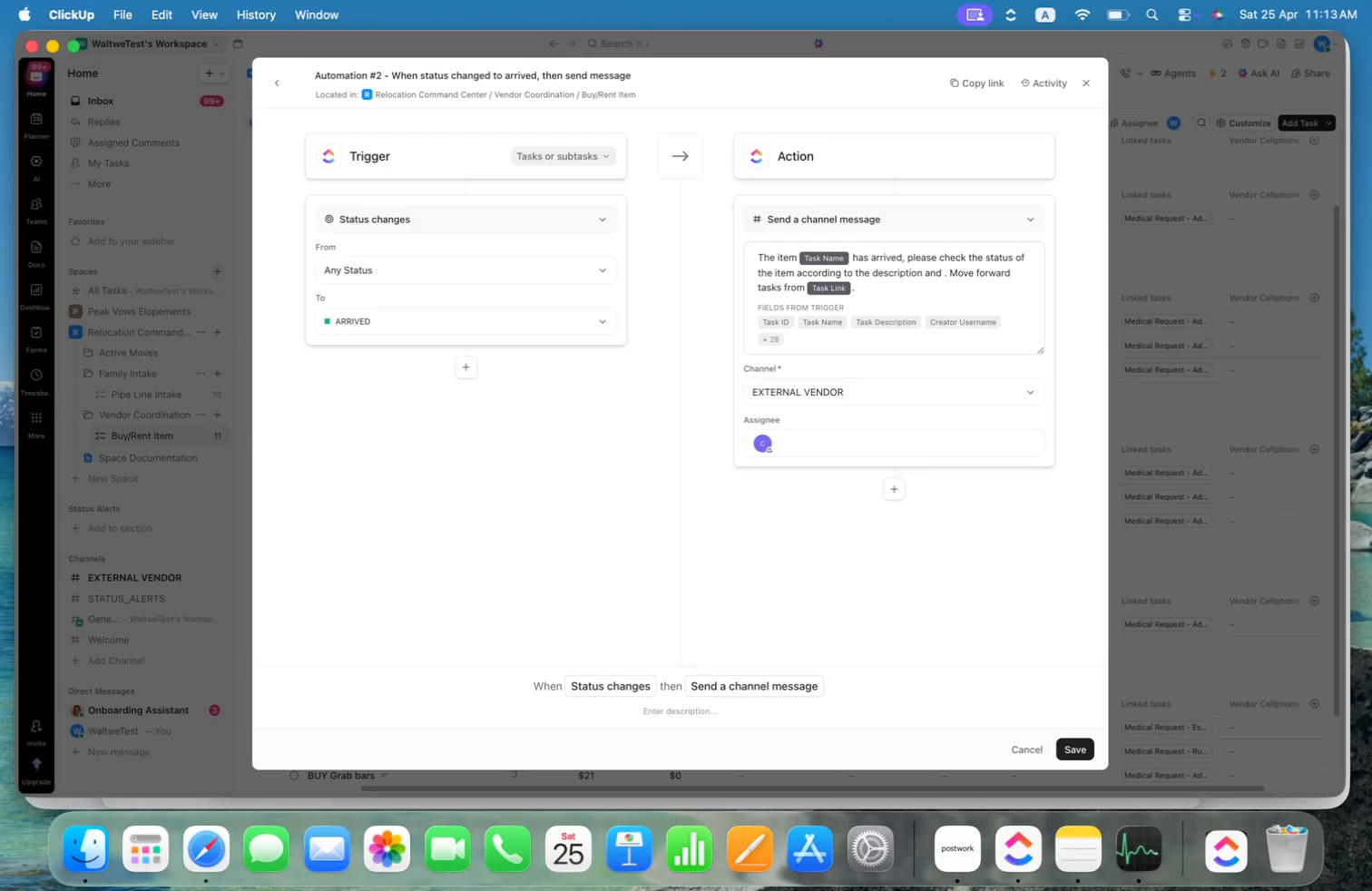 
wait(6.04)
 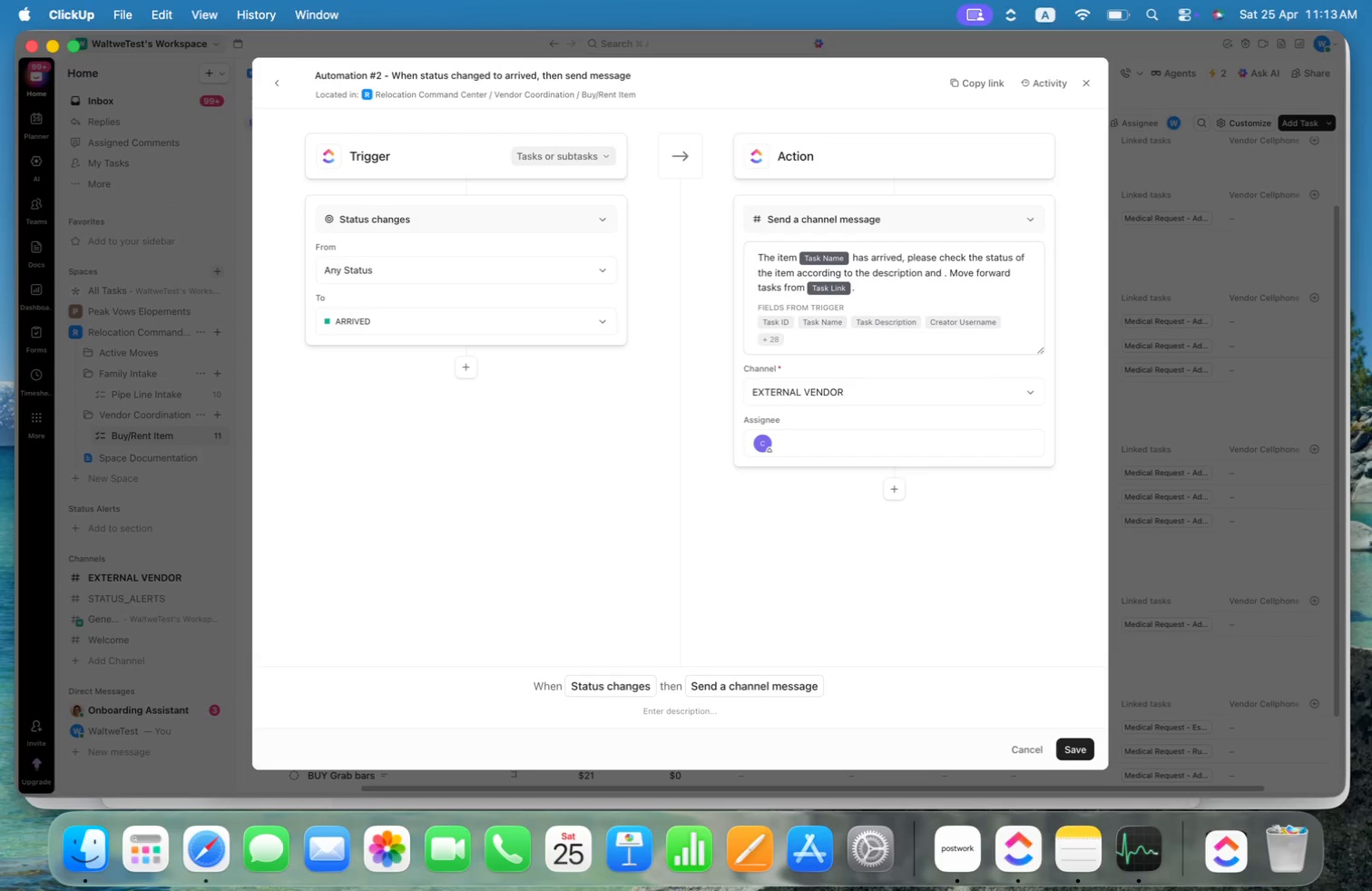 
type(slect )
key(Backspace)
key(Backspace)
type(ect on )
 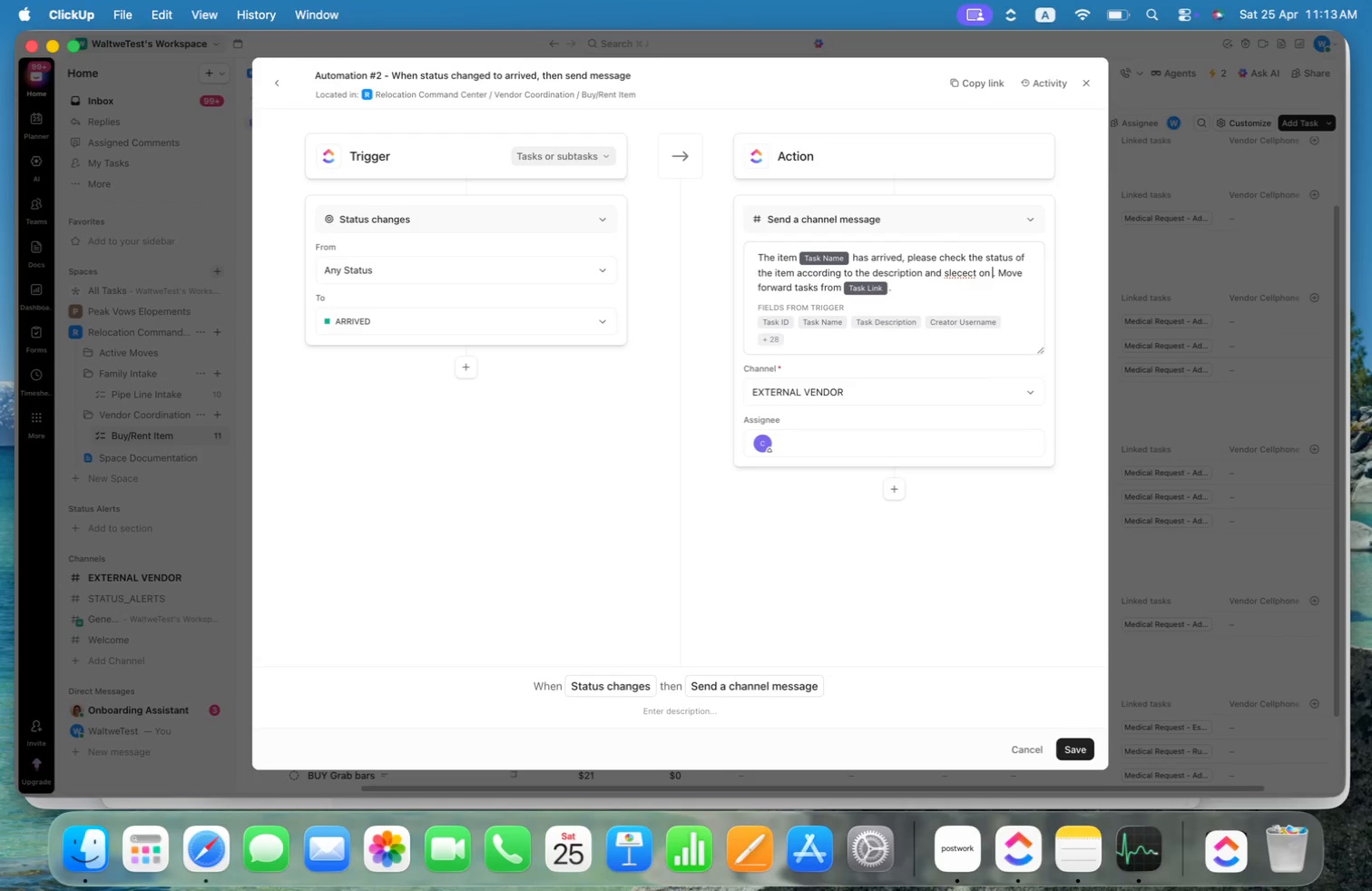 
wait(5.35)
 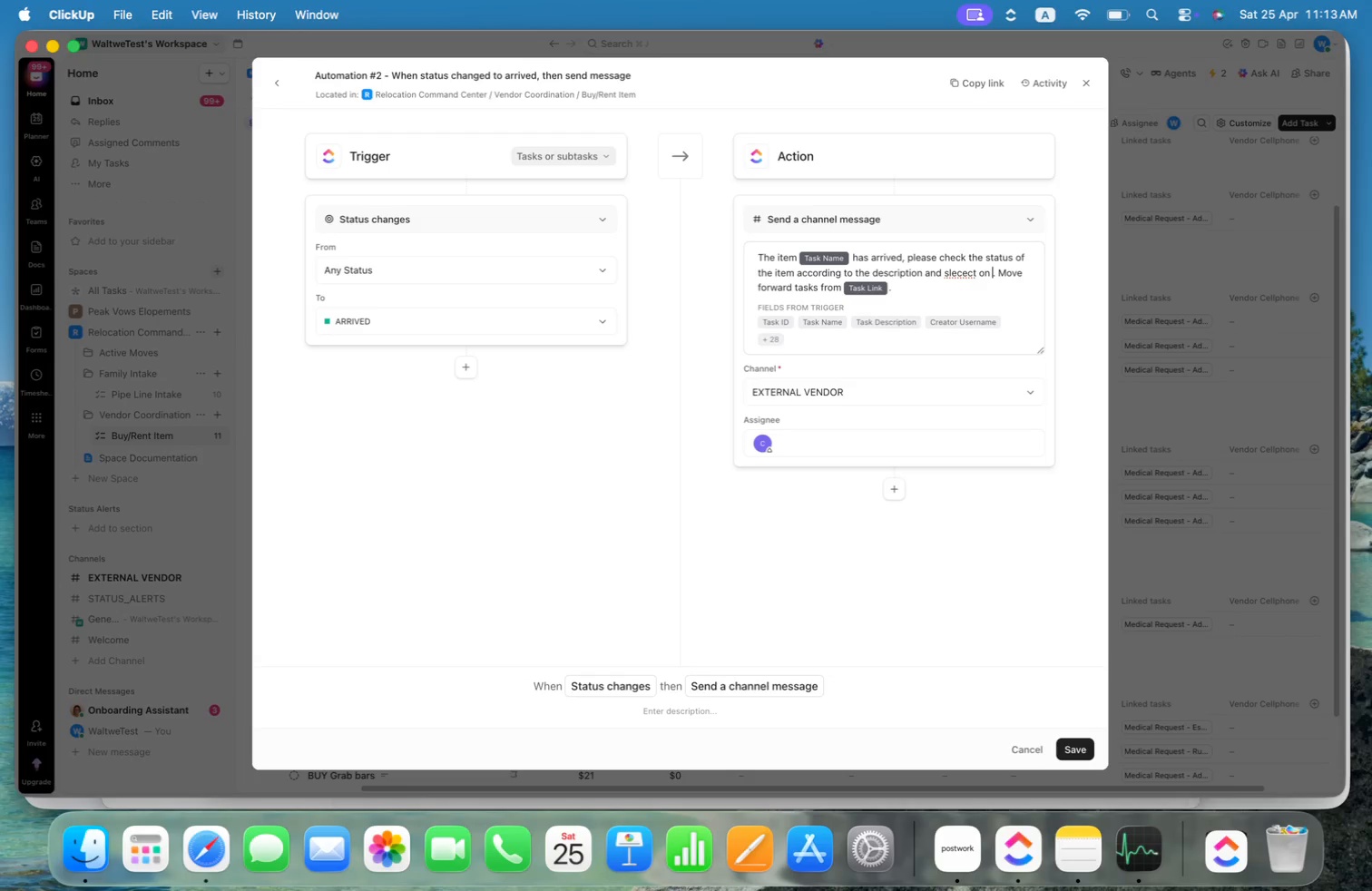 
key(ArrowUp)
 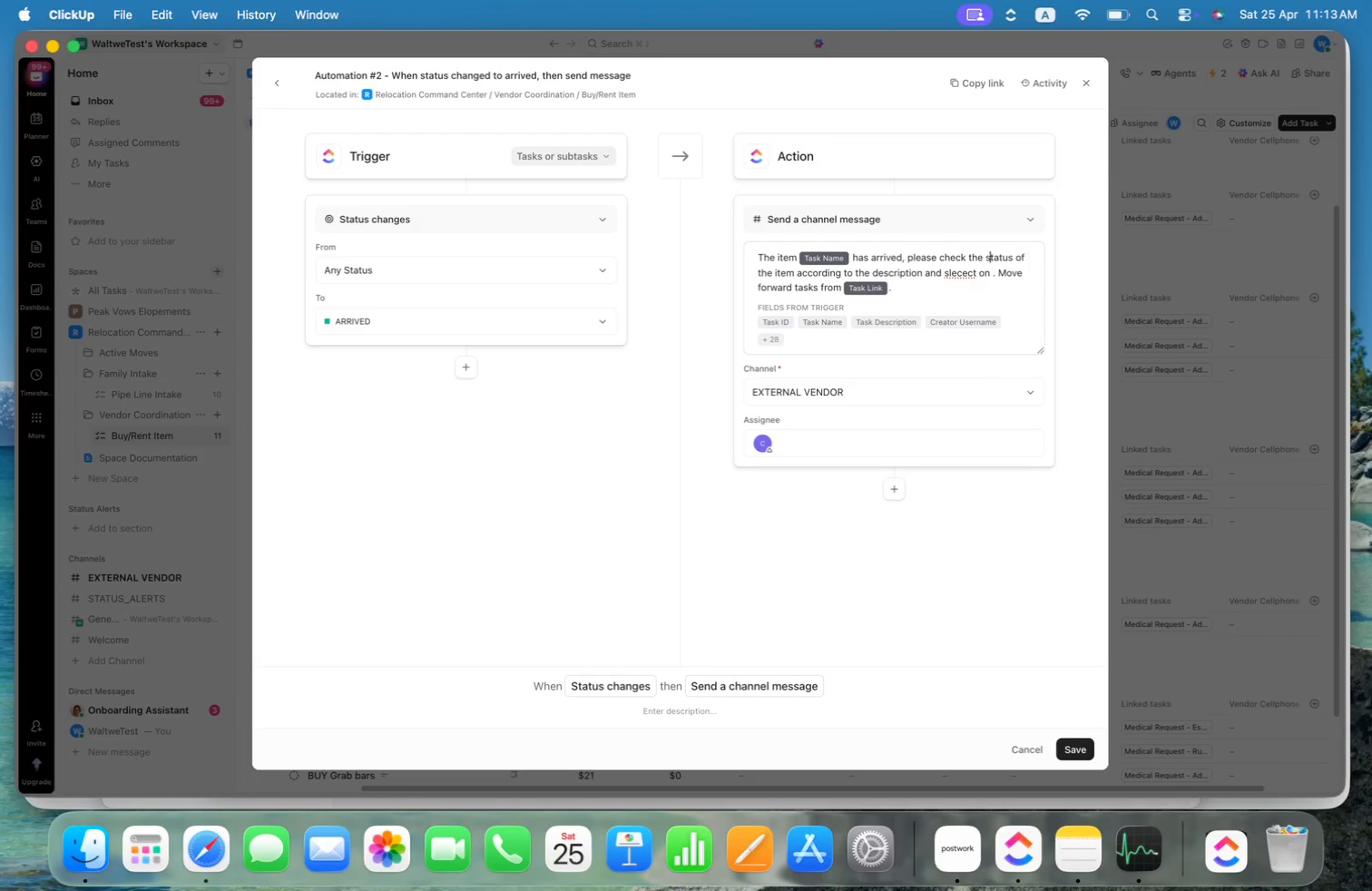 
key(ArrowLeft)
 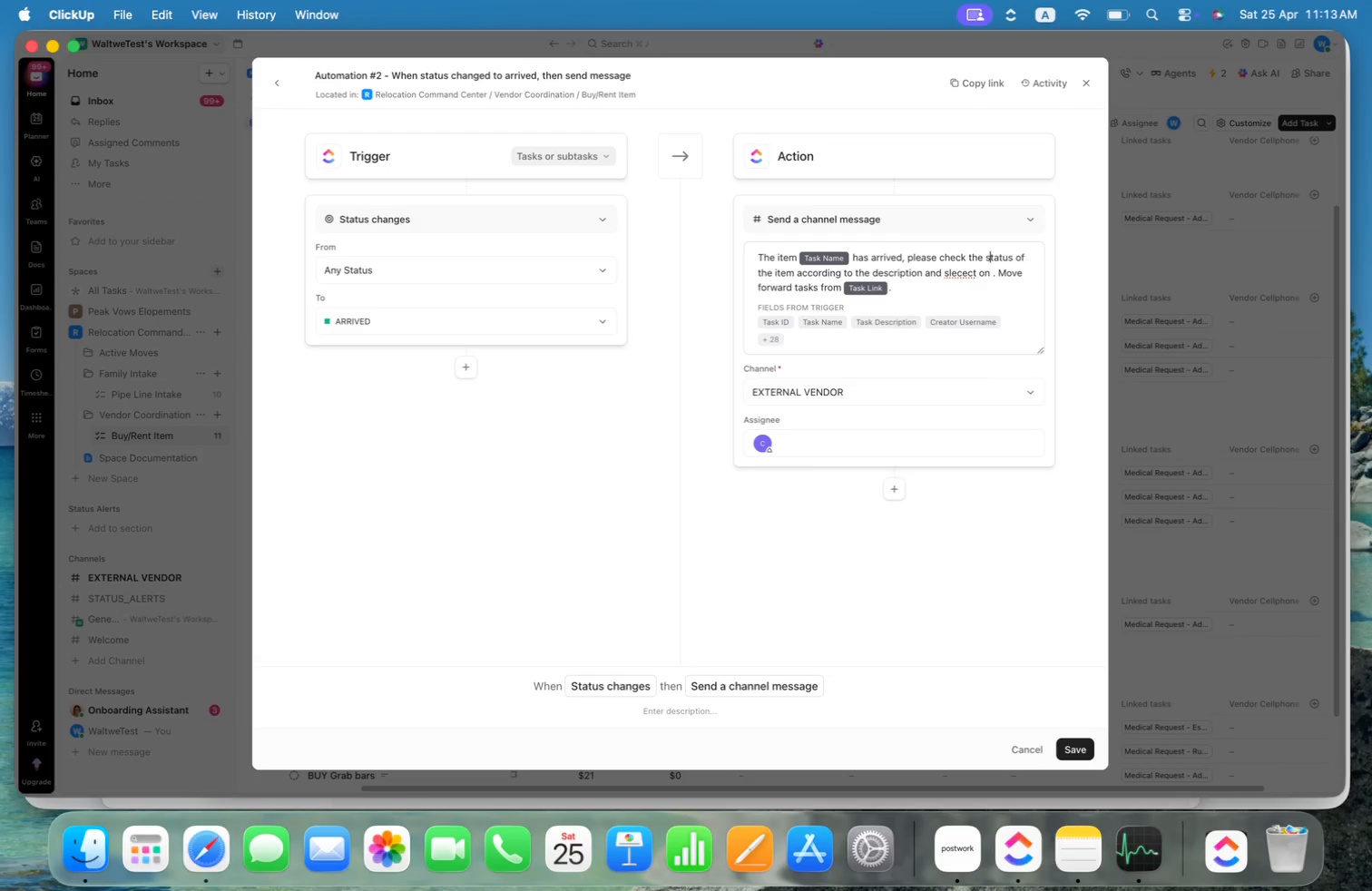 
key(Alt+ArrowLeft)
 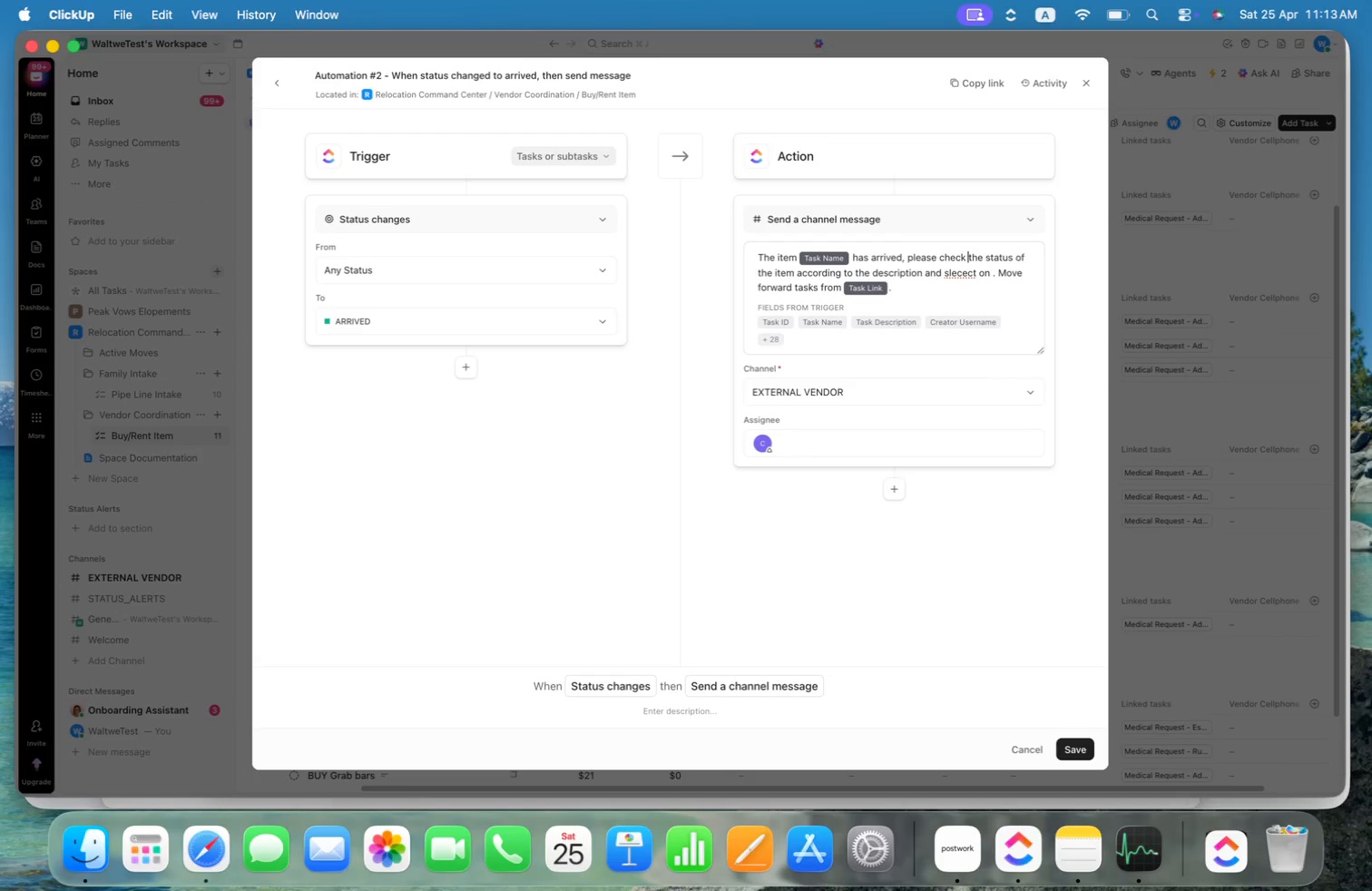 
key(Alt+ArrowLeft)
 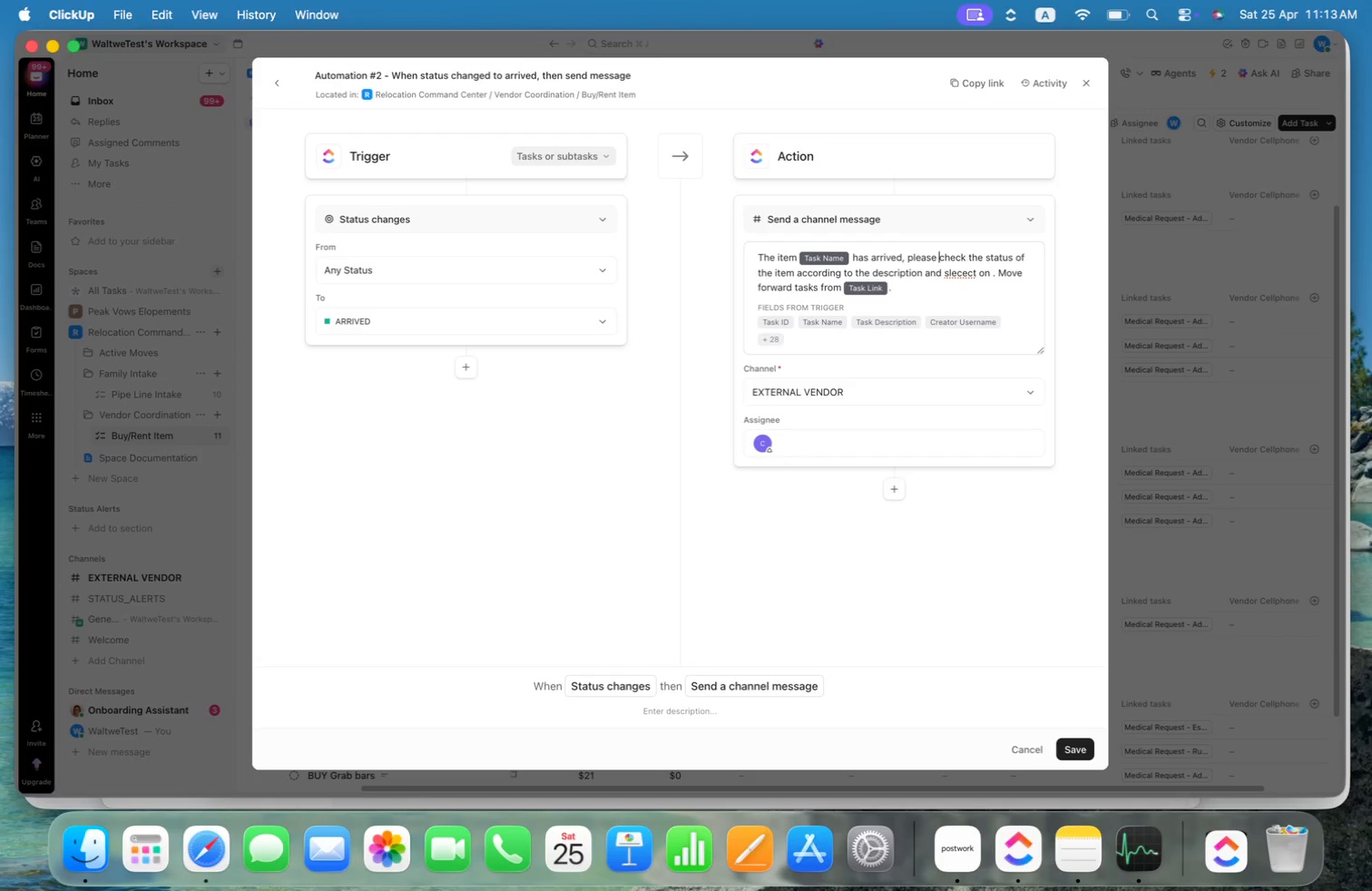 
key(Alt+ArrowLeft)
 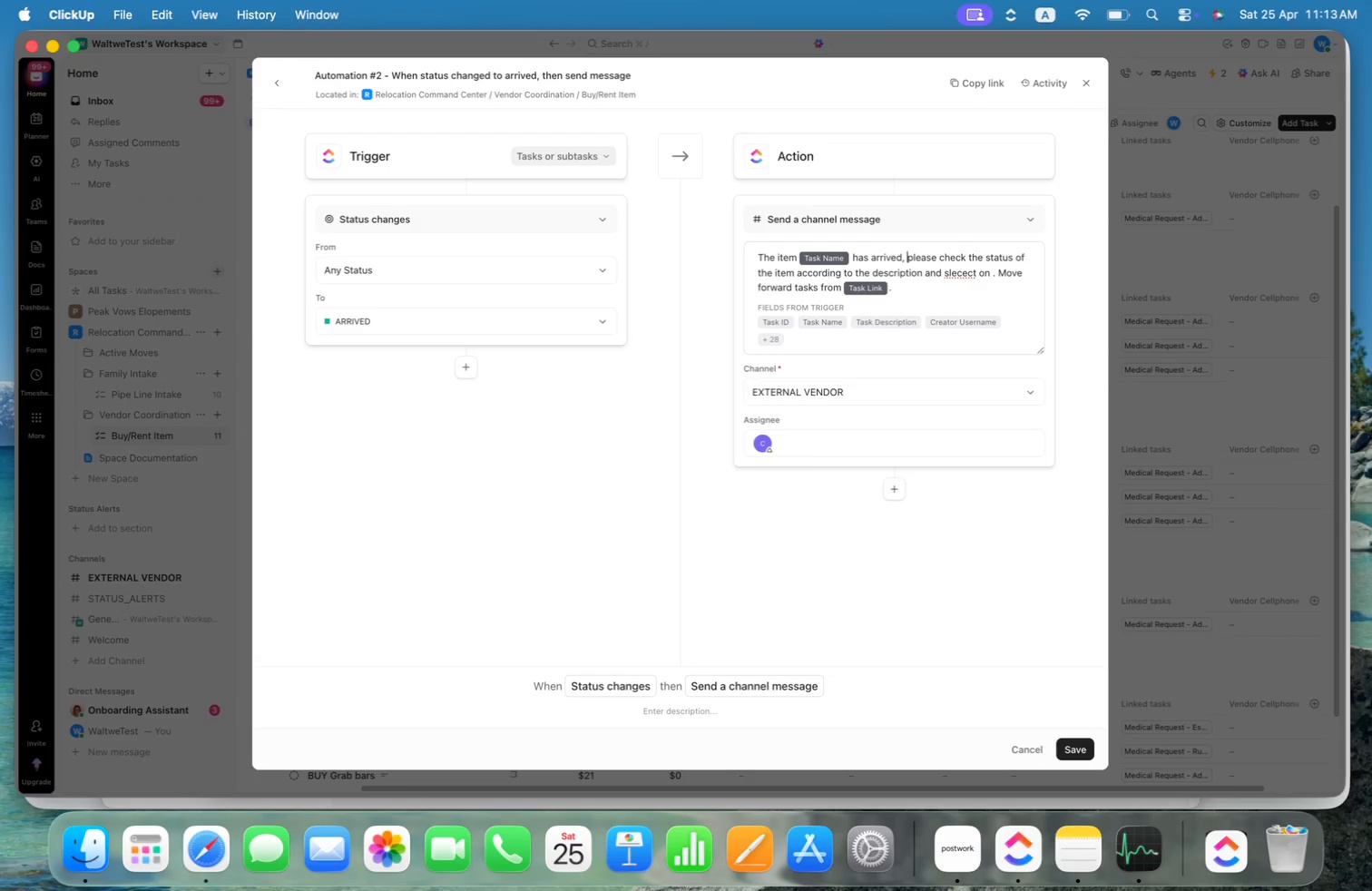 
key(Alt+ArrowLeft)
 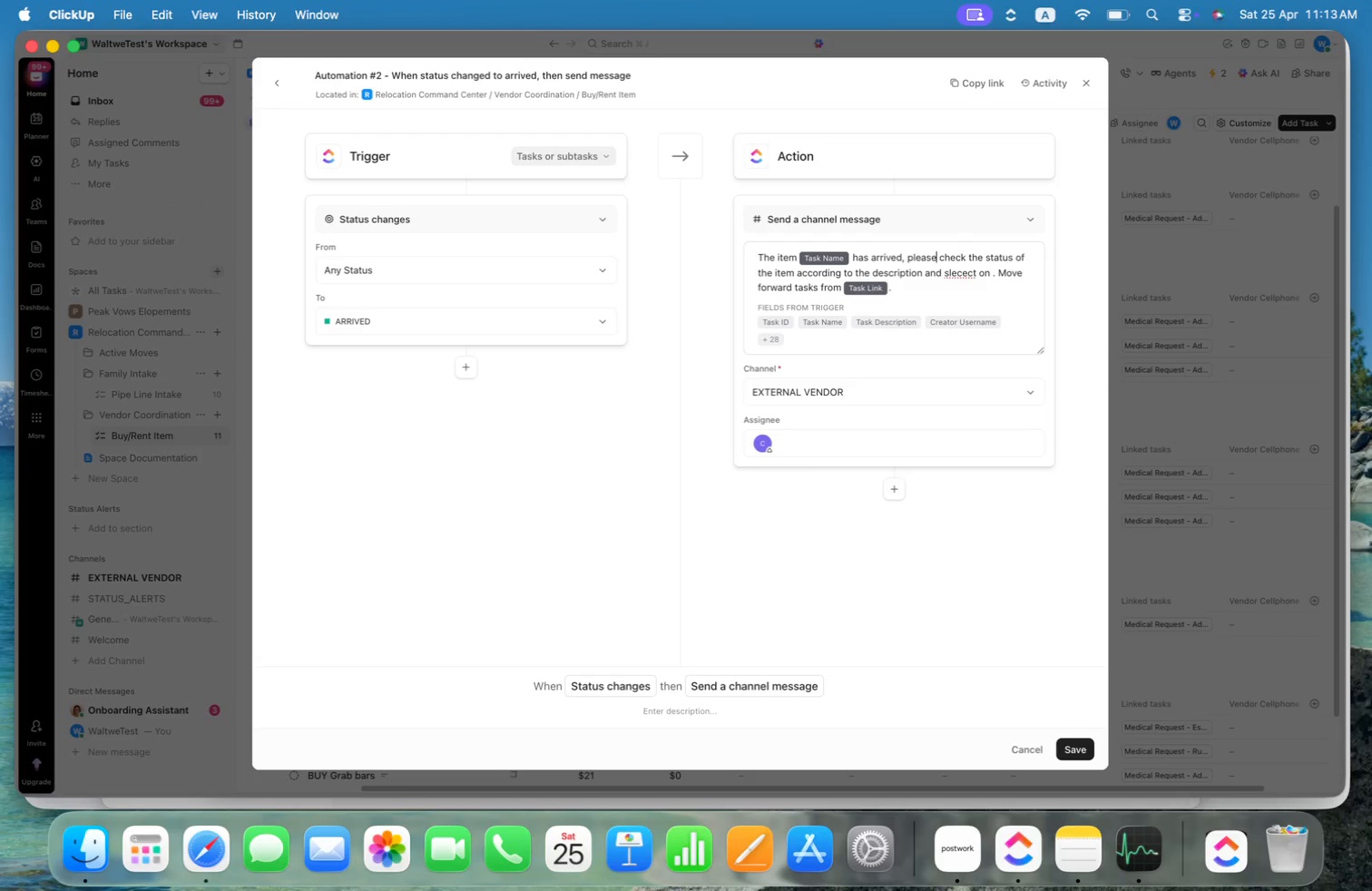 
key(Alt+ArrowRight)
 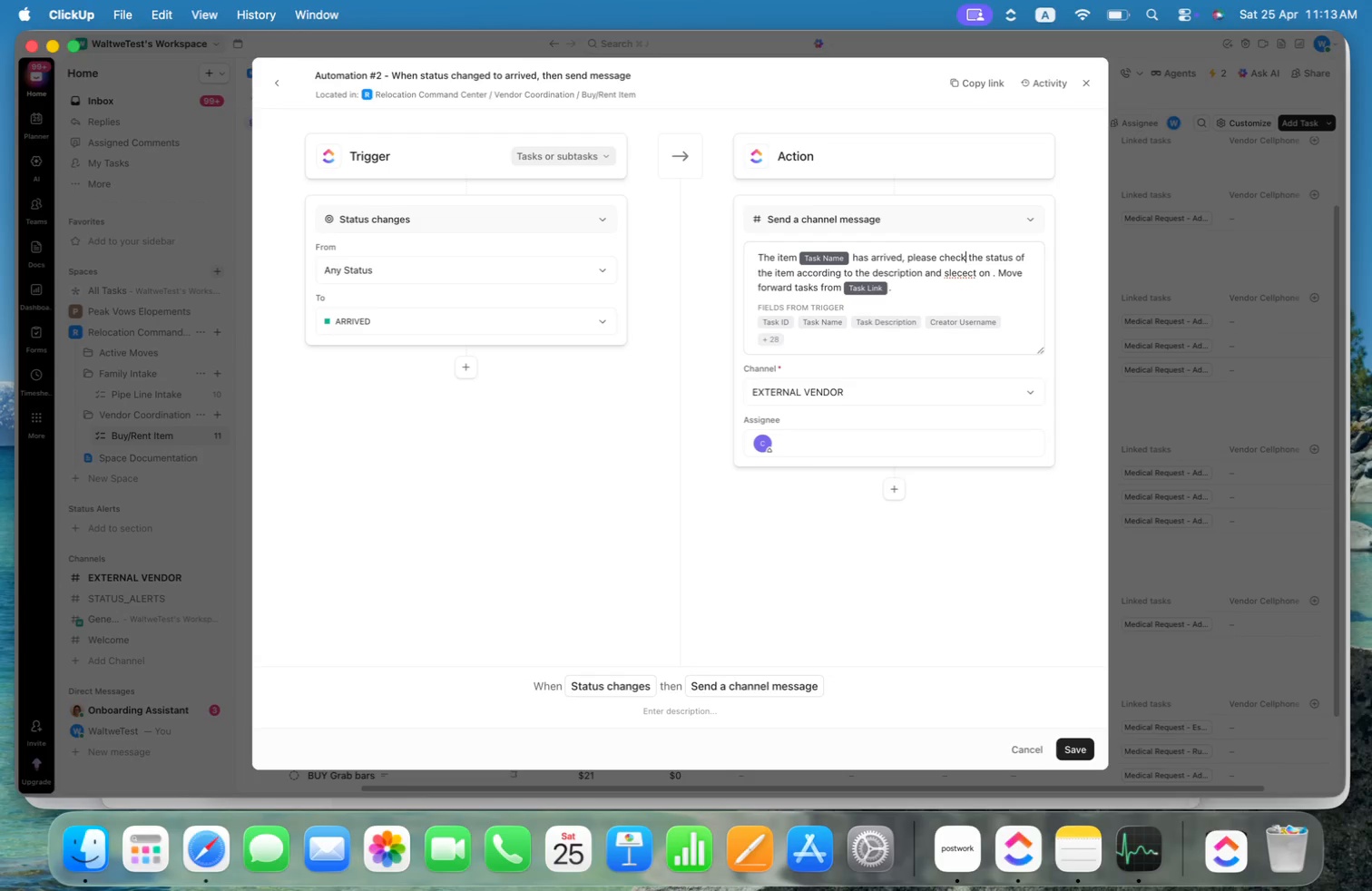 
key(Alt+ArrowRight)
 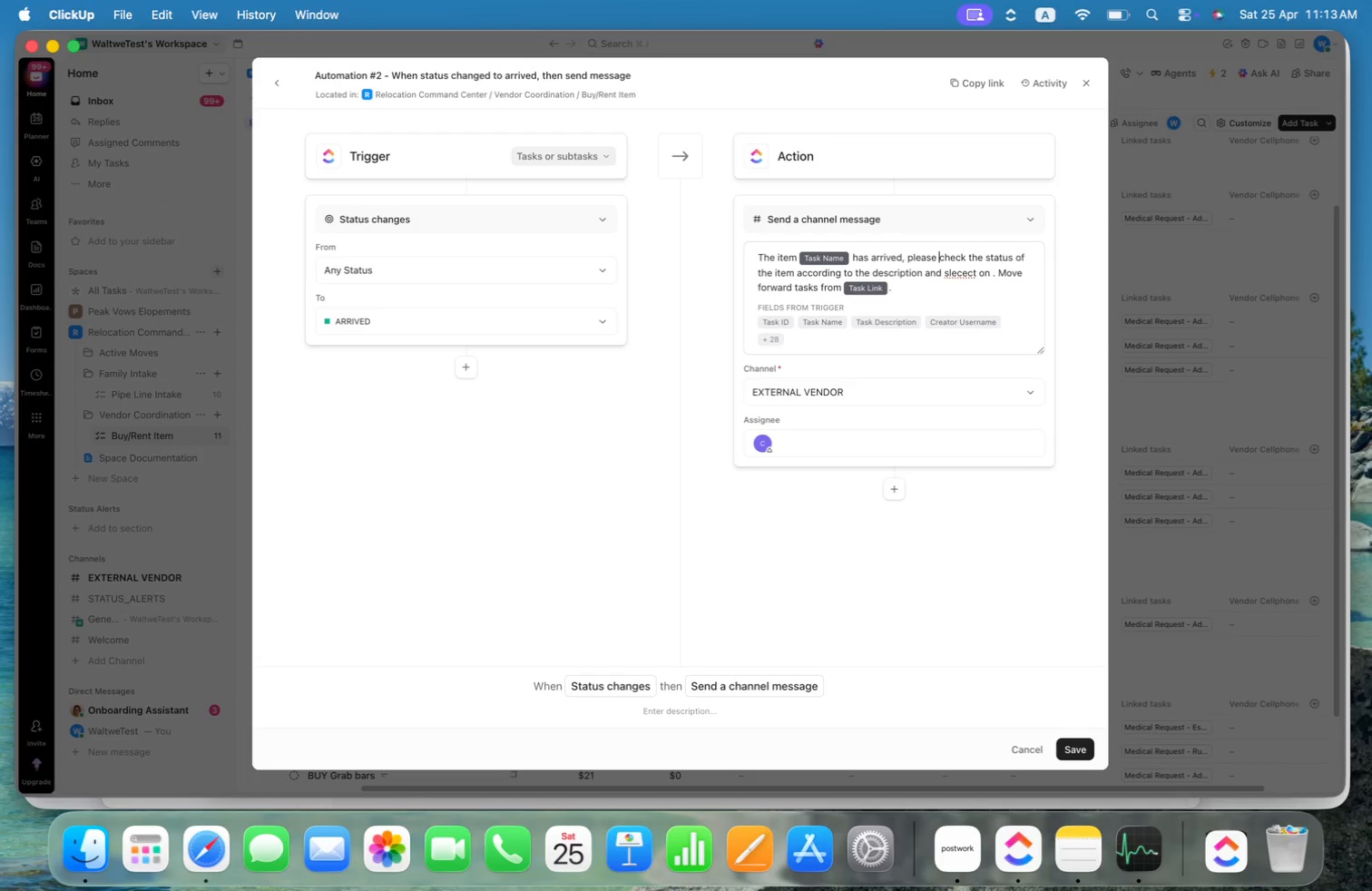 
key(Alt+ArrowLeft)
 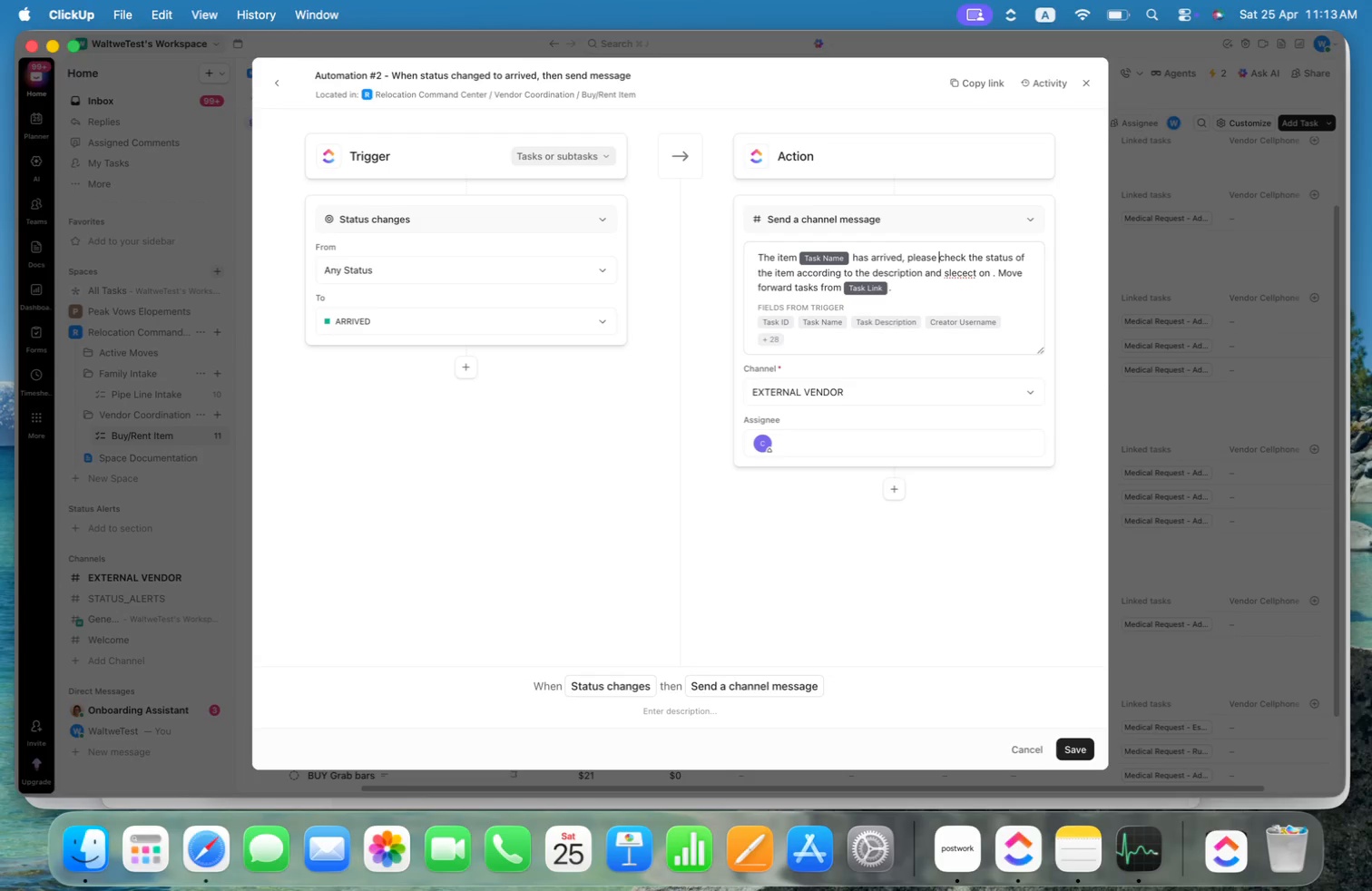 
key(Alt+Shift+ArrowRight)
 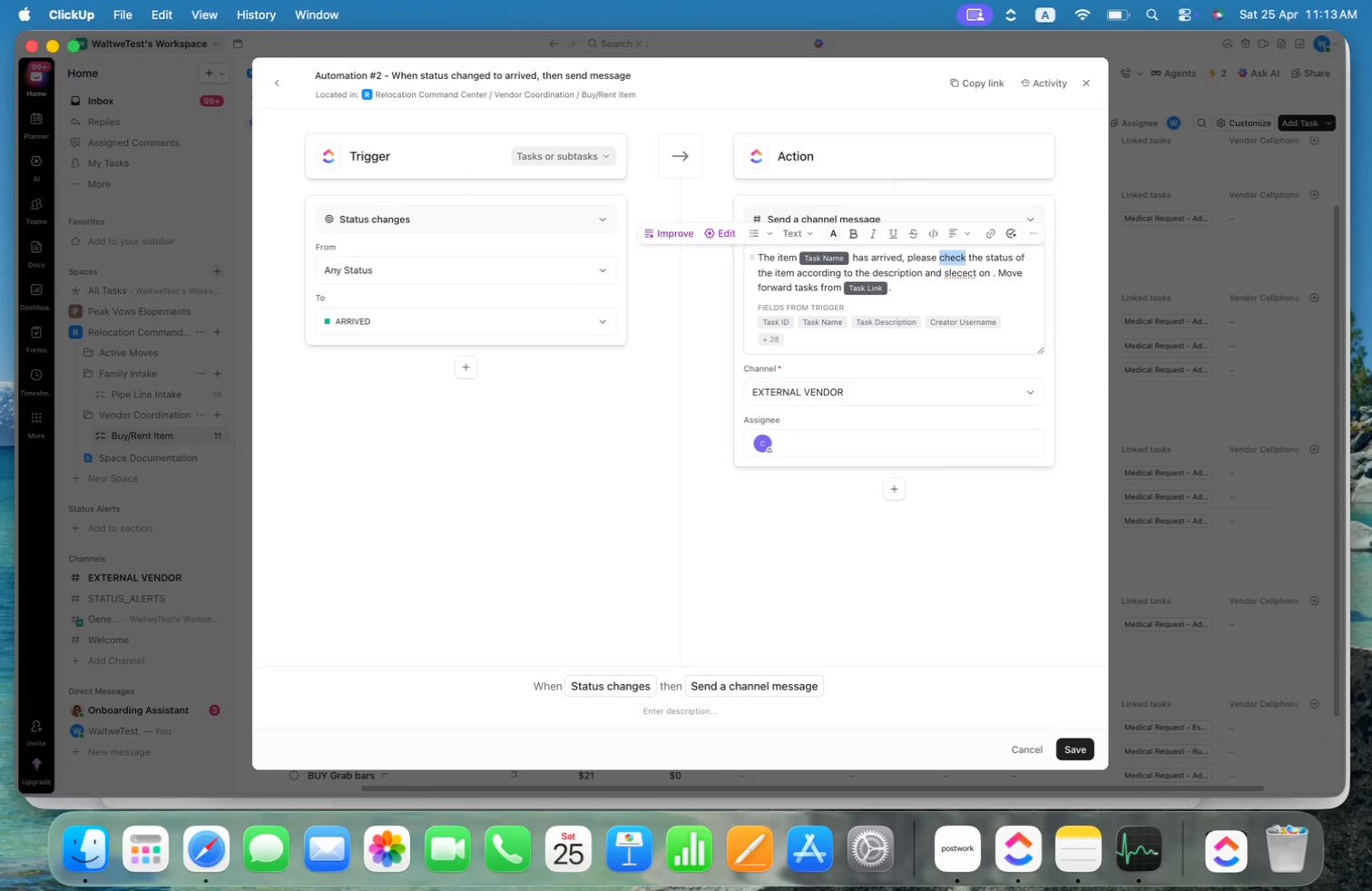 
key(Alt+Shift+ArrowRight)
 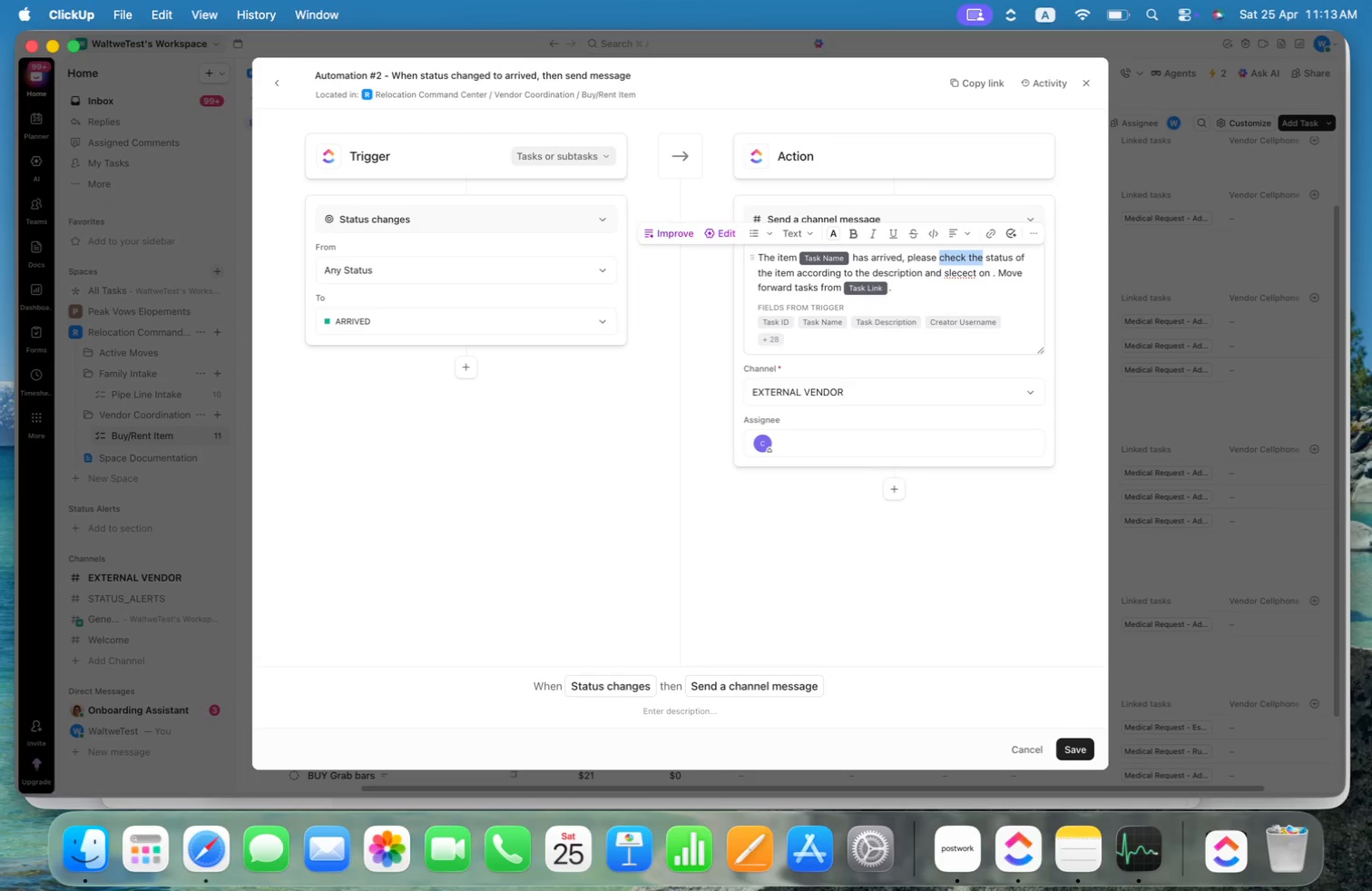 
type(select one)
 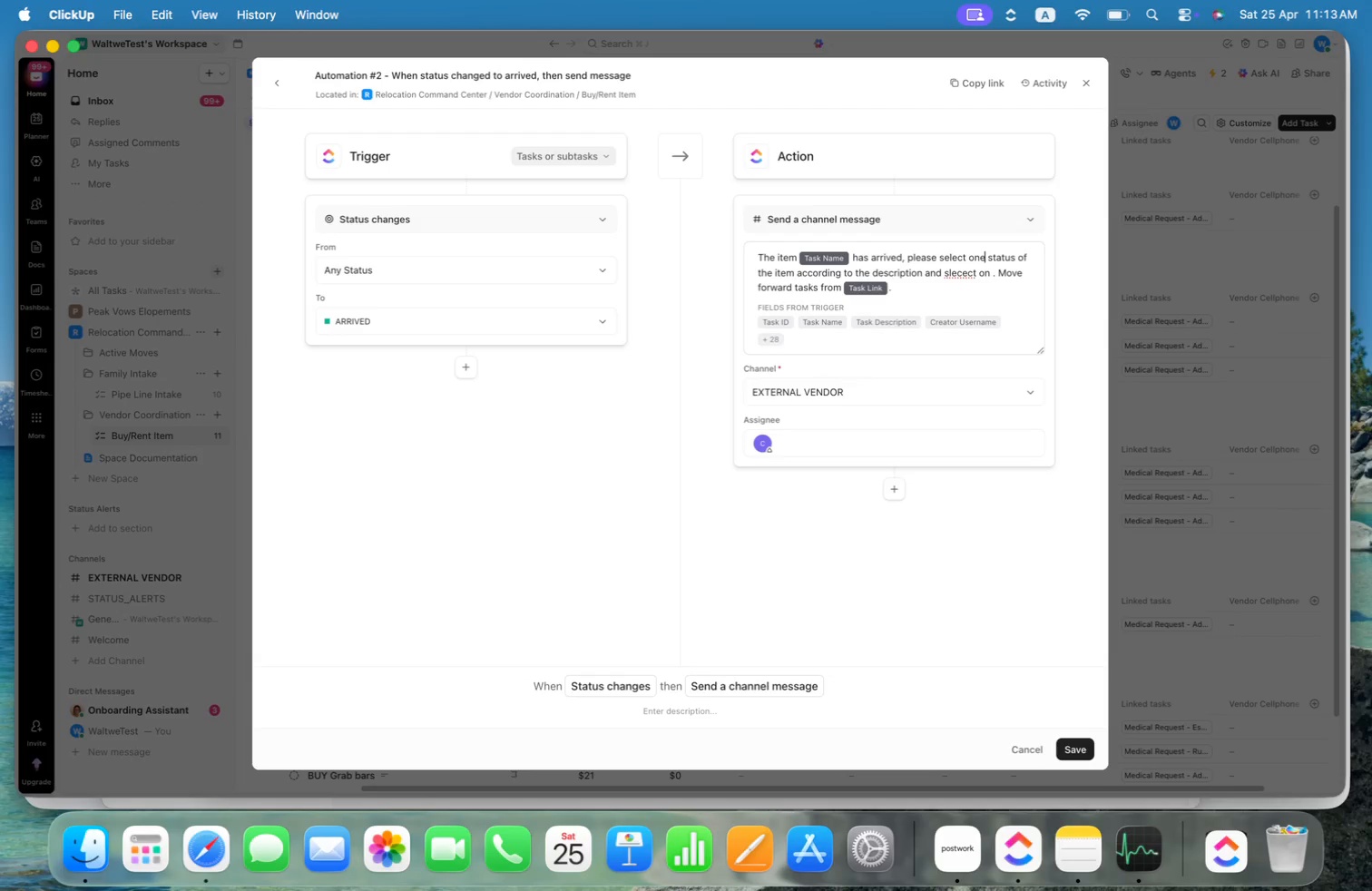 
key(Alt+ArrowRight)
 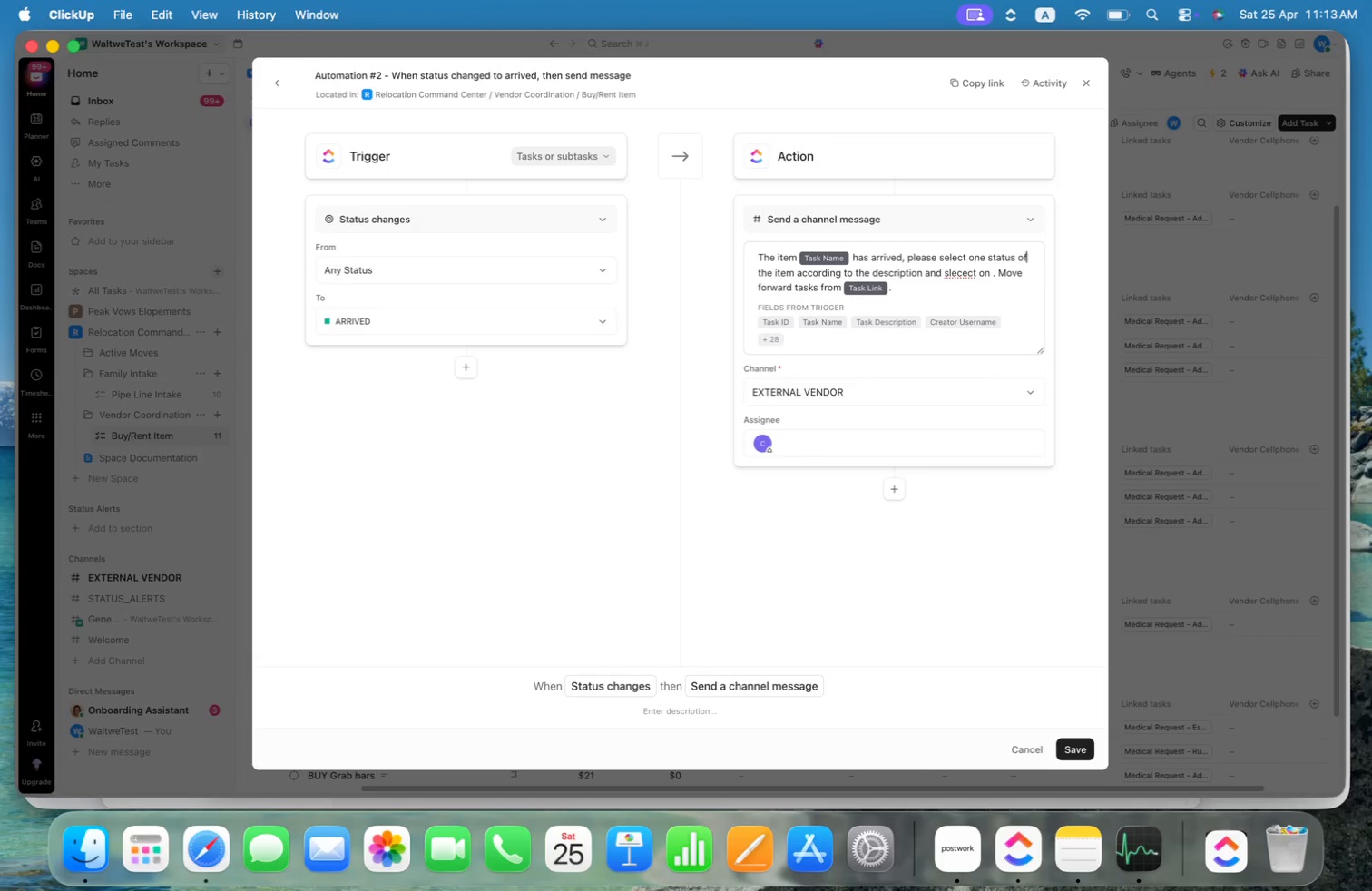 
key(Alt+ArrowRight)
 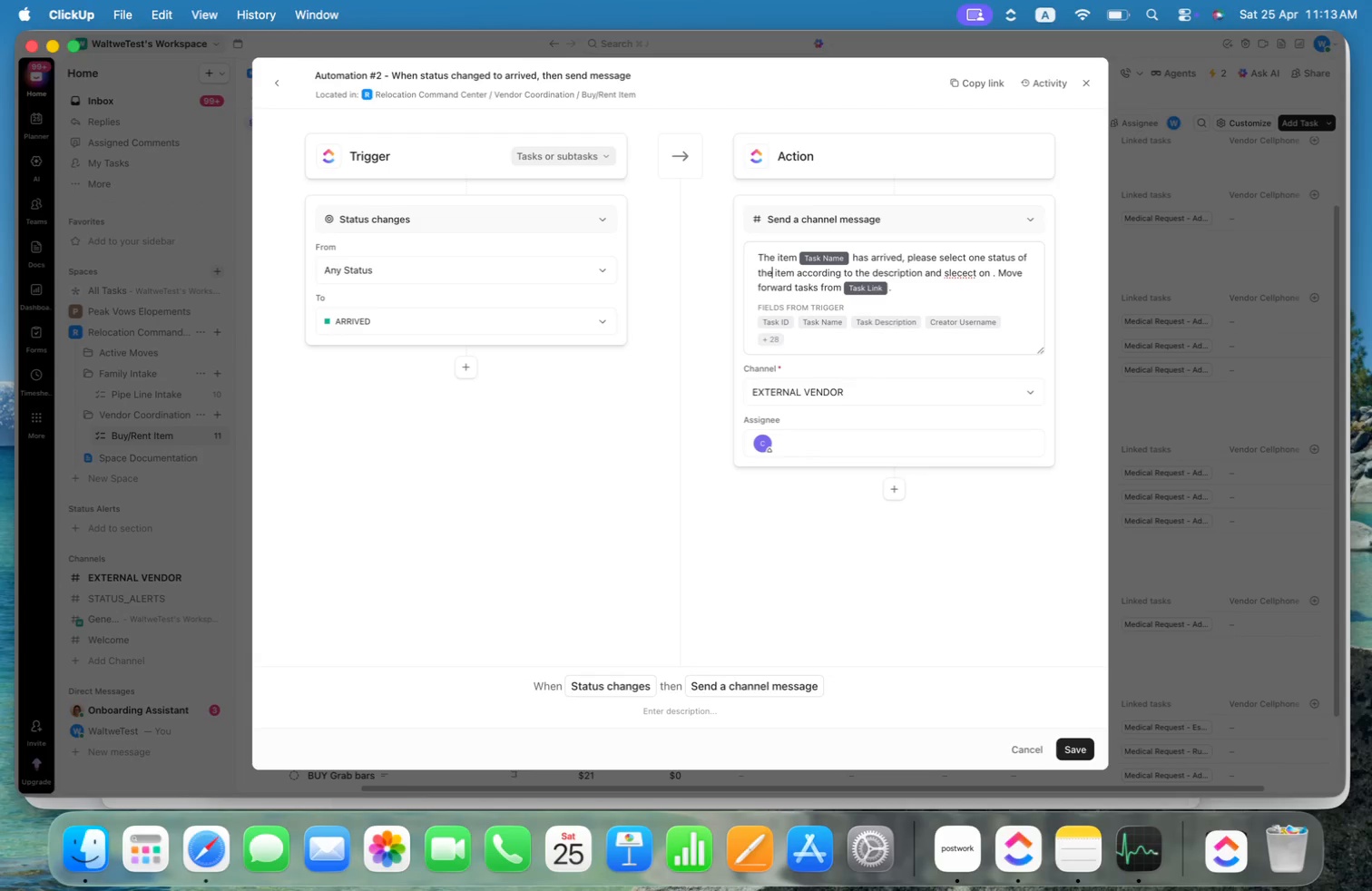 
key(Alt+ArrowRight)
 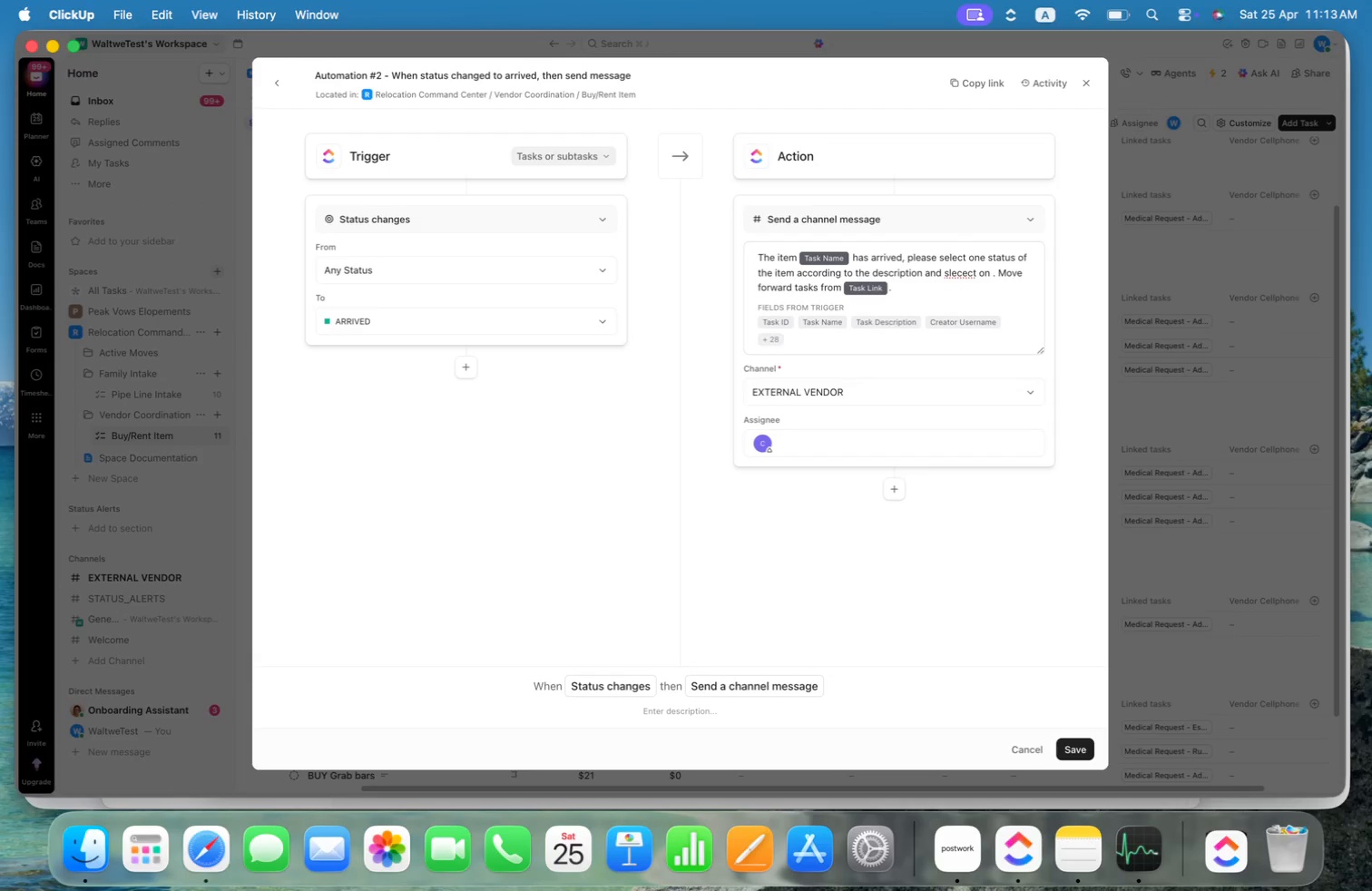 
key(Alt+ArrowLeft)
 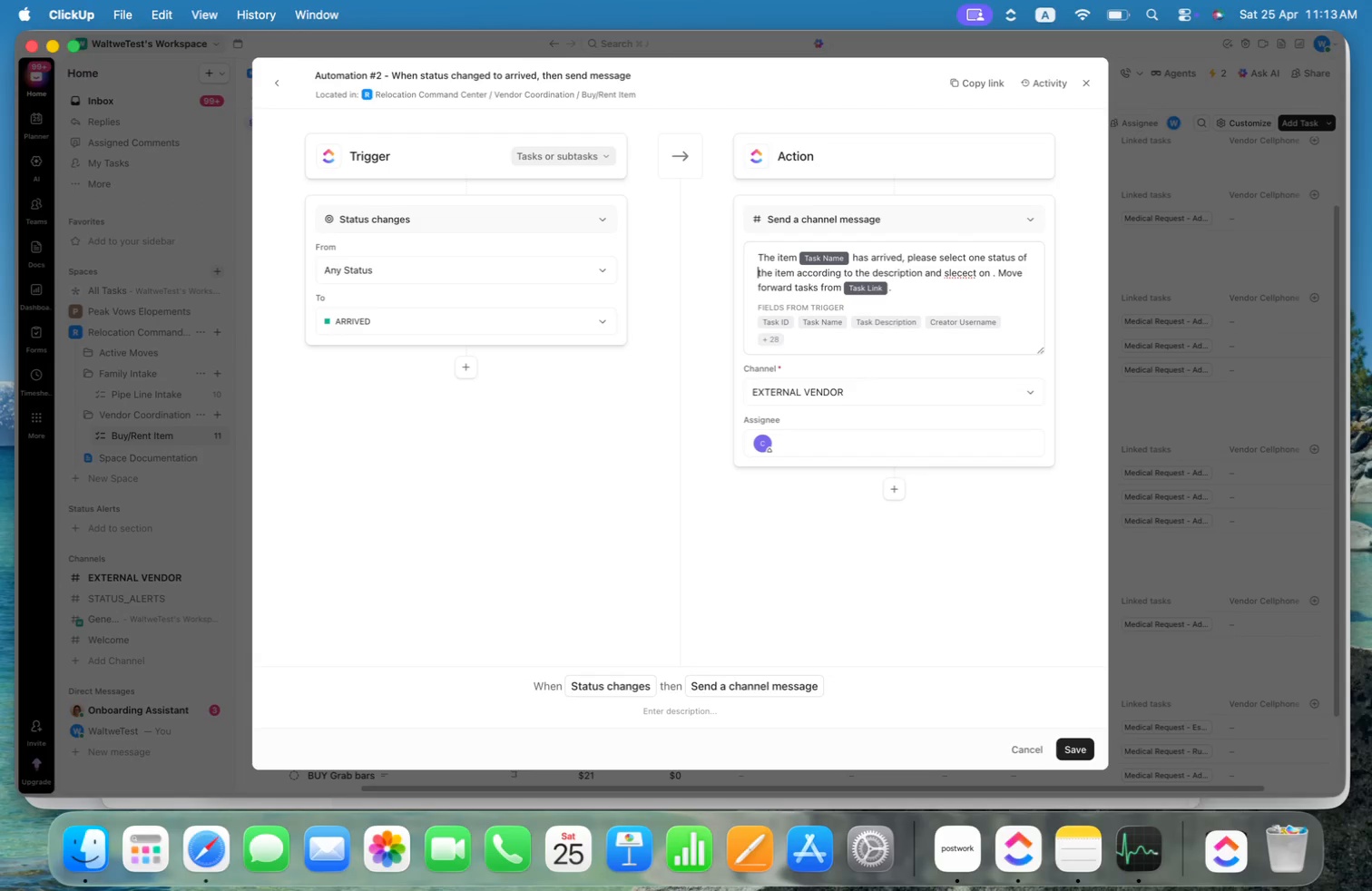 
key(Alt+ArrowLeft)
 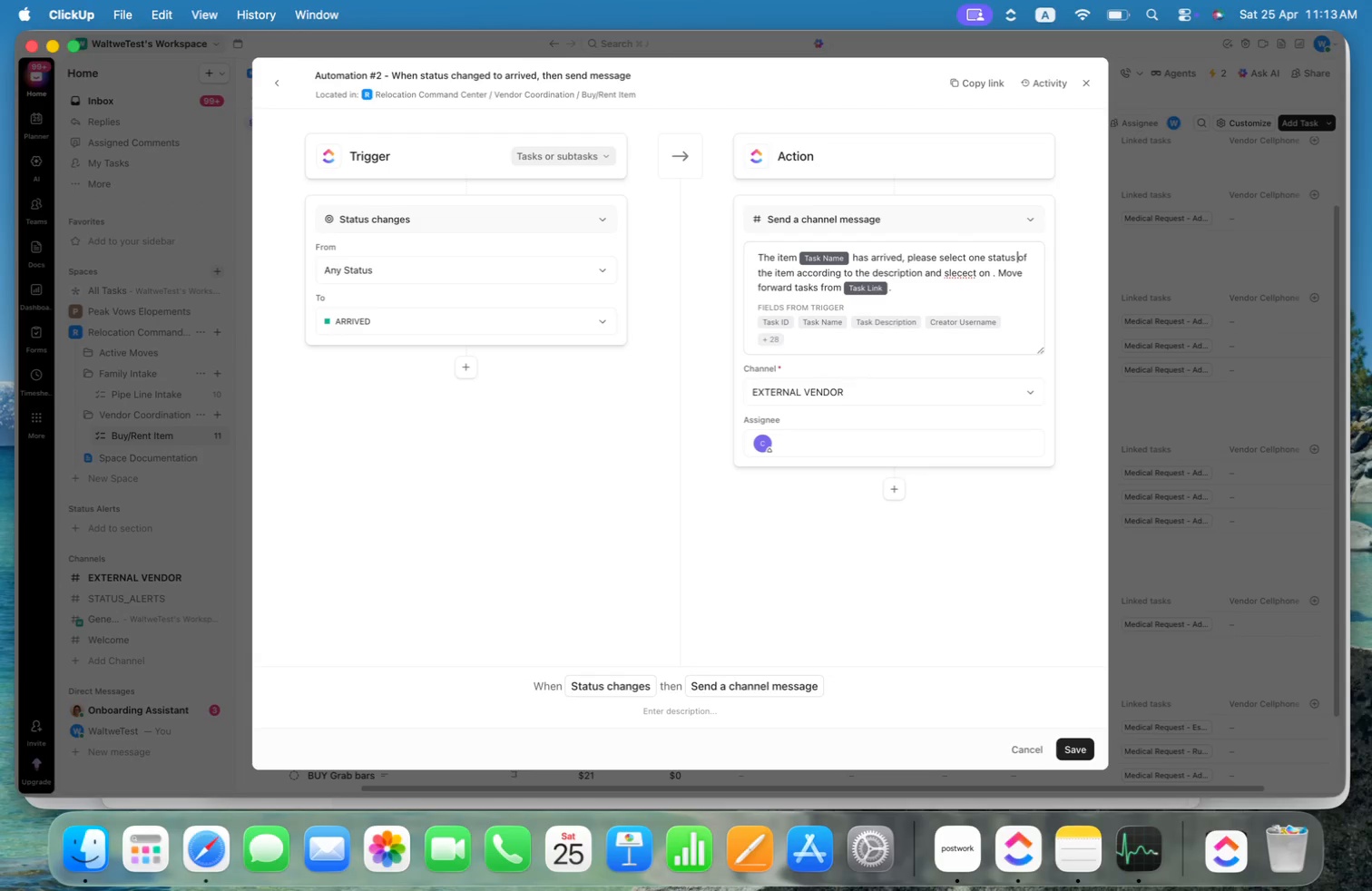 
key(Alt+Shift+ArrowRight)
 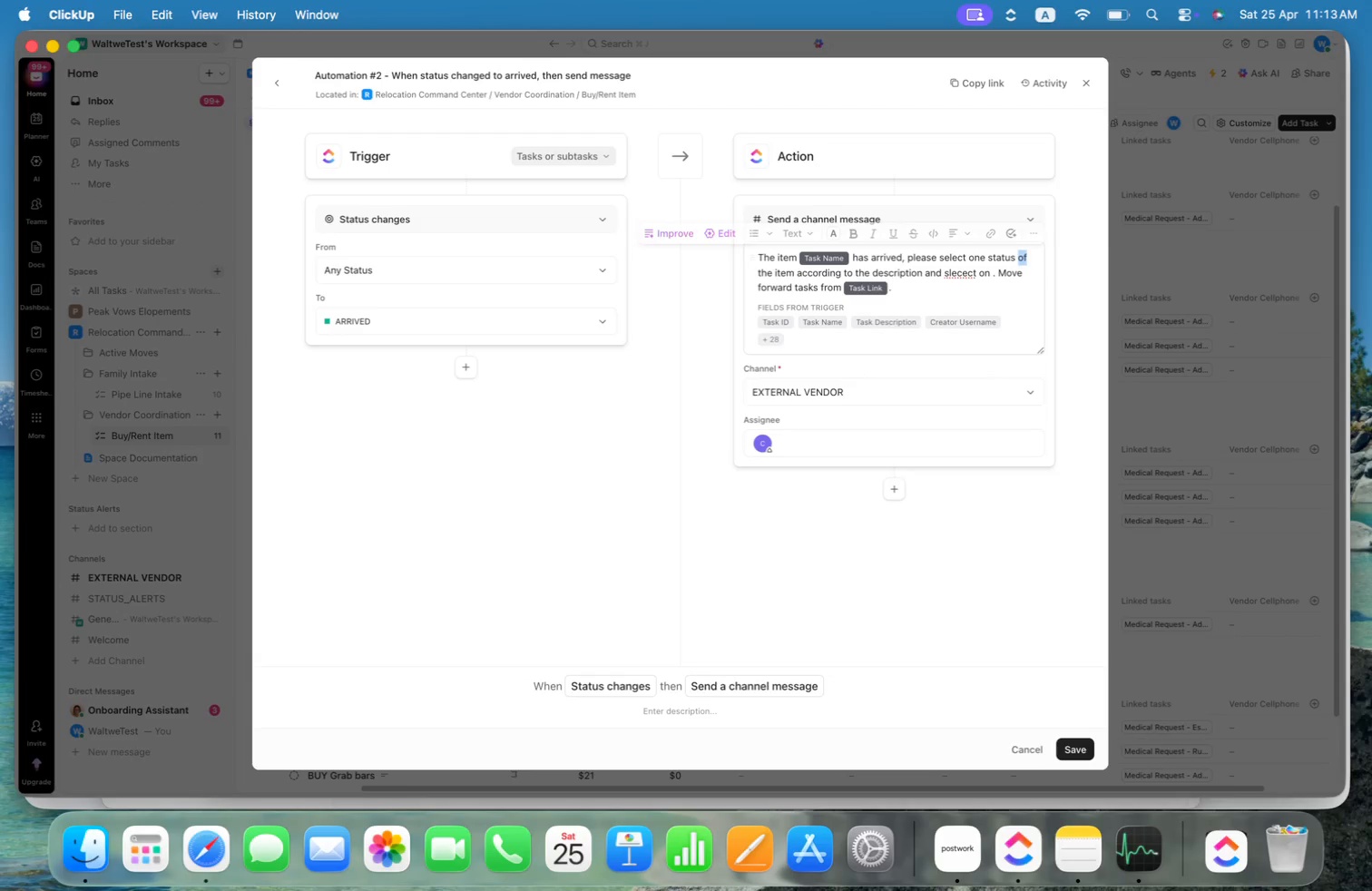 
key(Alt+Shift+ArrowRight)
 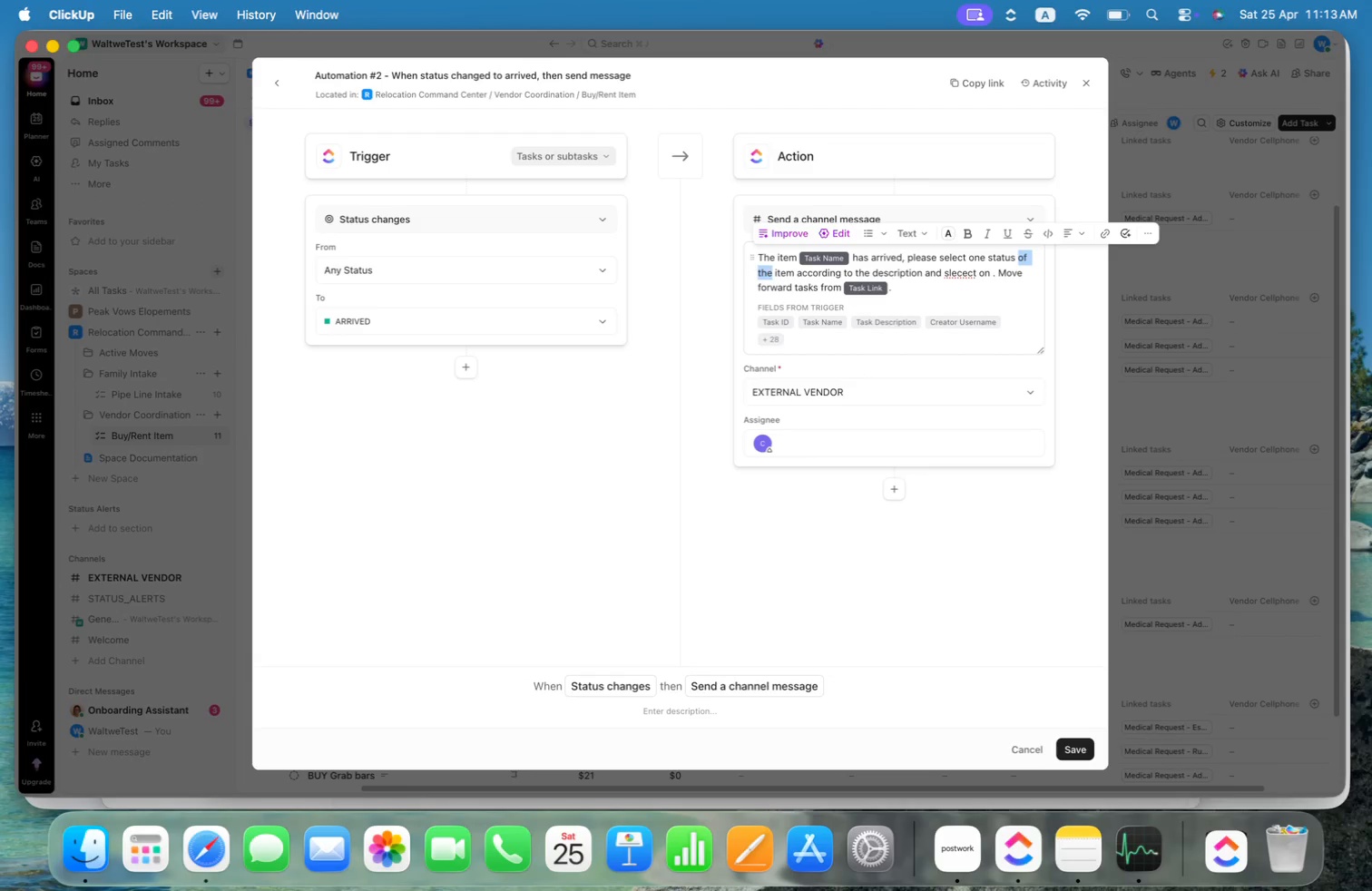 
key(Alt+Shift+ArrowRight)
 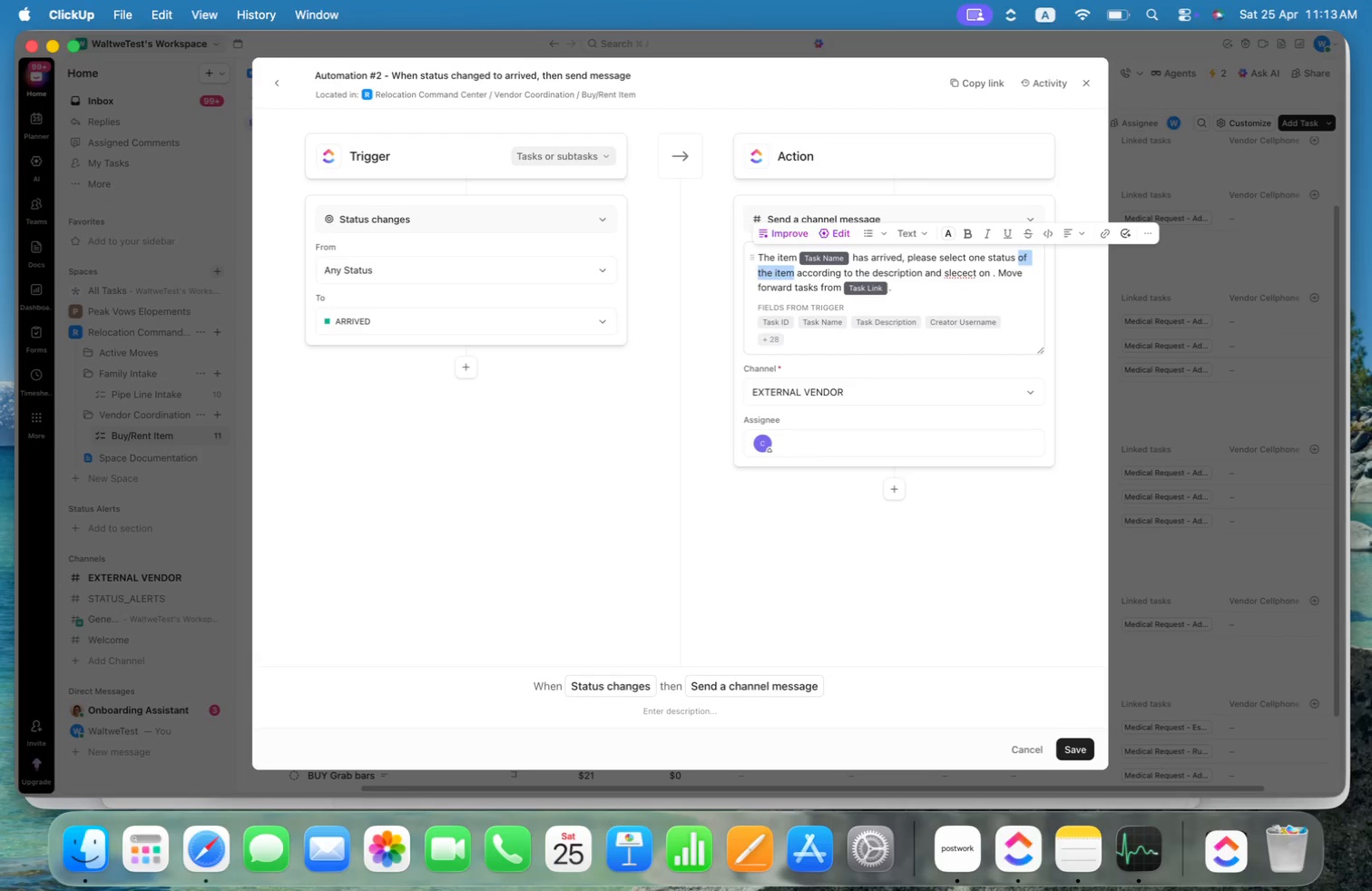 
key(Shift+ArrowRight)
 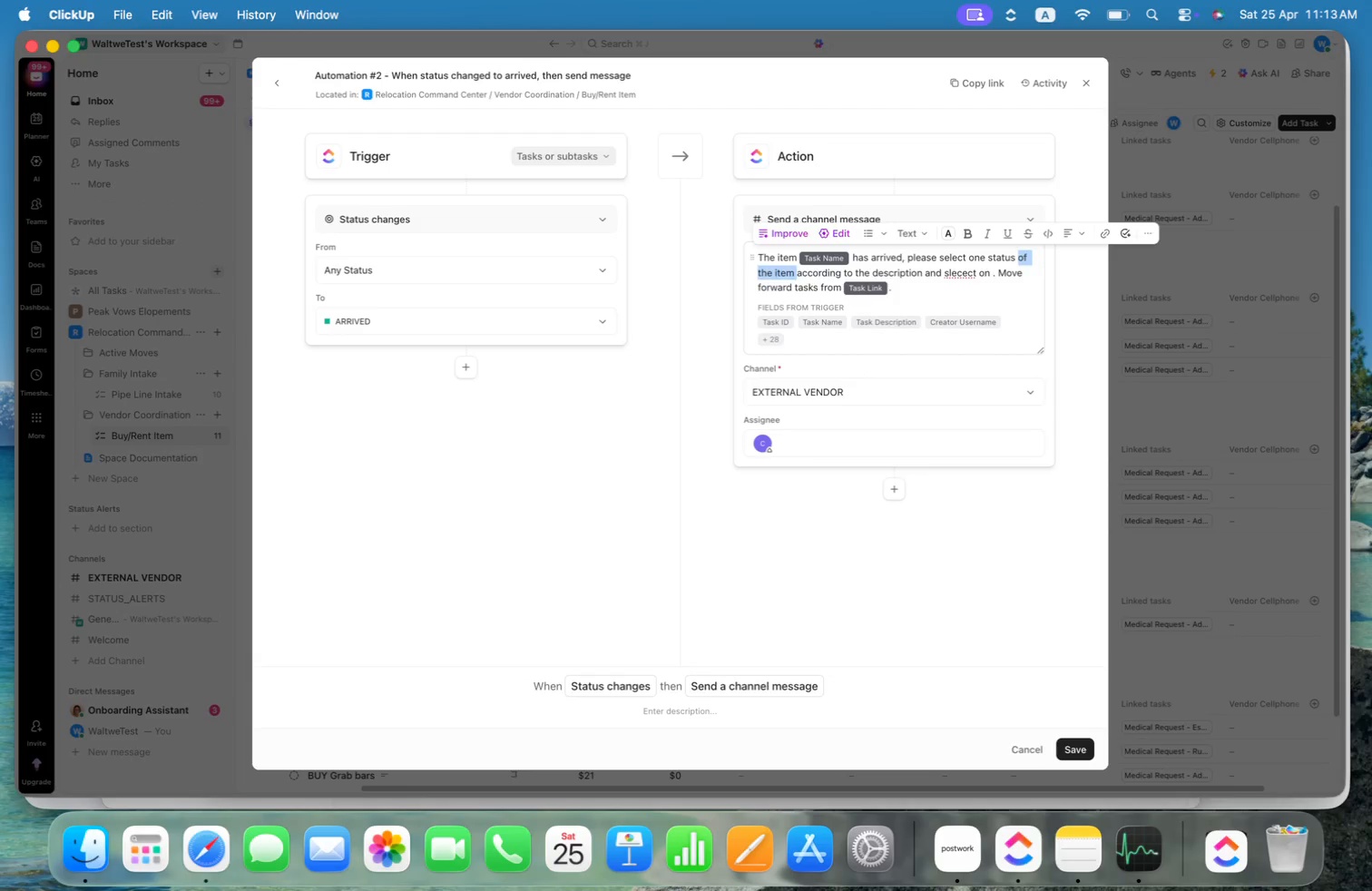 
key(Backspace)
 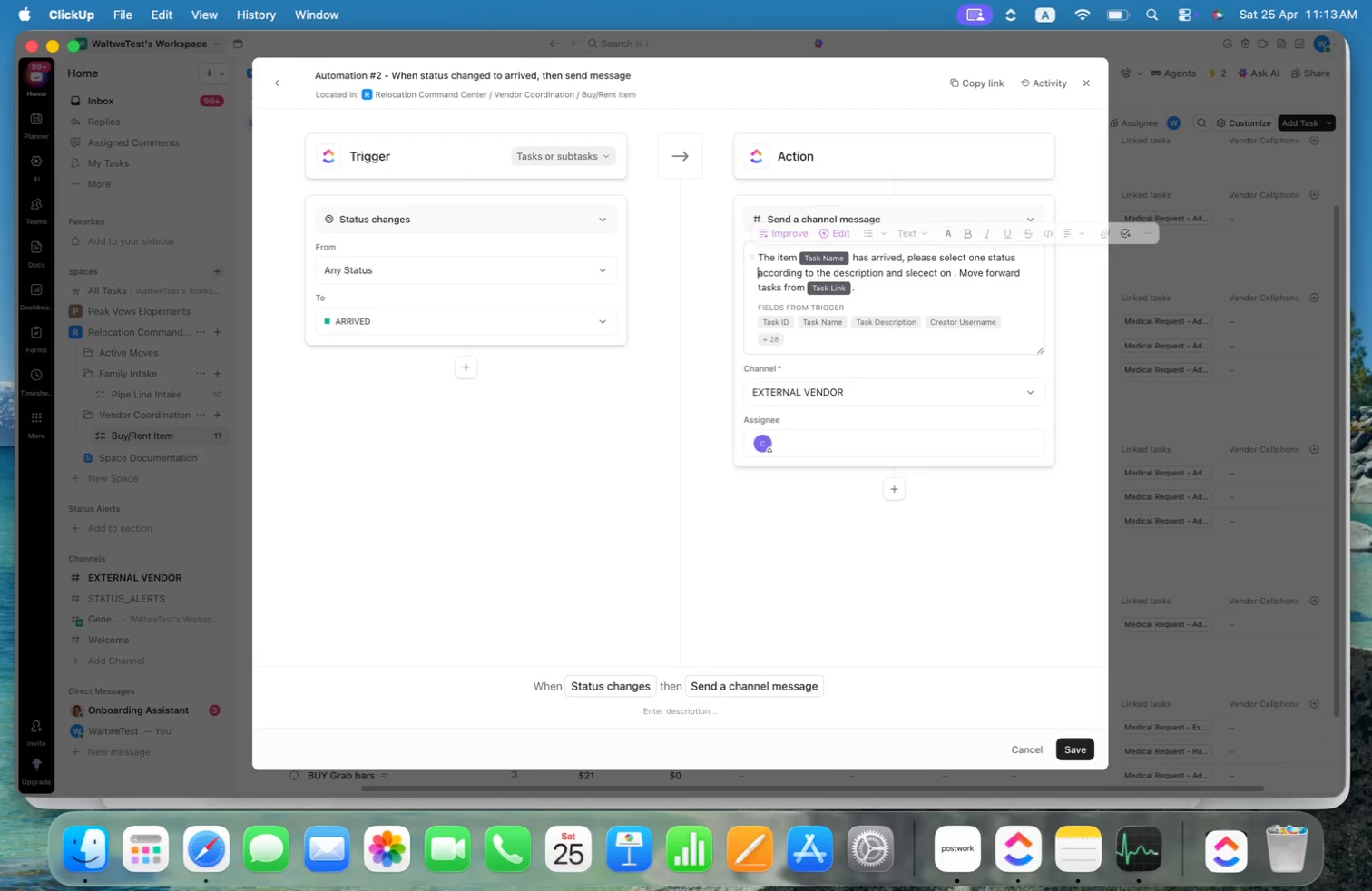 
key(Alt+ArrowRight)
 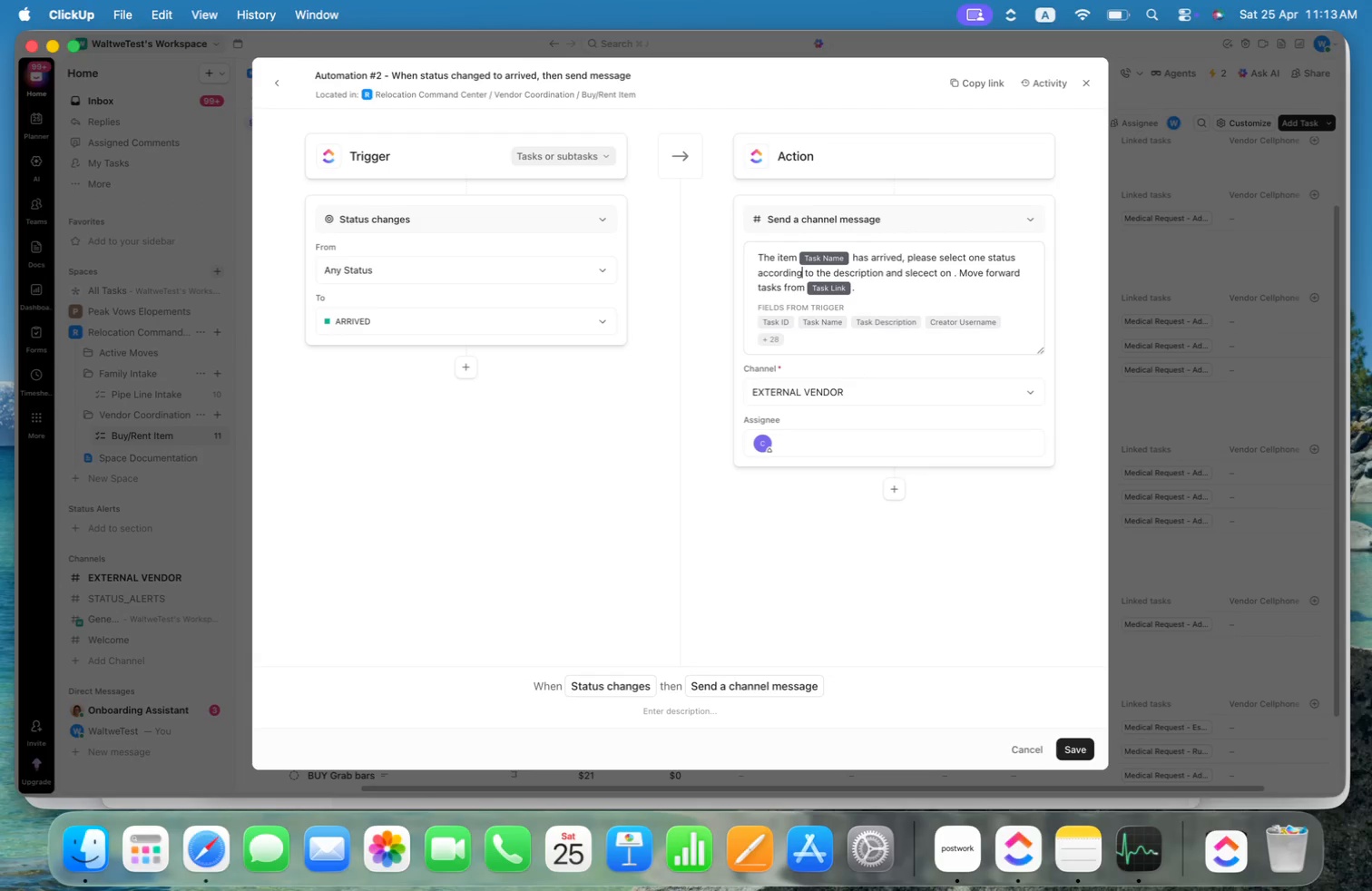 
key(Alt+ArrowRight)
 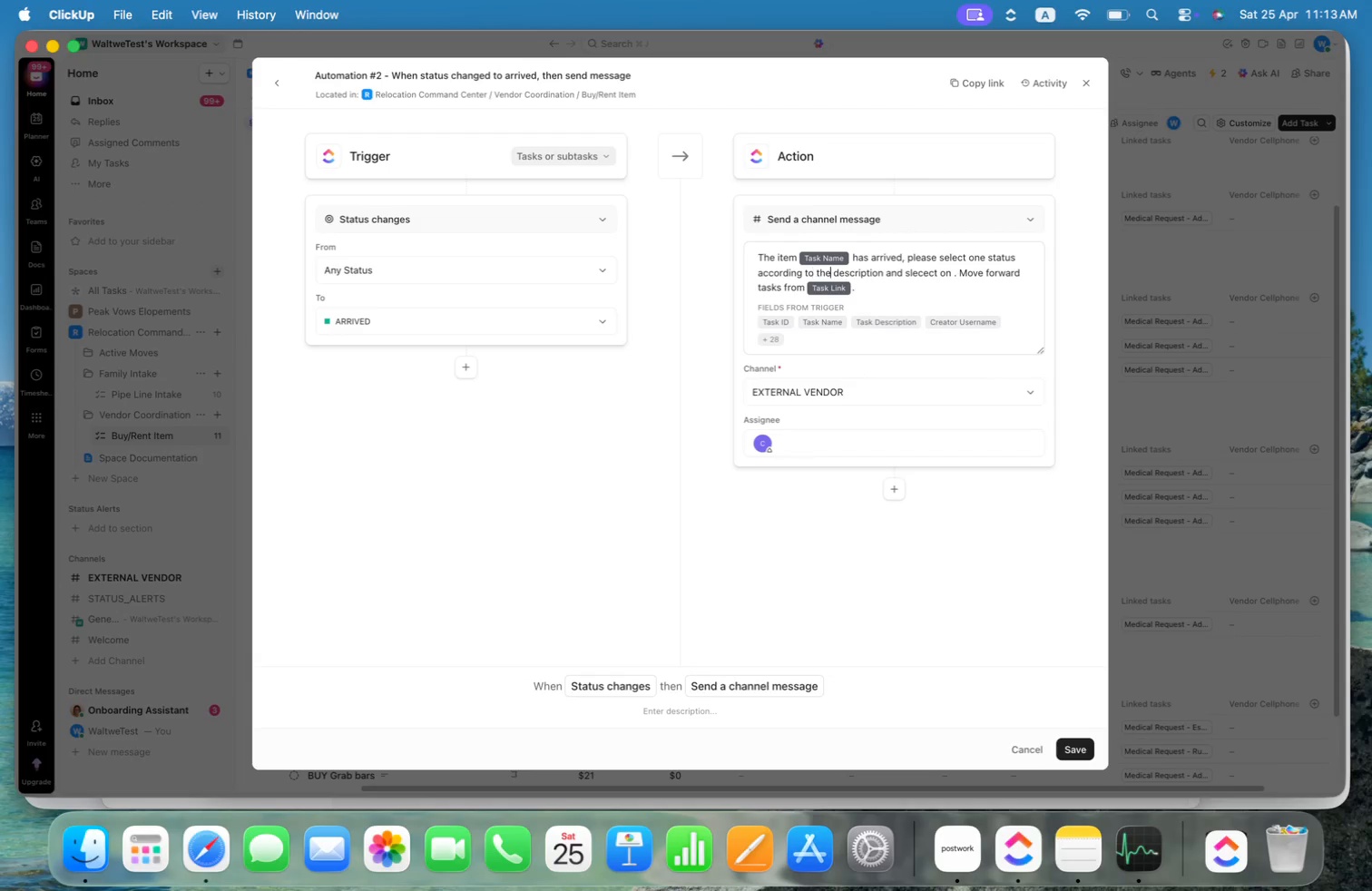 
key(Alt+ArrowRight)
 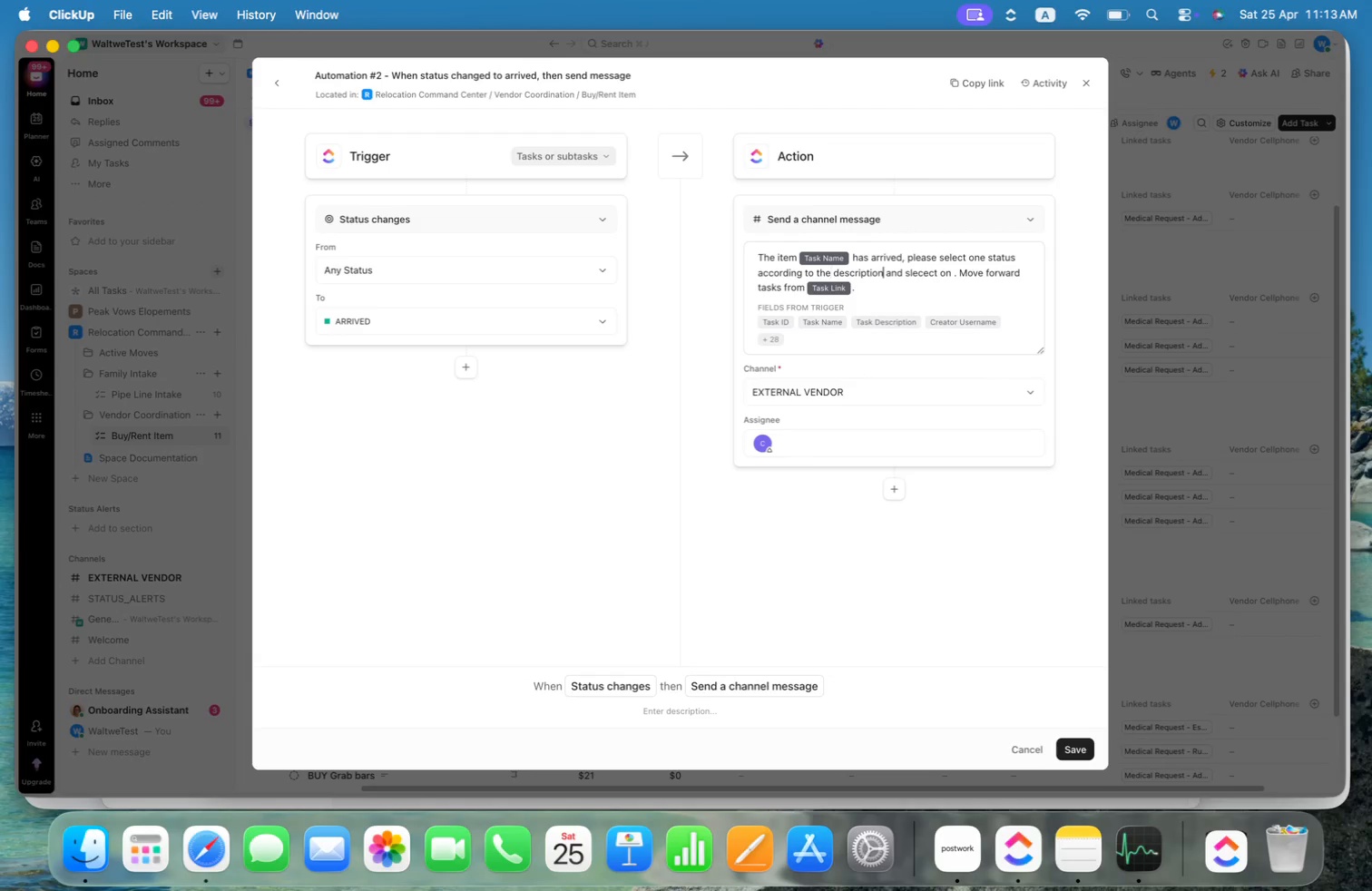 
key(Alt+ArrowRight)
 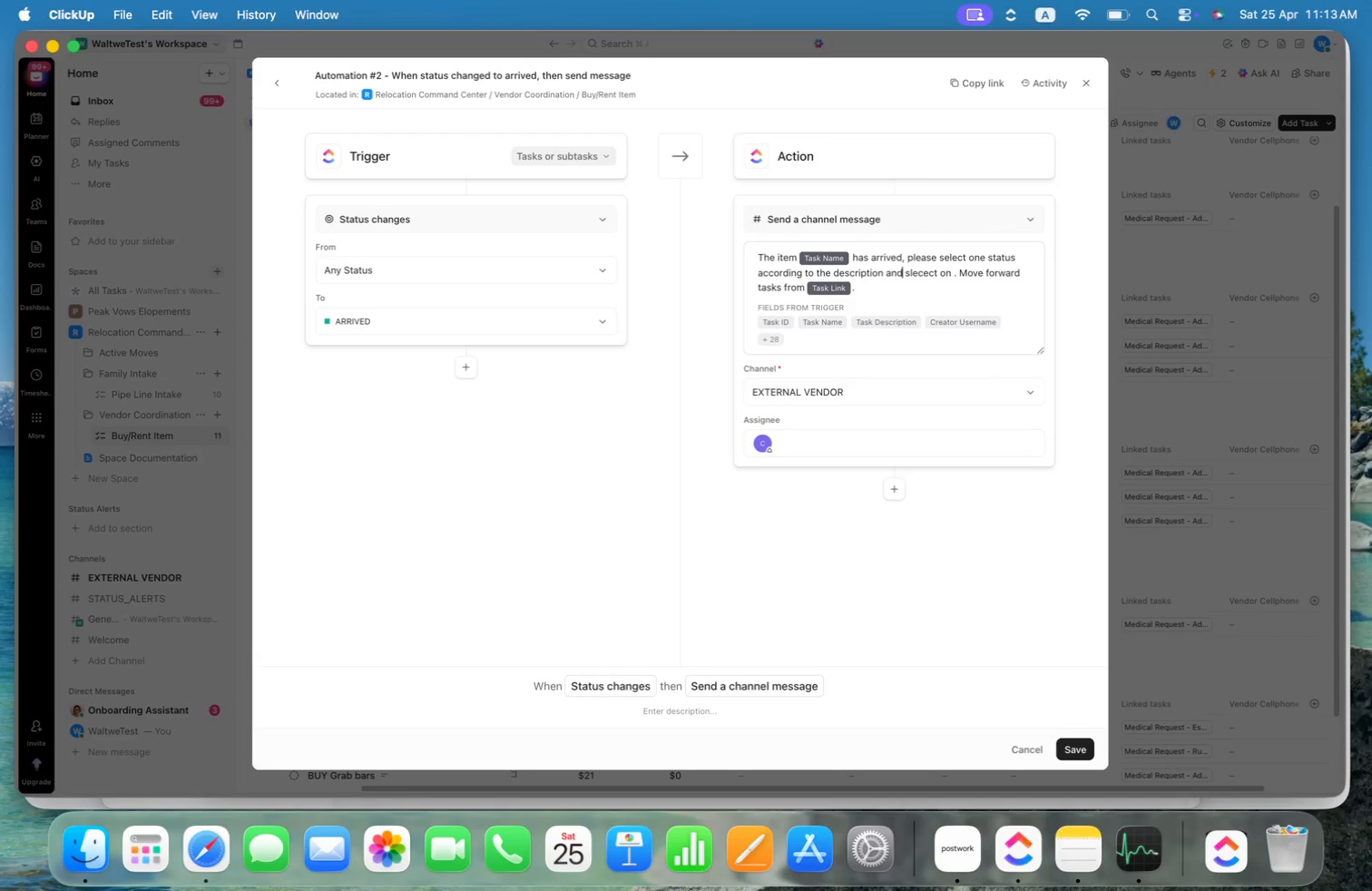 
key(Alt+ArrowRight)
 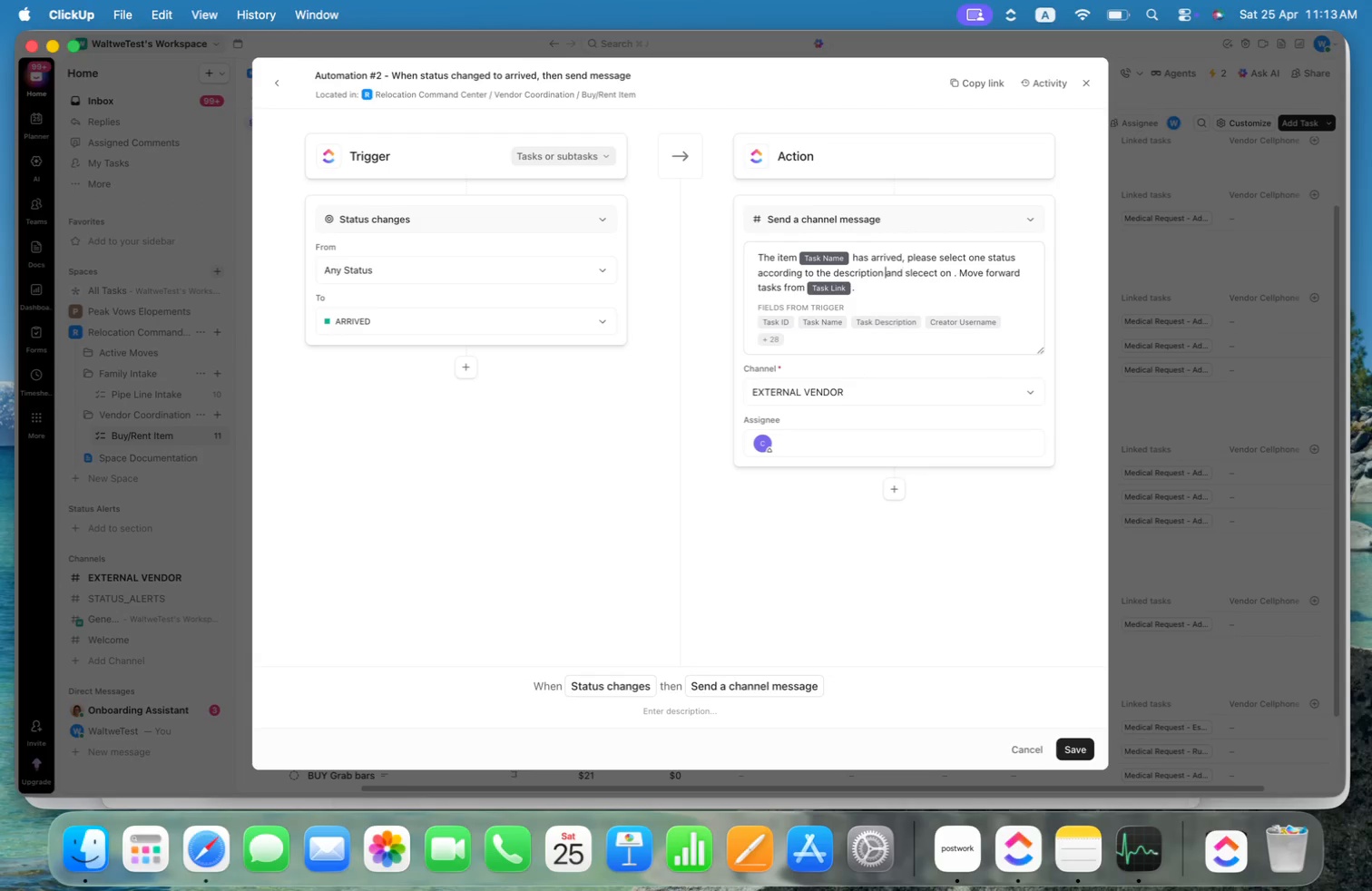 
key(Alt+ArrowLeft)
 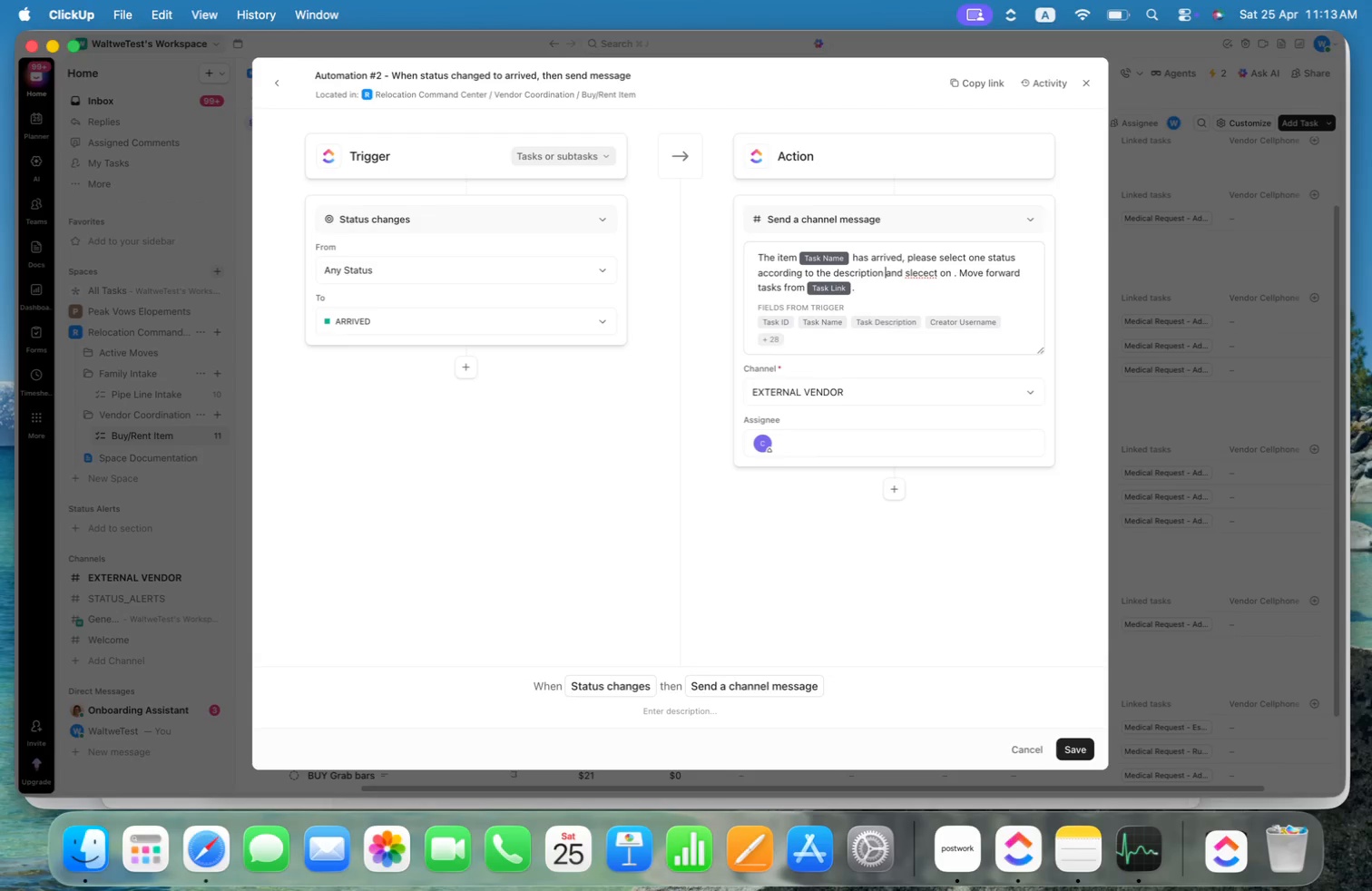 
type(of the item request.)
 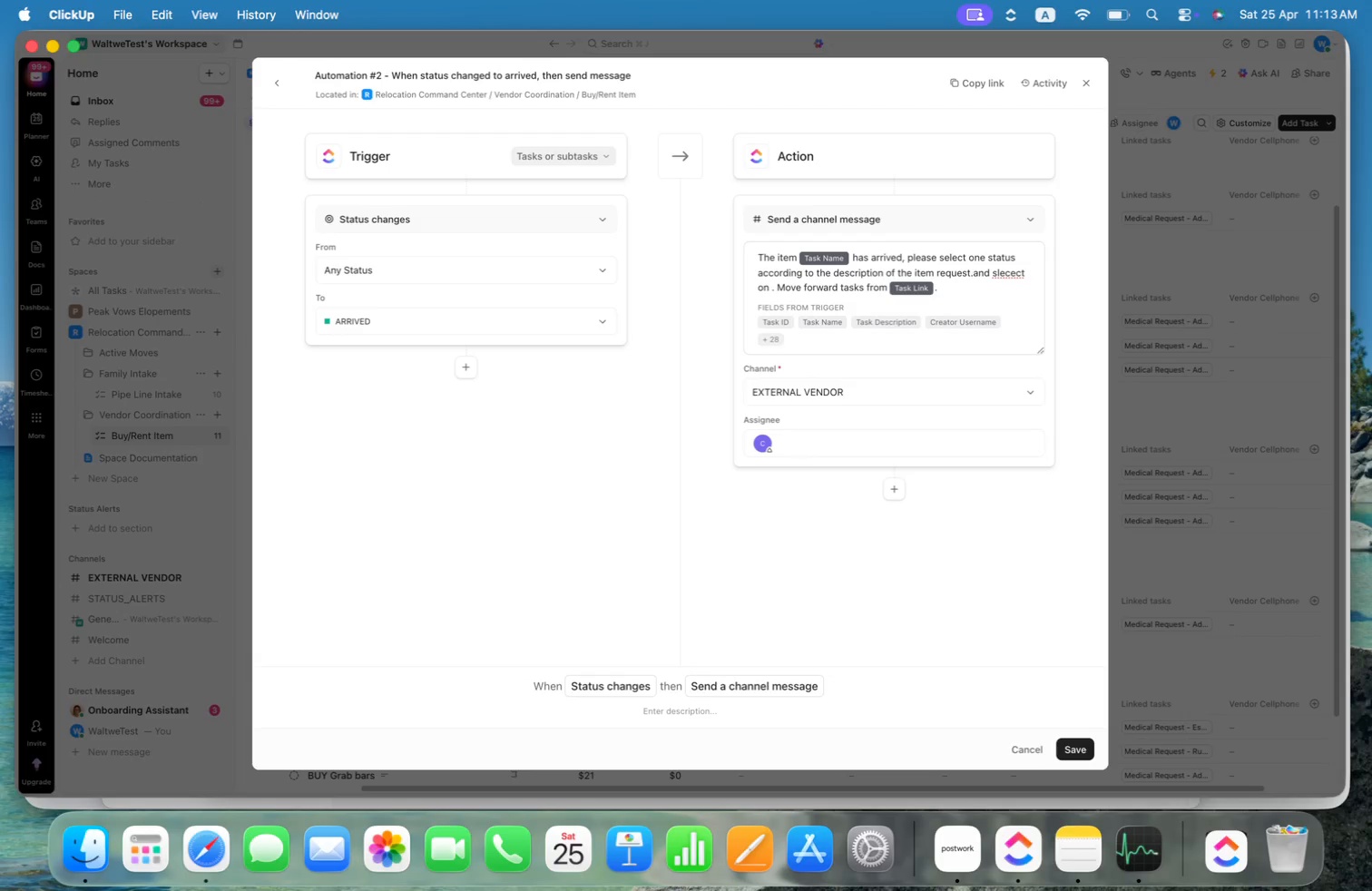 
key(ArrowRight)
 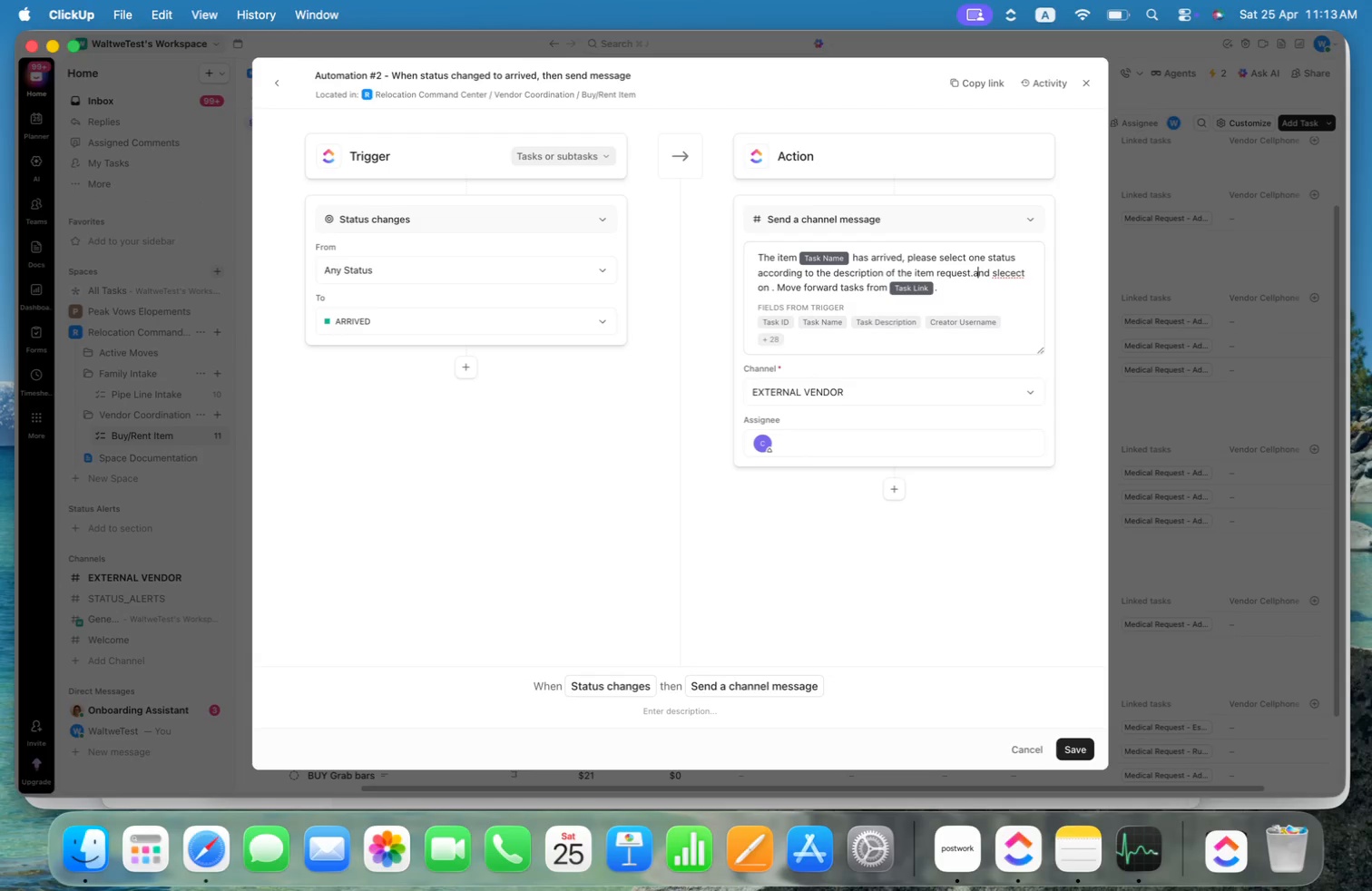 
key(ArrowLeft)
 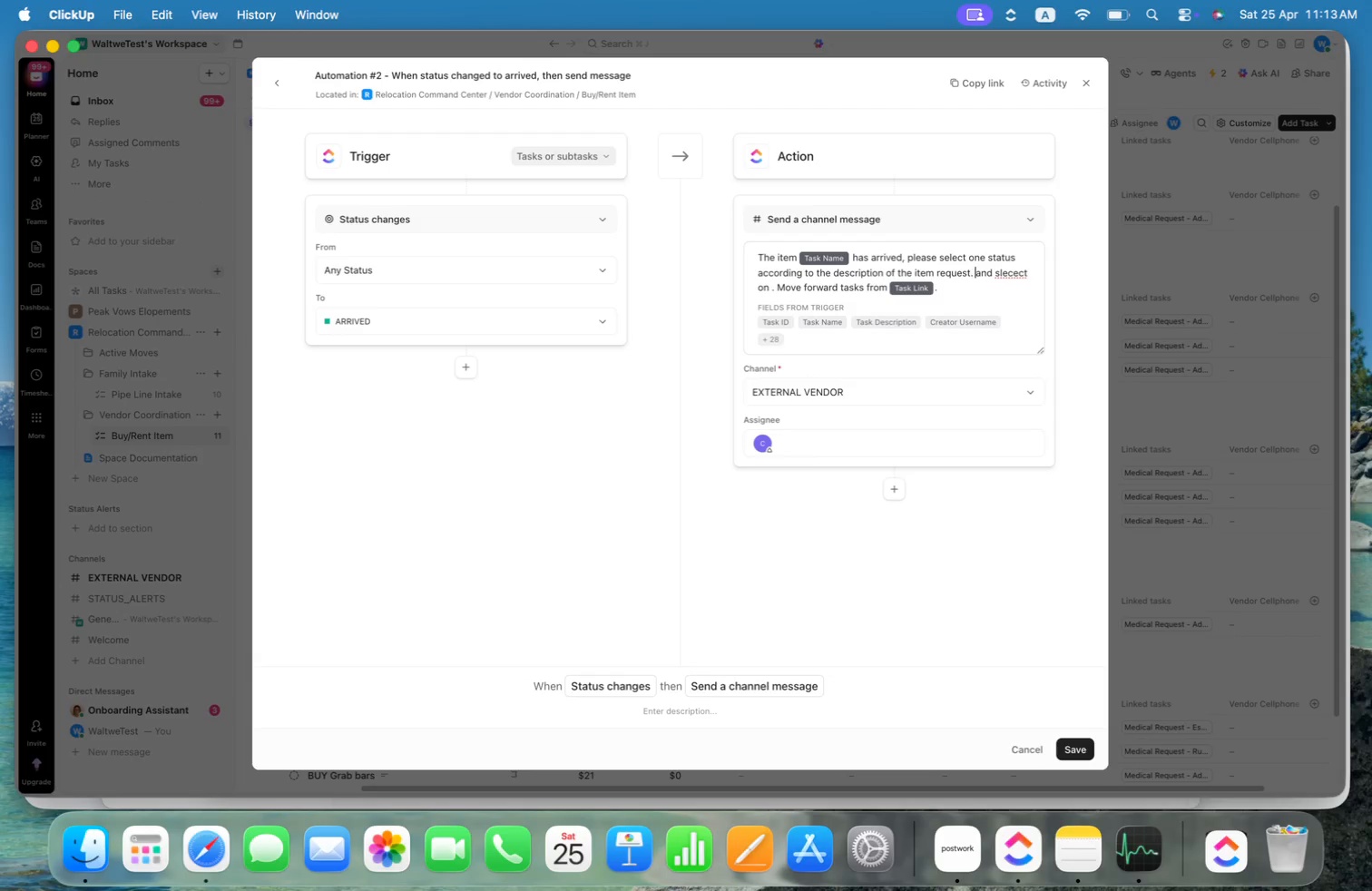 
key(Space)
 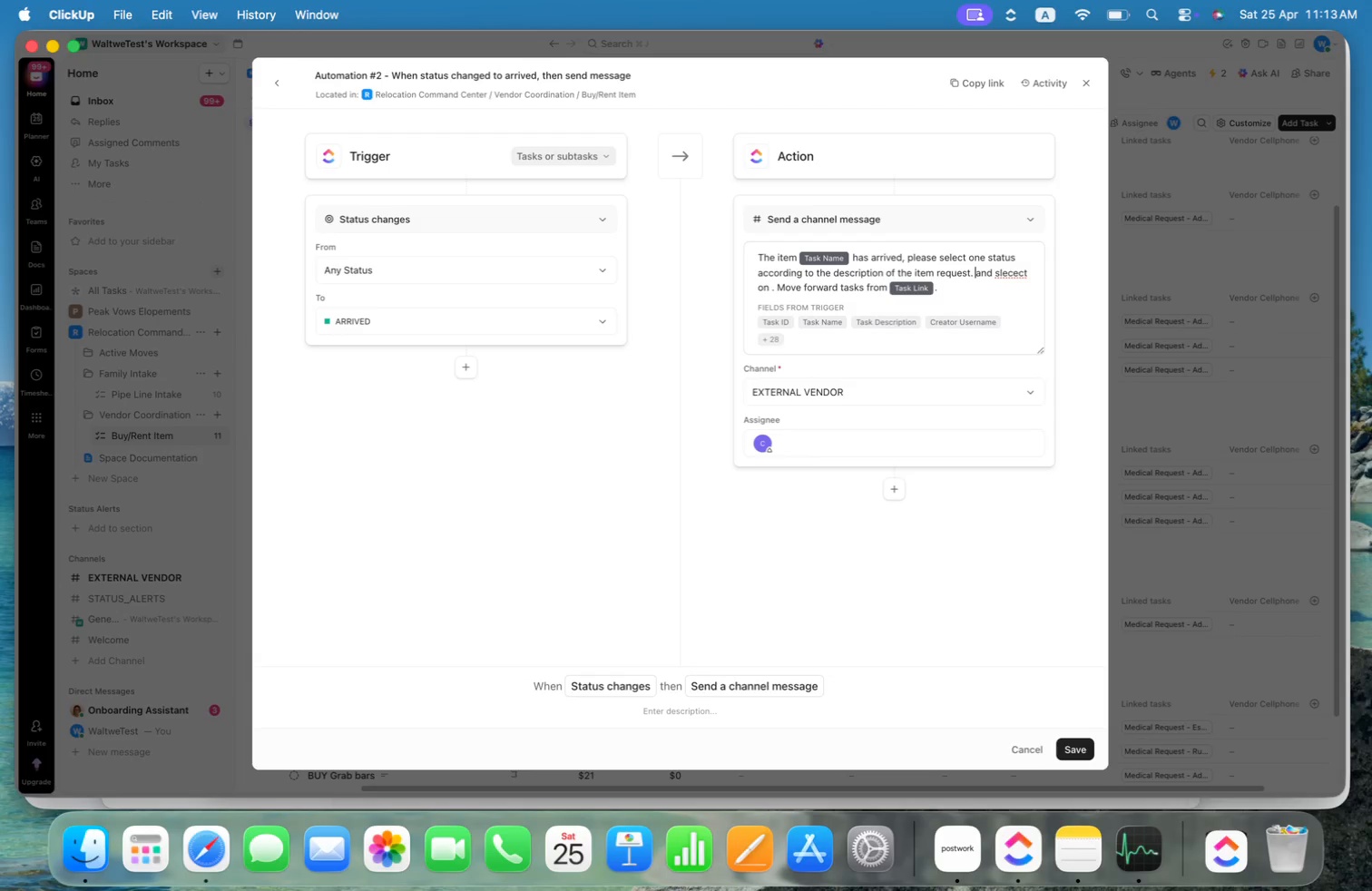 
key(Alt+Shift+ArrowRight)
 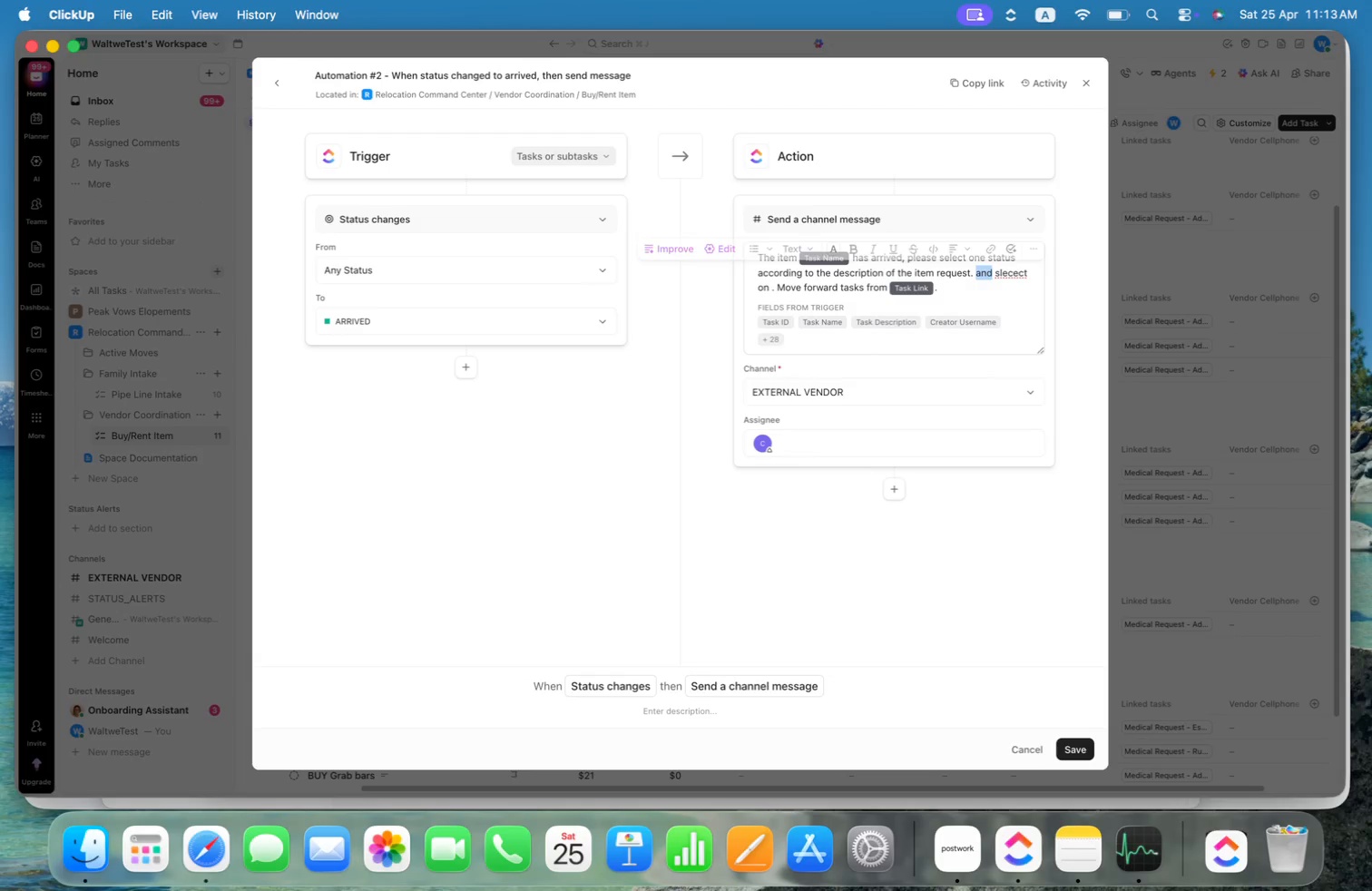 
key(Alt+Shift+ArrowRight)
 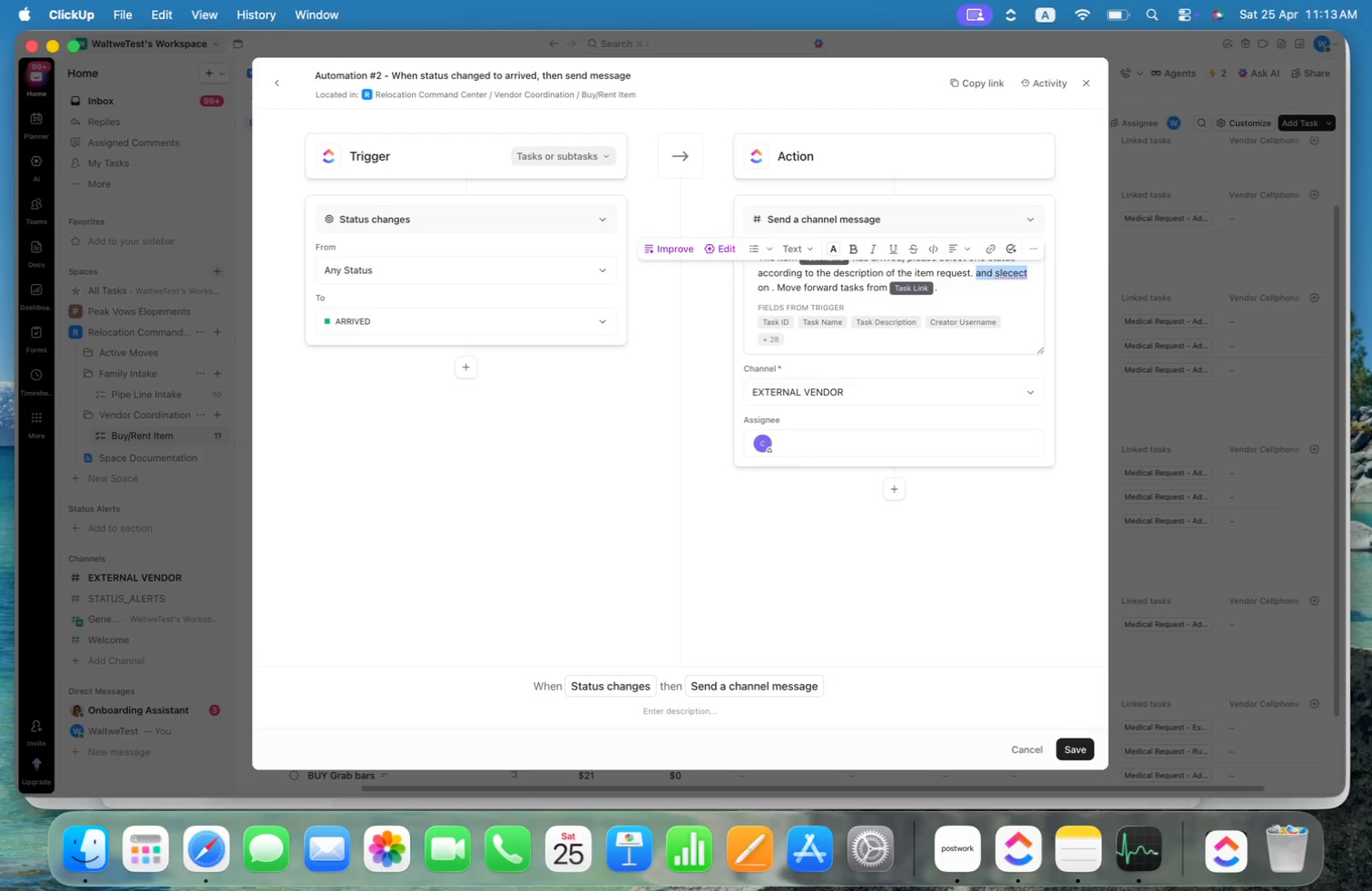 
key(Alt+Shift+ArrowRight)
 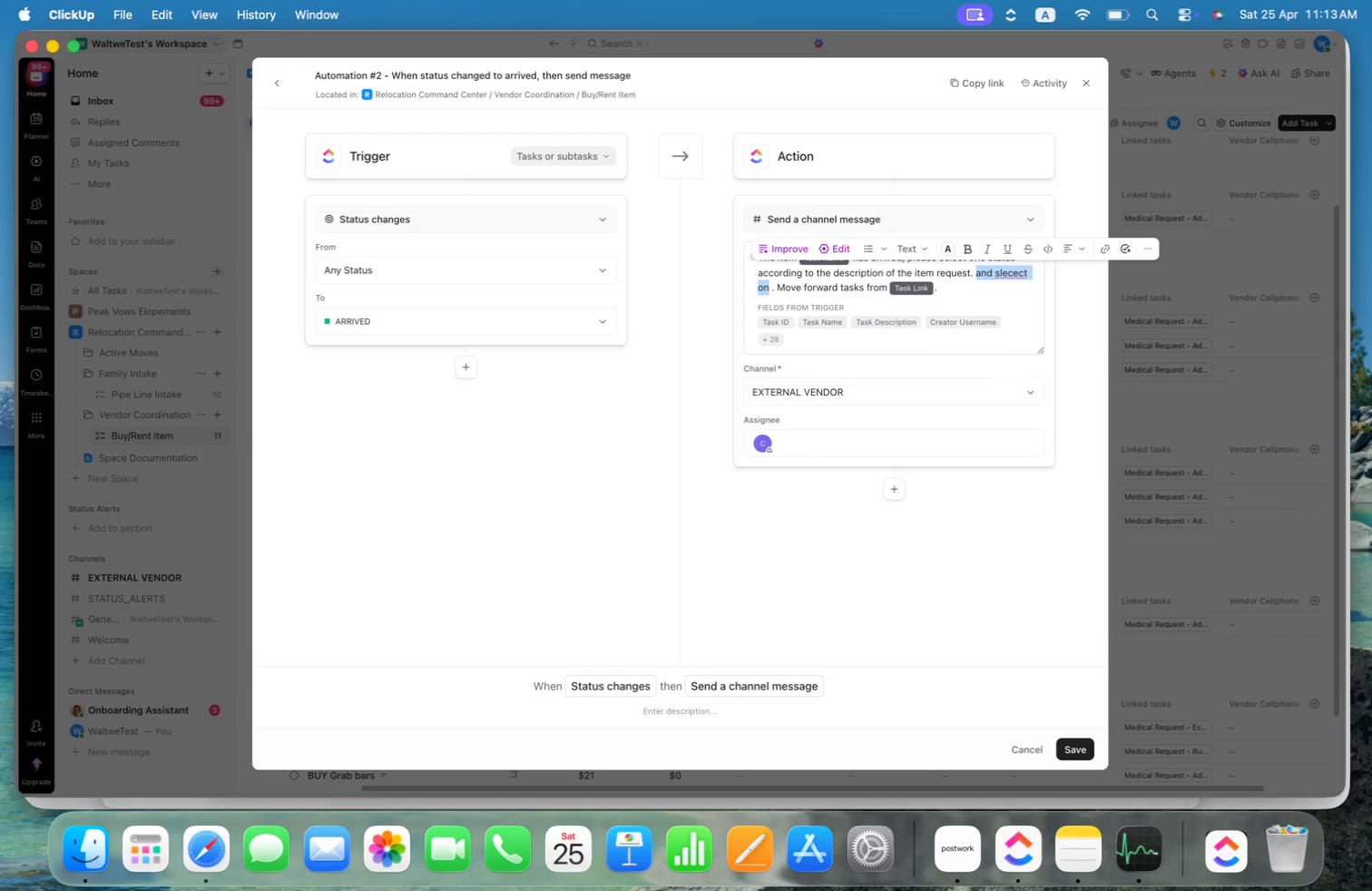 
key(Alt+Shift+ArrowRight)
 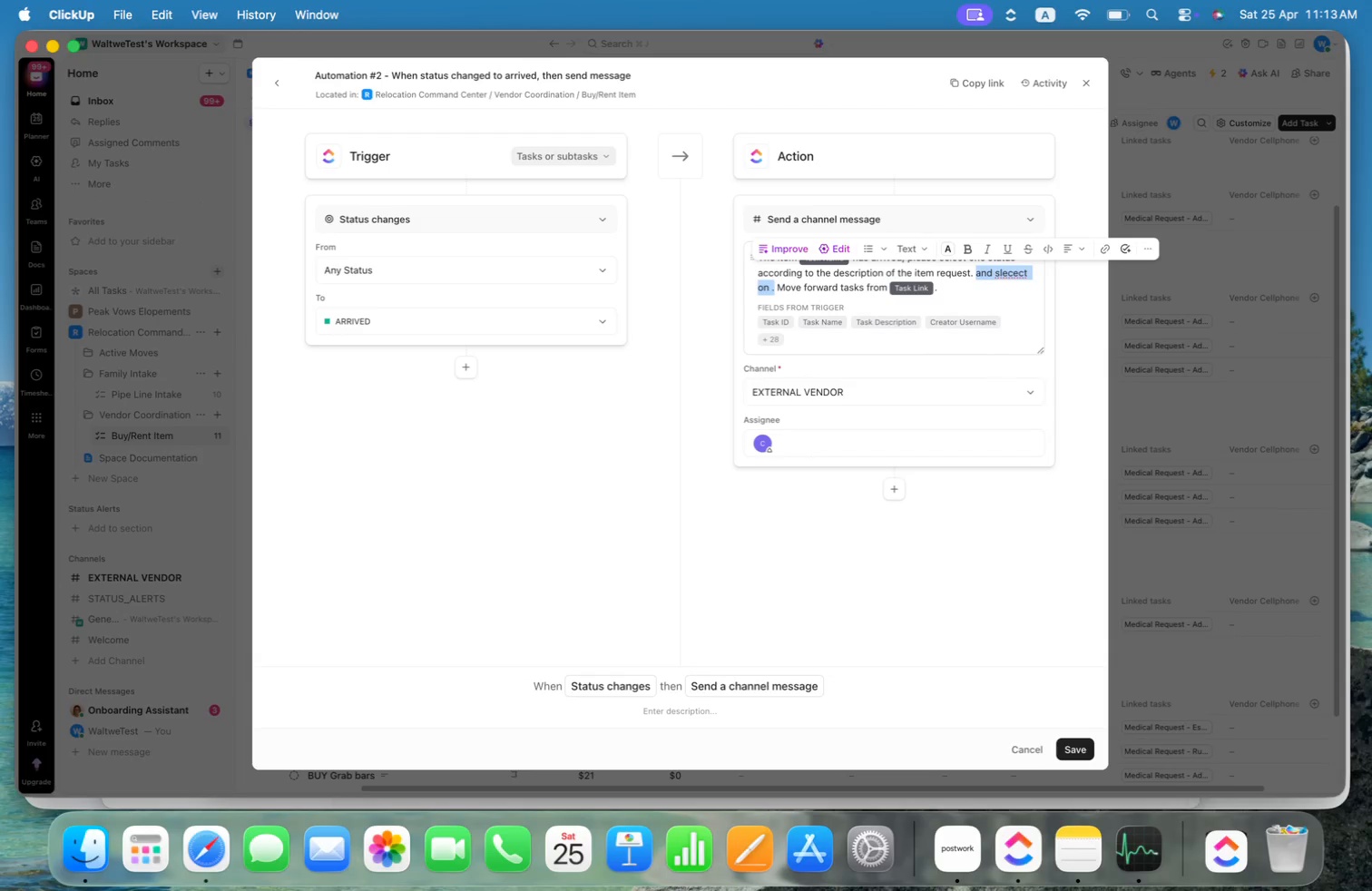 
type(Additional,)
 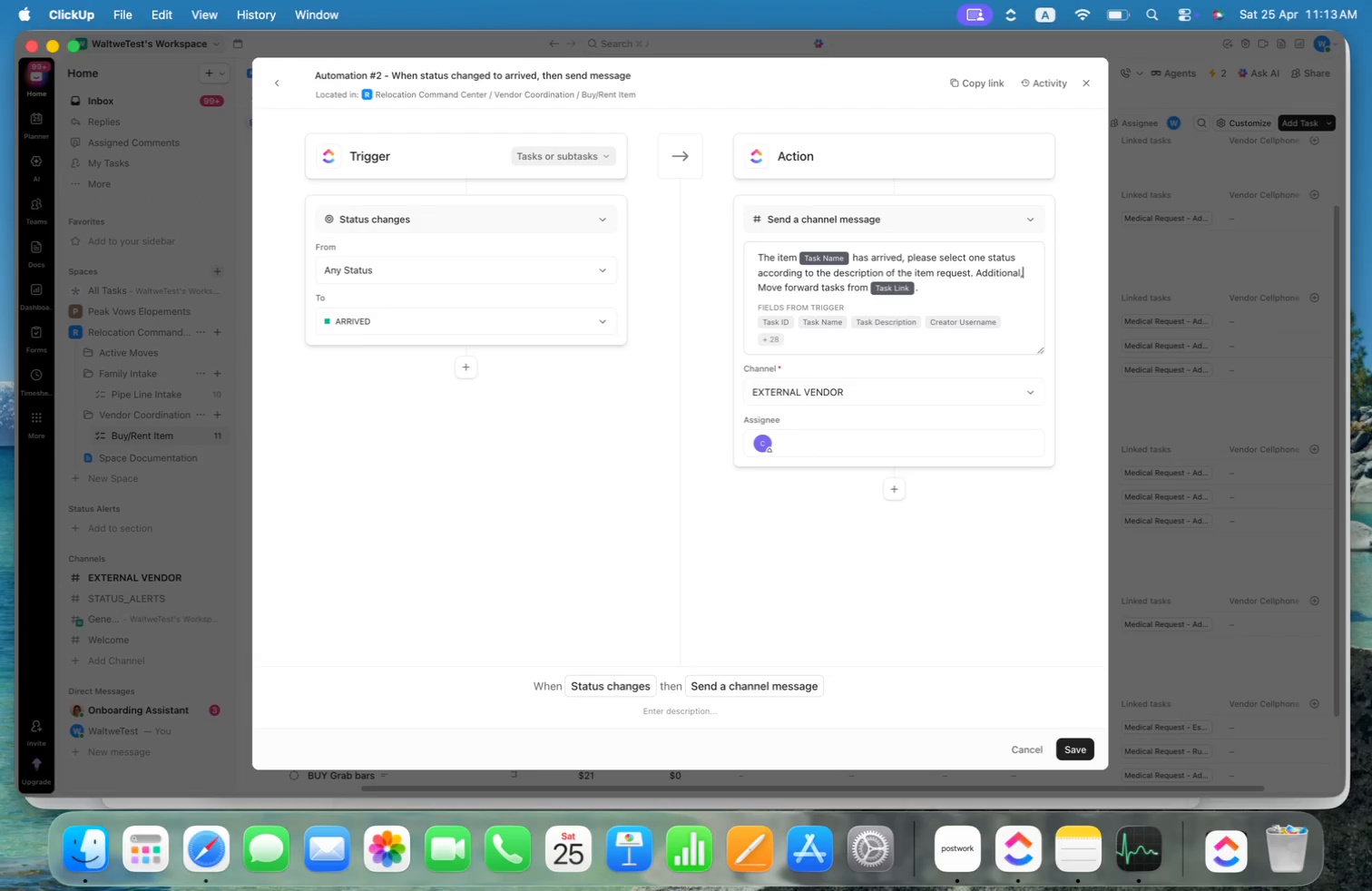 
key(ArrowRight)
 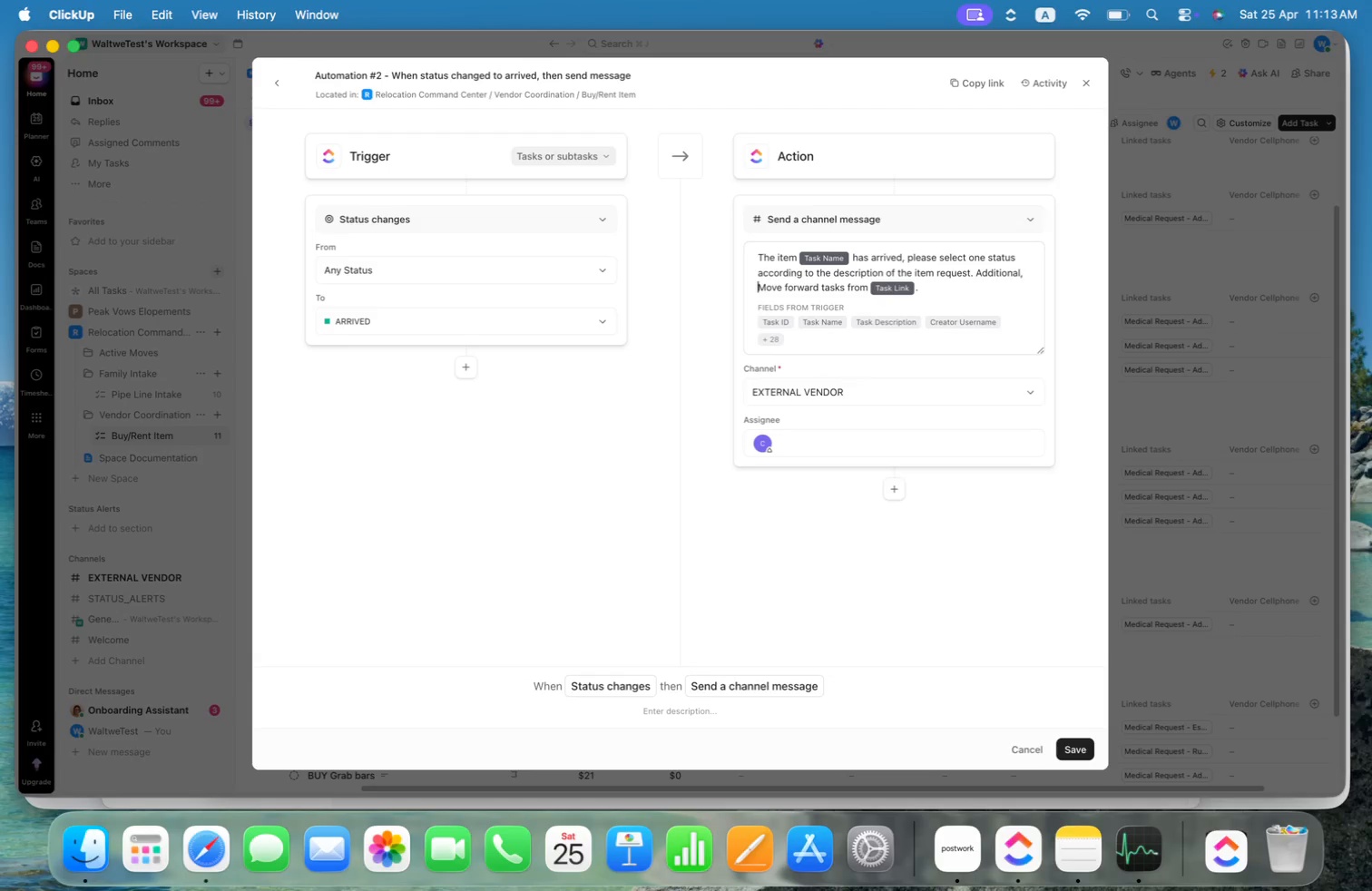 
key(ArrowRight)
 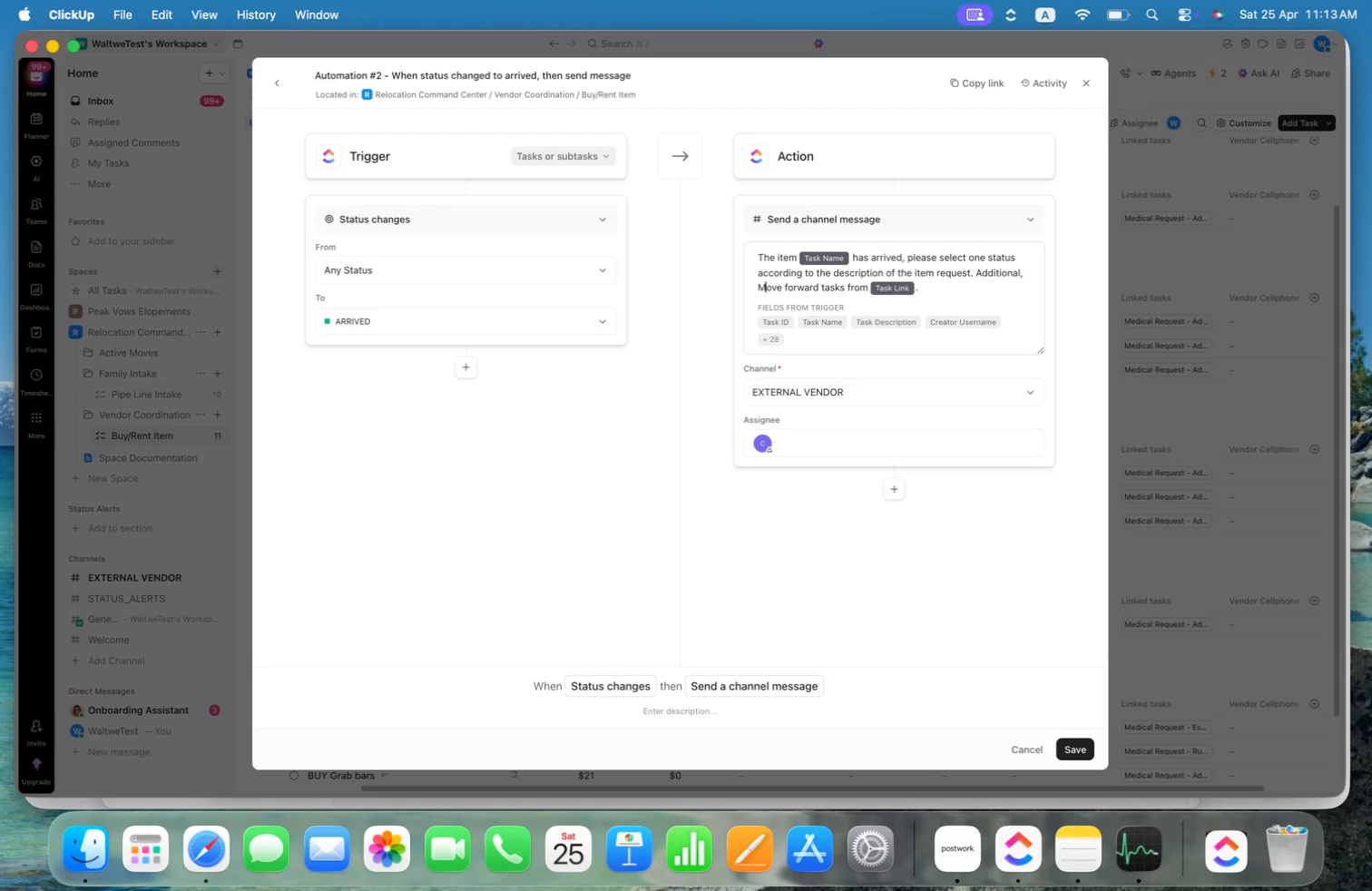 
key(Backspace)
 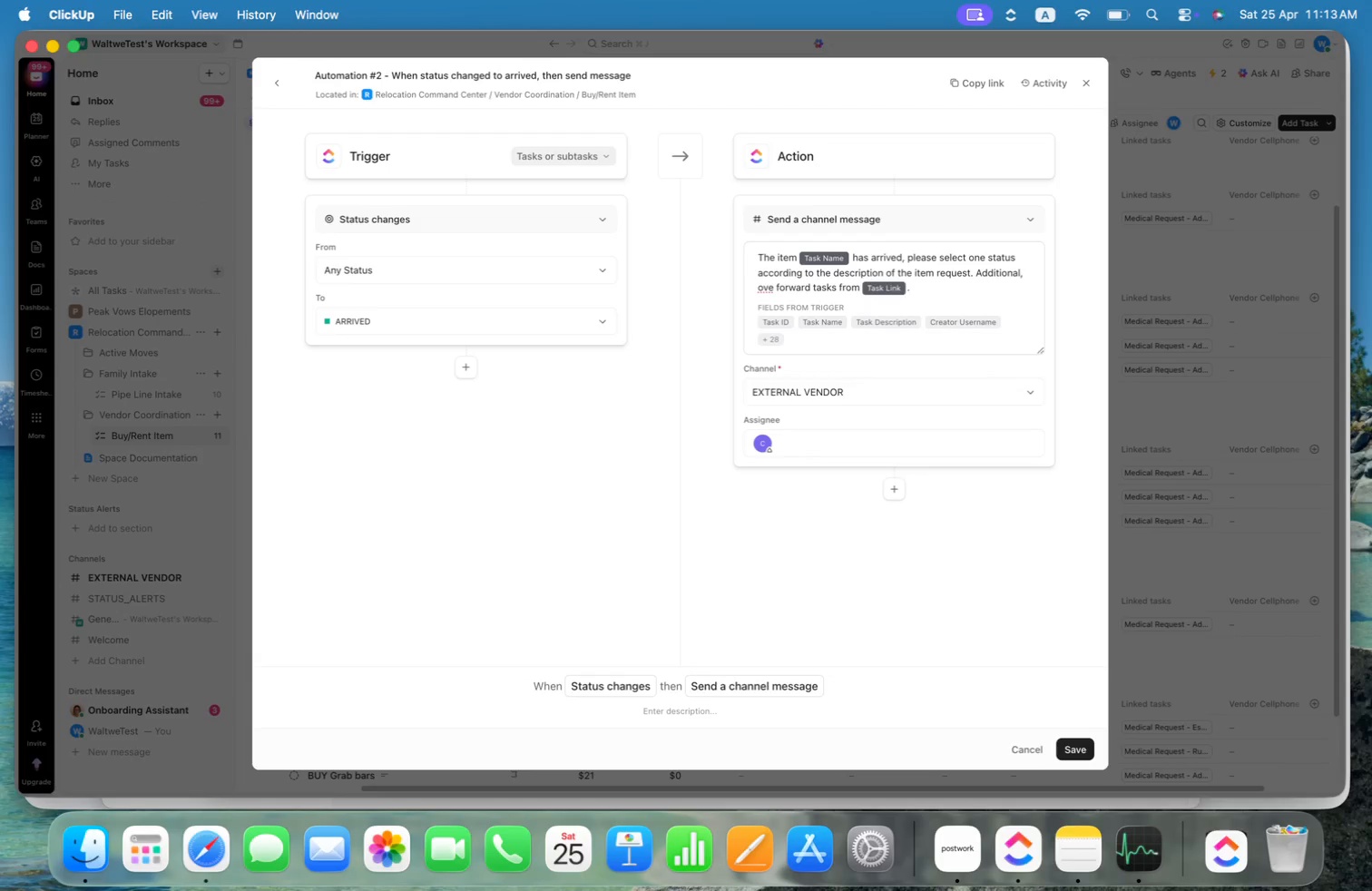 
key(M)
 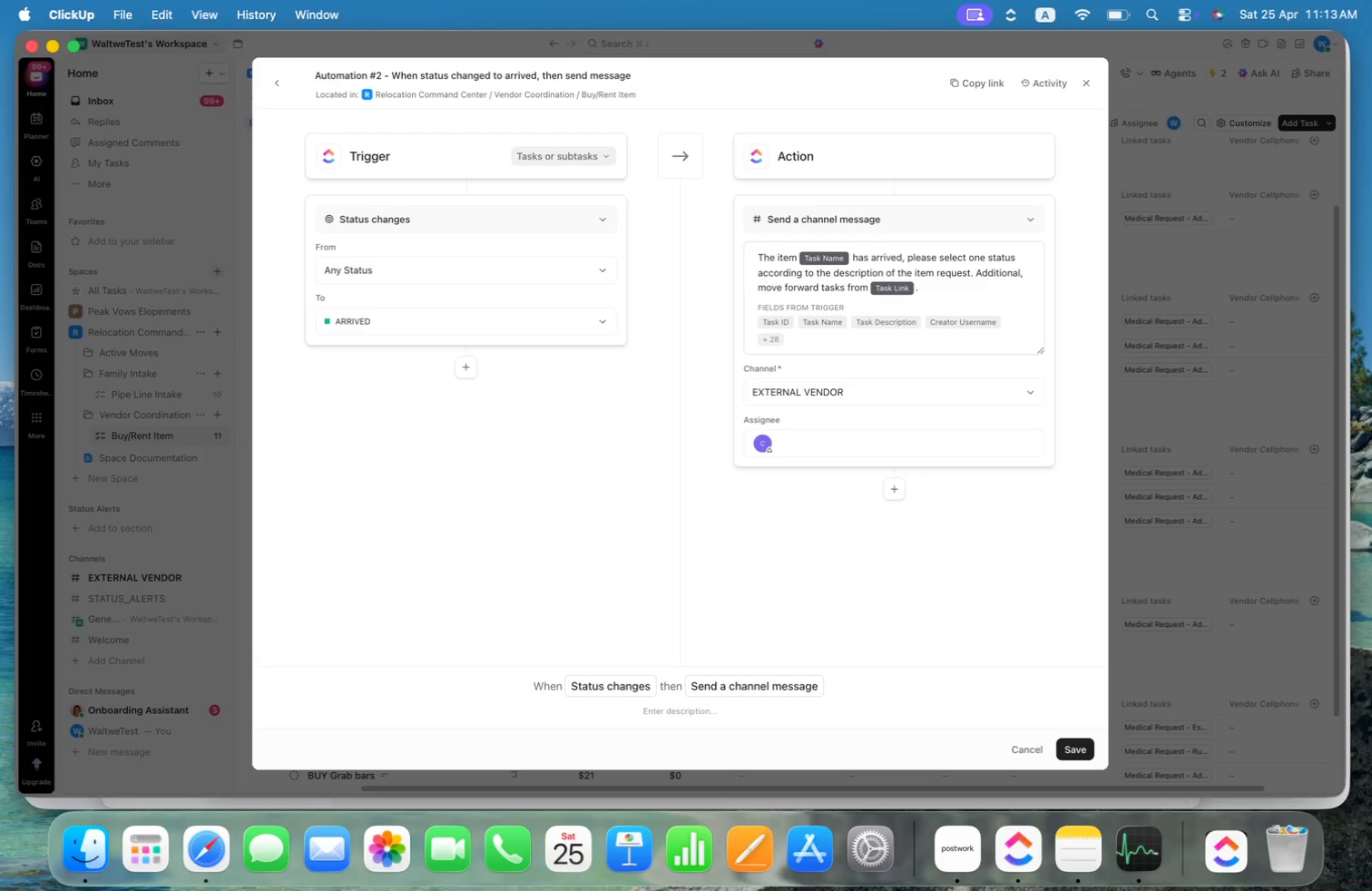 
key(ArrowLeft)
 